 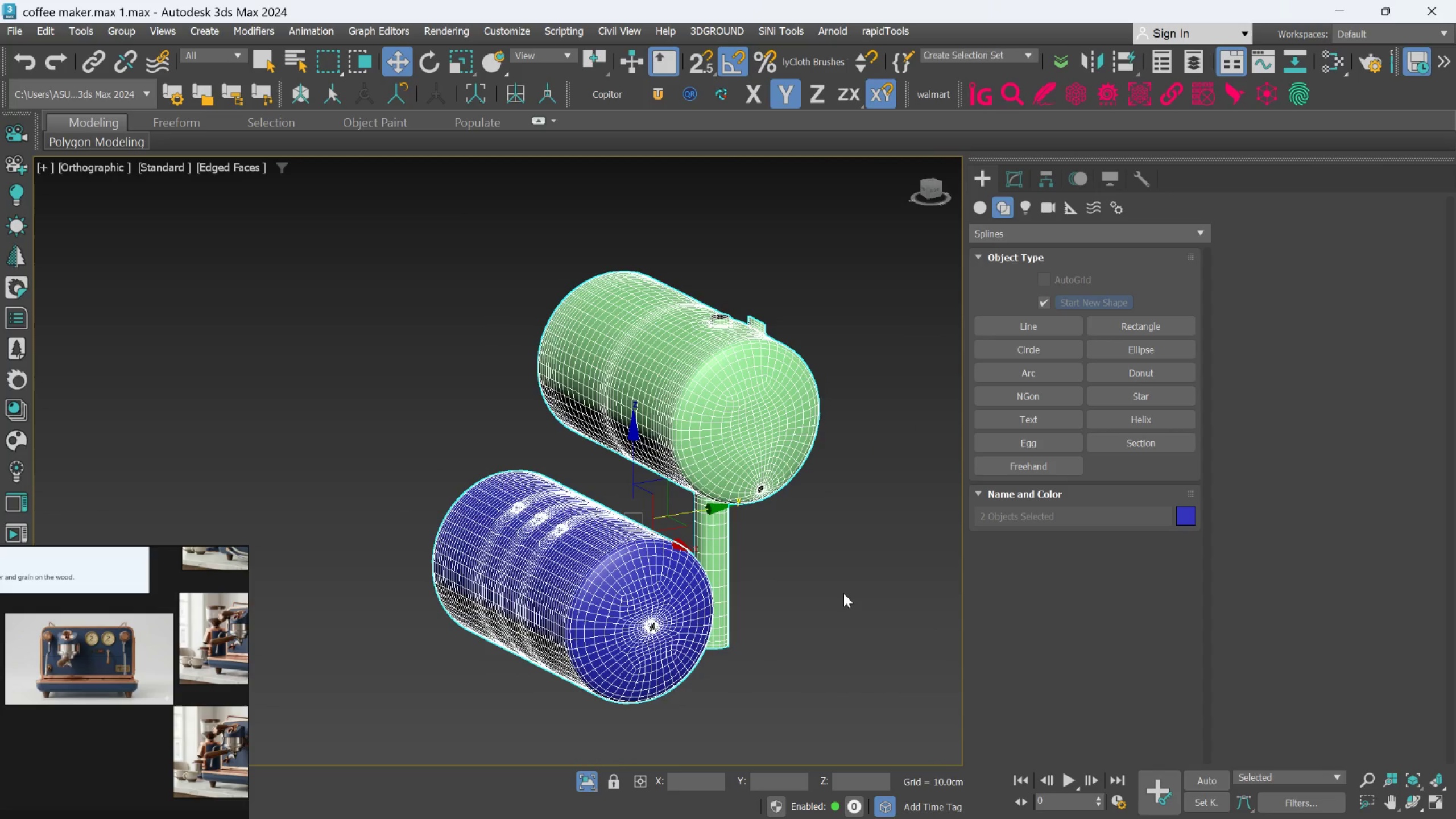 
left_click([835, 571])
 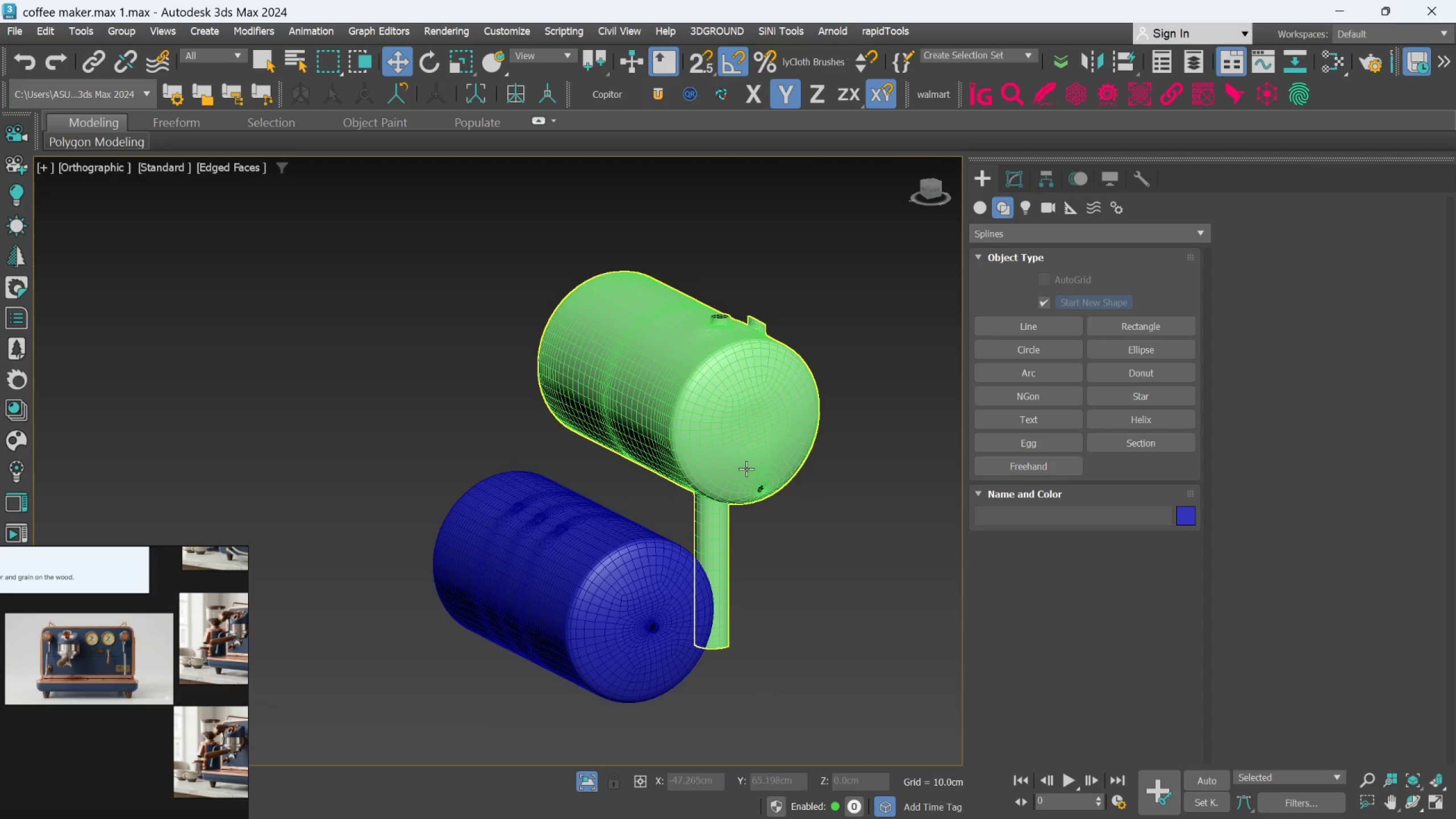 
scroll: coordinate [741, 469], scroll_direction: up, amount: 1.0
 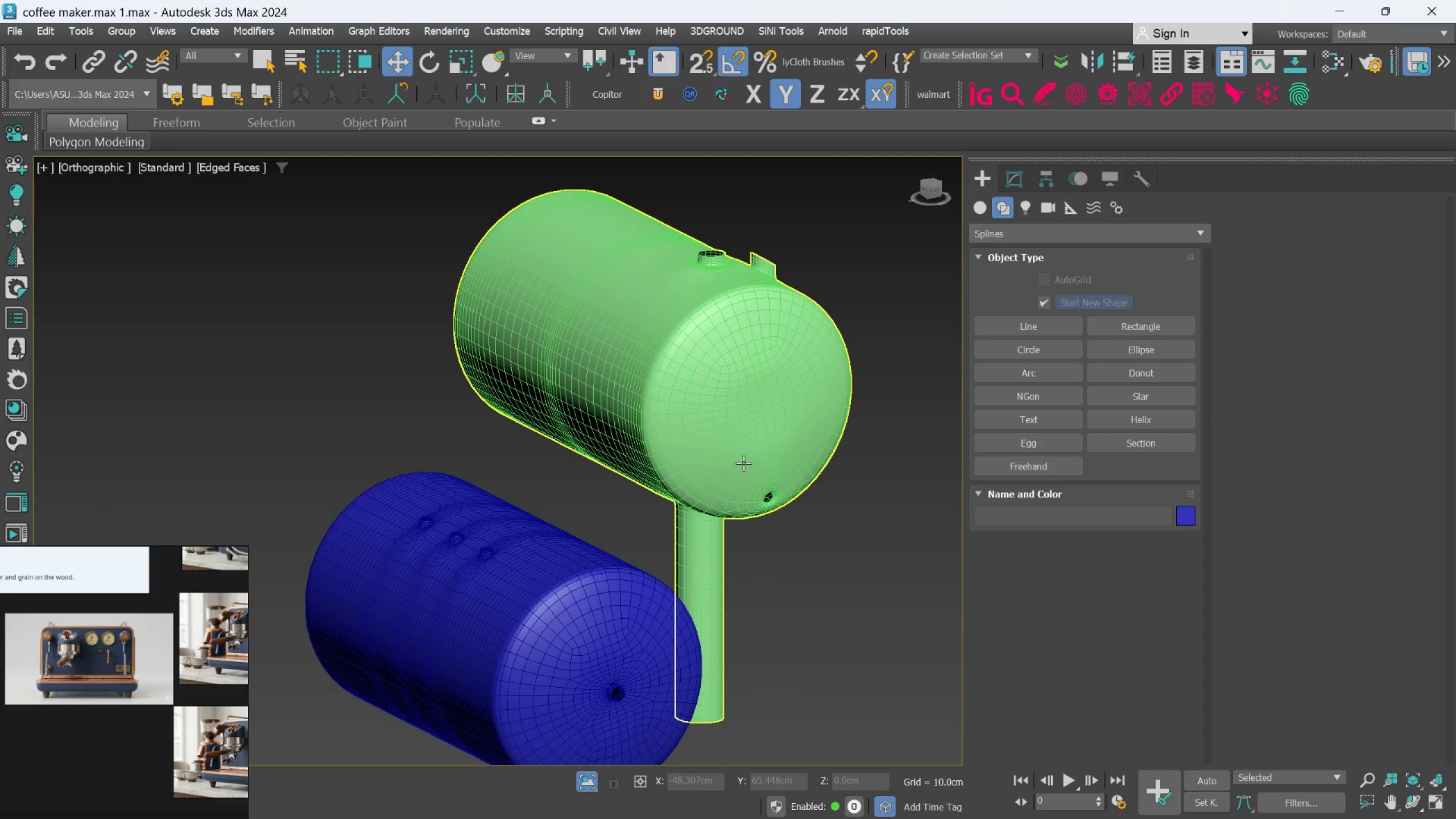 
hold_key(key=AltLeft, duration=0.52)
 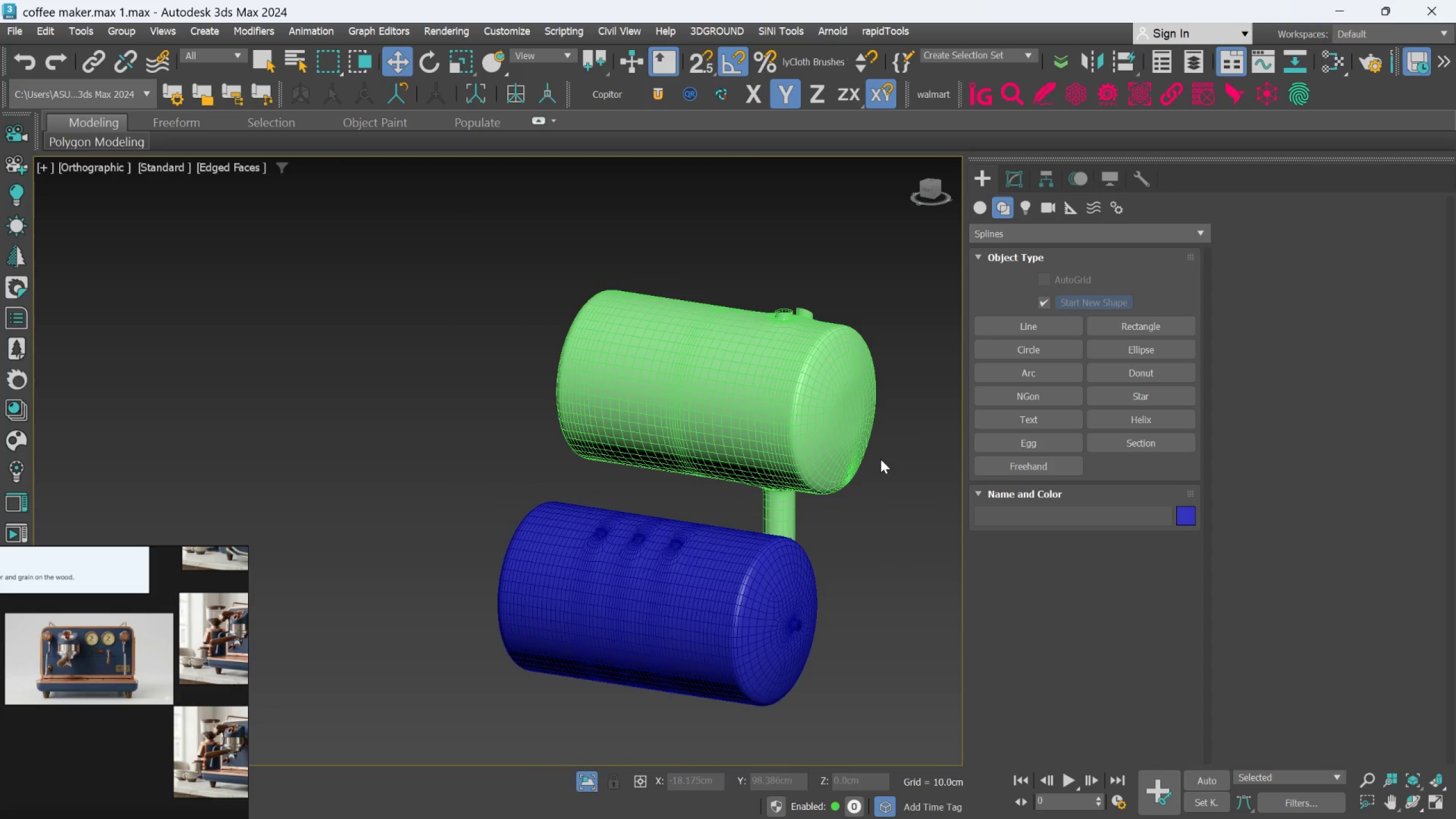 
scroll: coordinate [745, 464], scroll_direction: down, amount: 1.0
 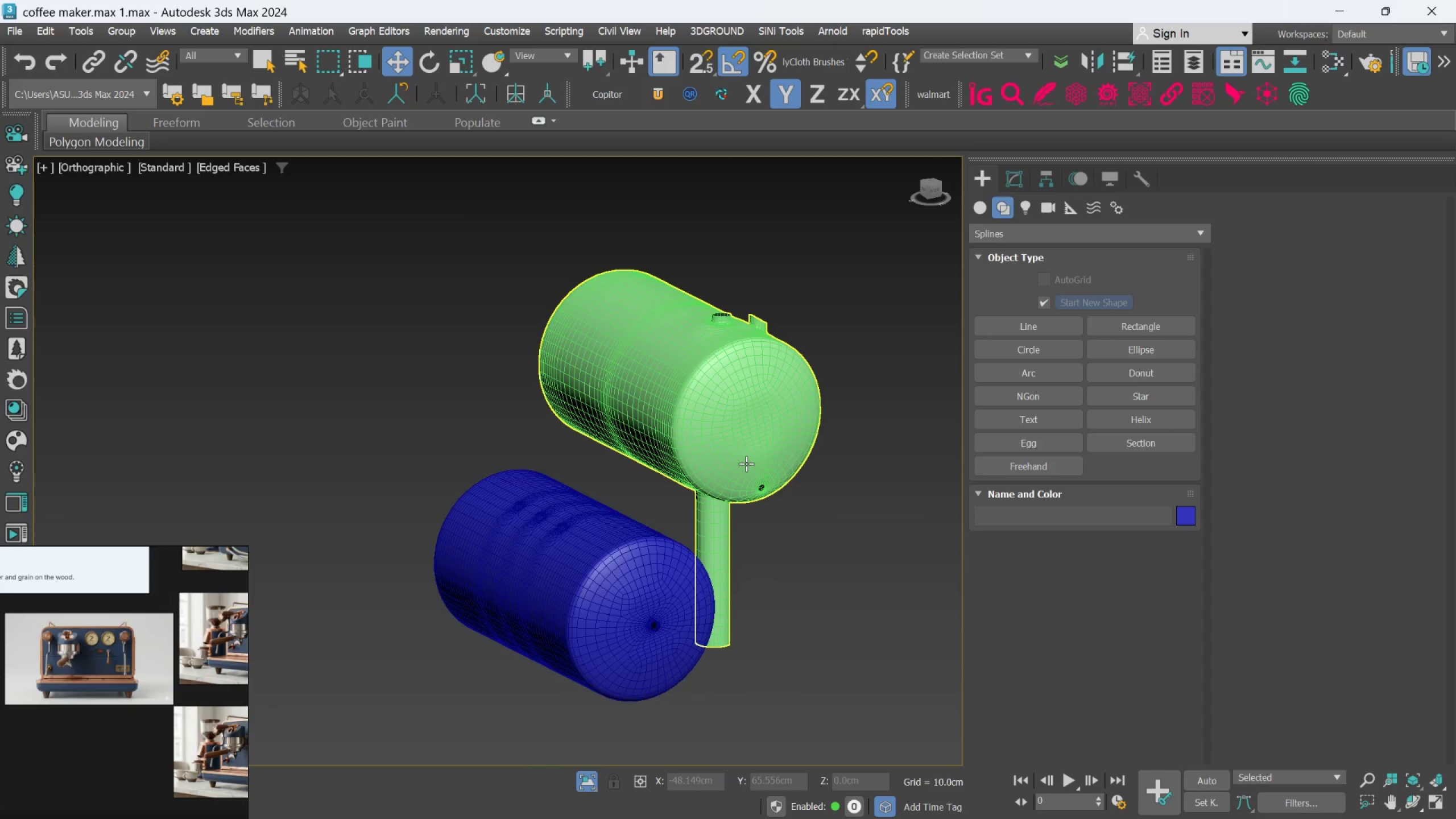 
key(F)
 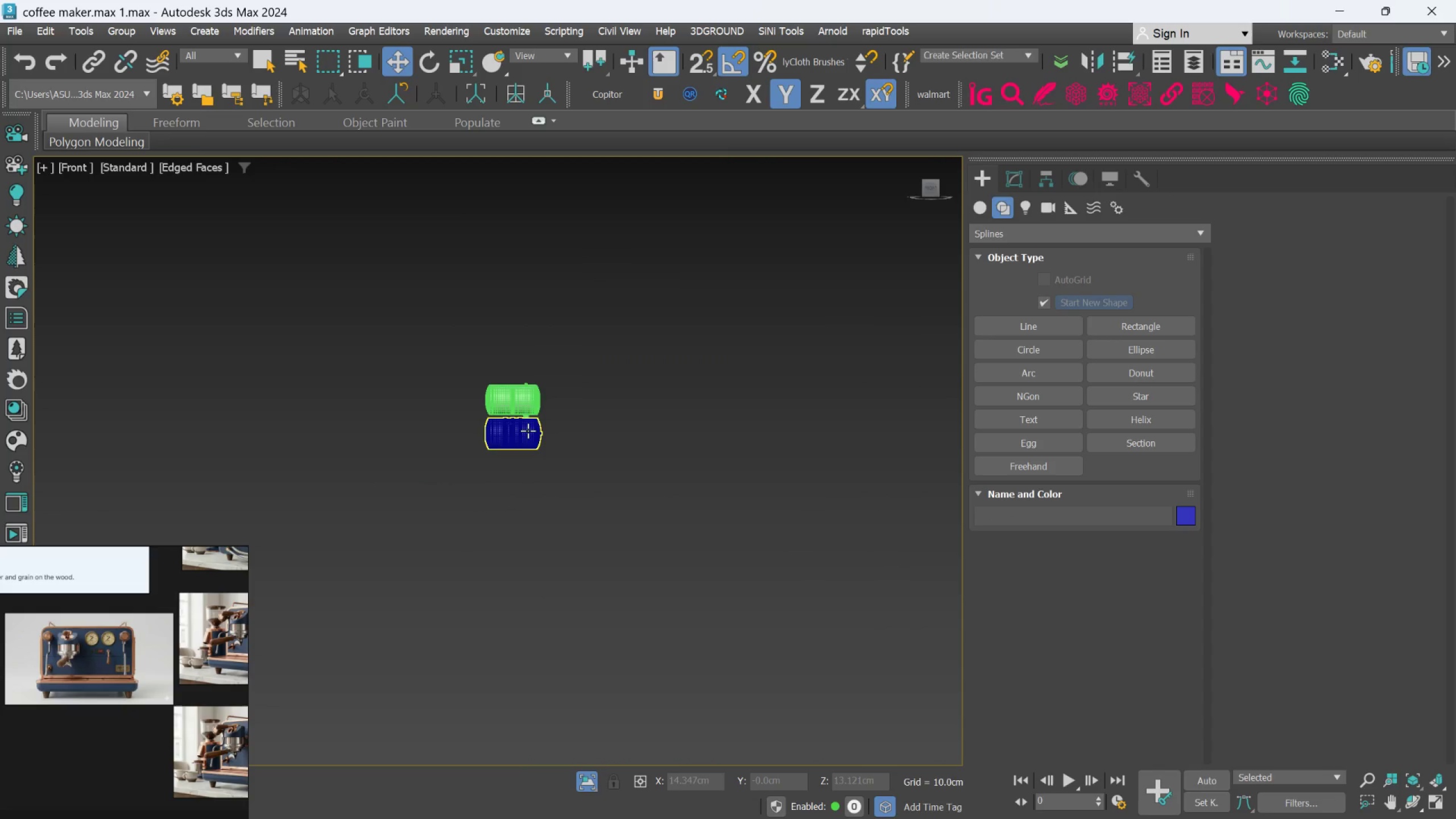 
scroll: coordinate [556, 381], scroll_direction: up, amount: 7.0
 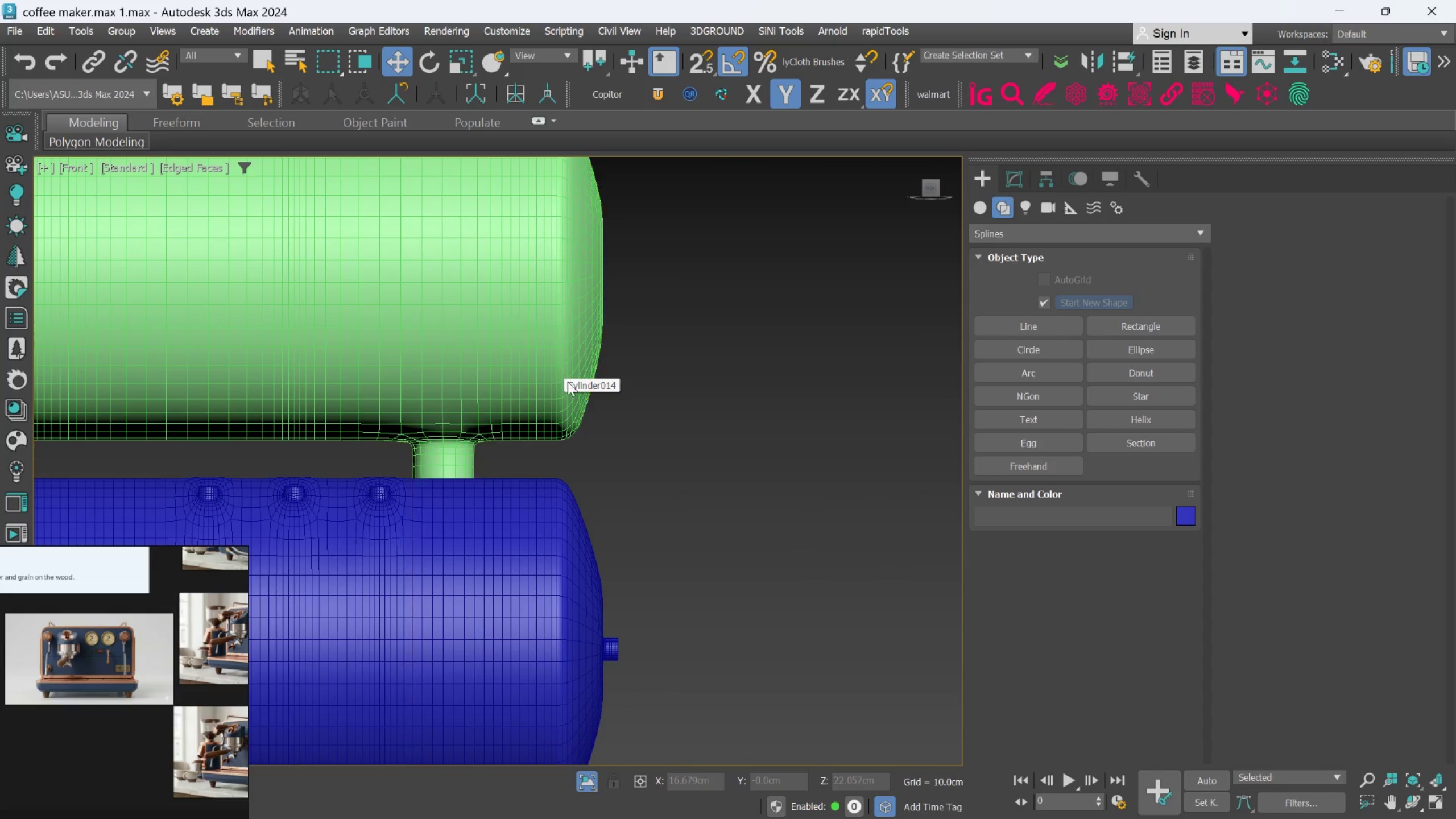 
scroll: coordinate [573, 382], scroll_direction: down, amount: 1.0
 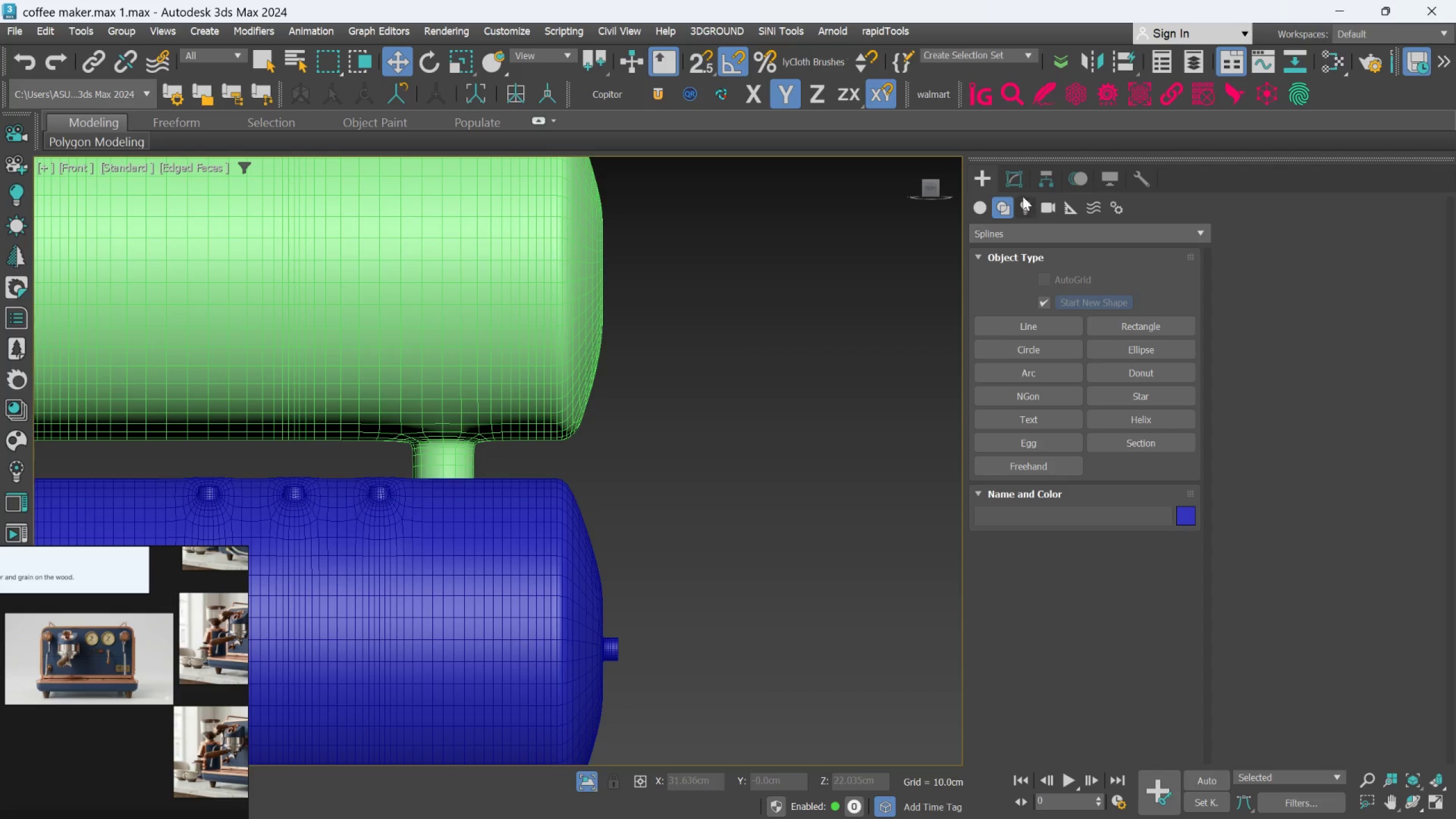 
left_click([1017, 181])
 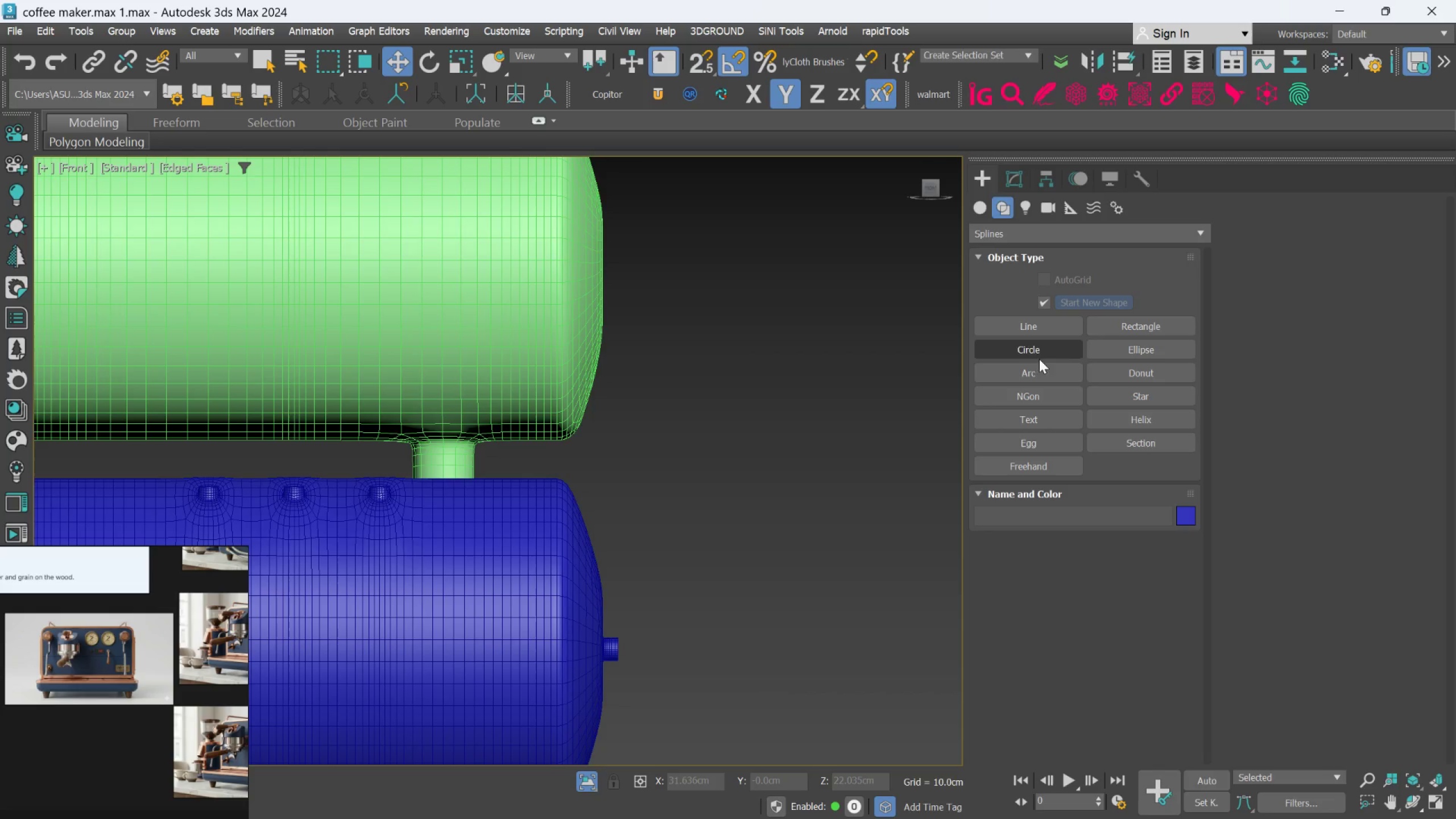 
wait(8.8)
 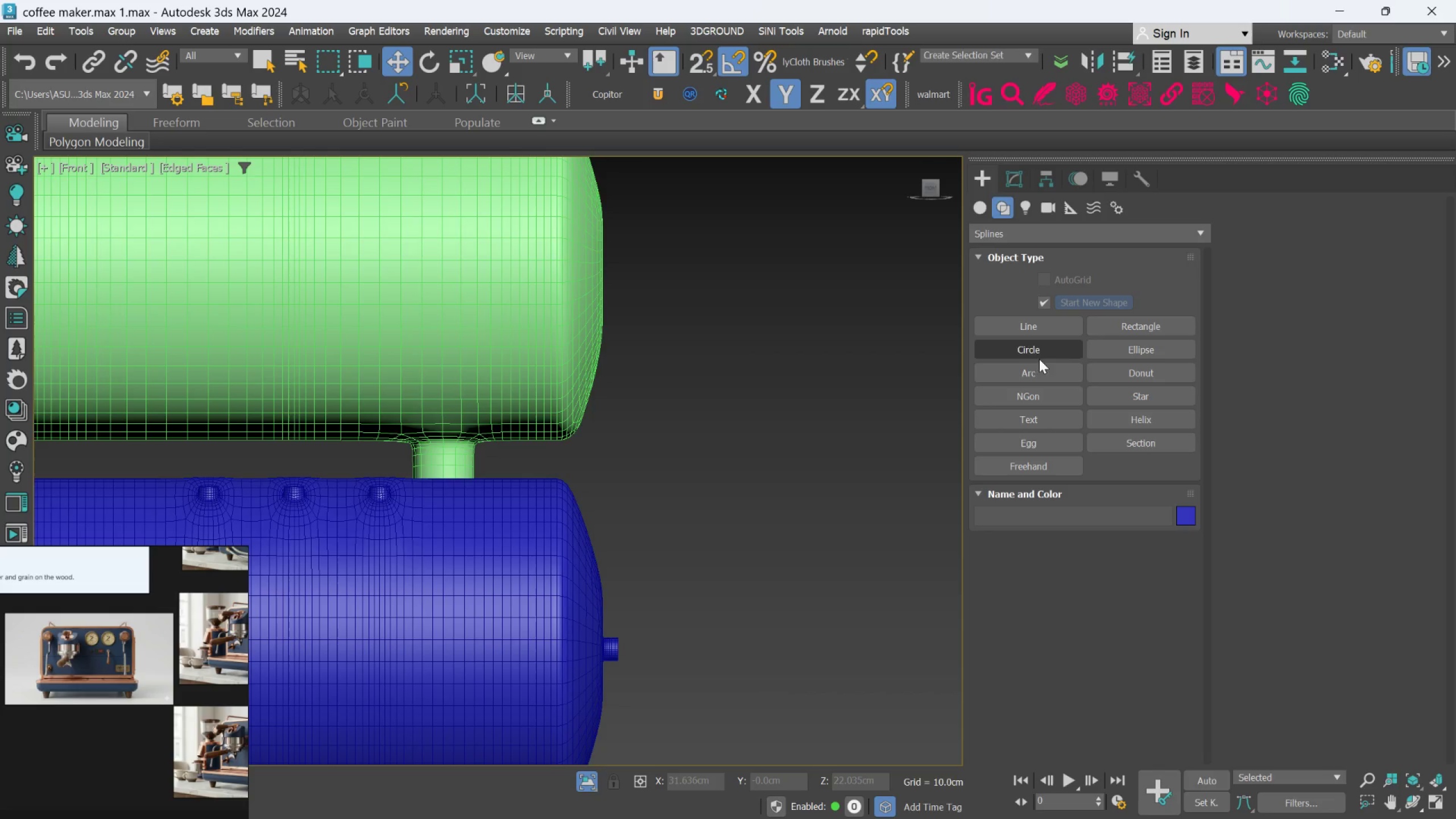 
left_click([1128, 322])
 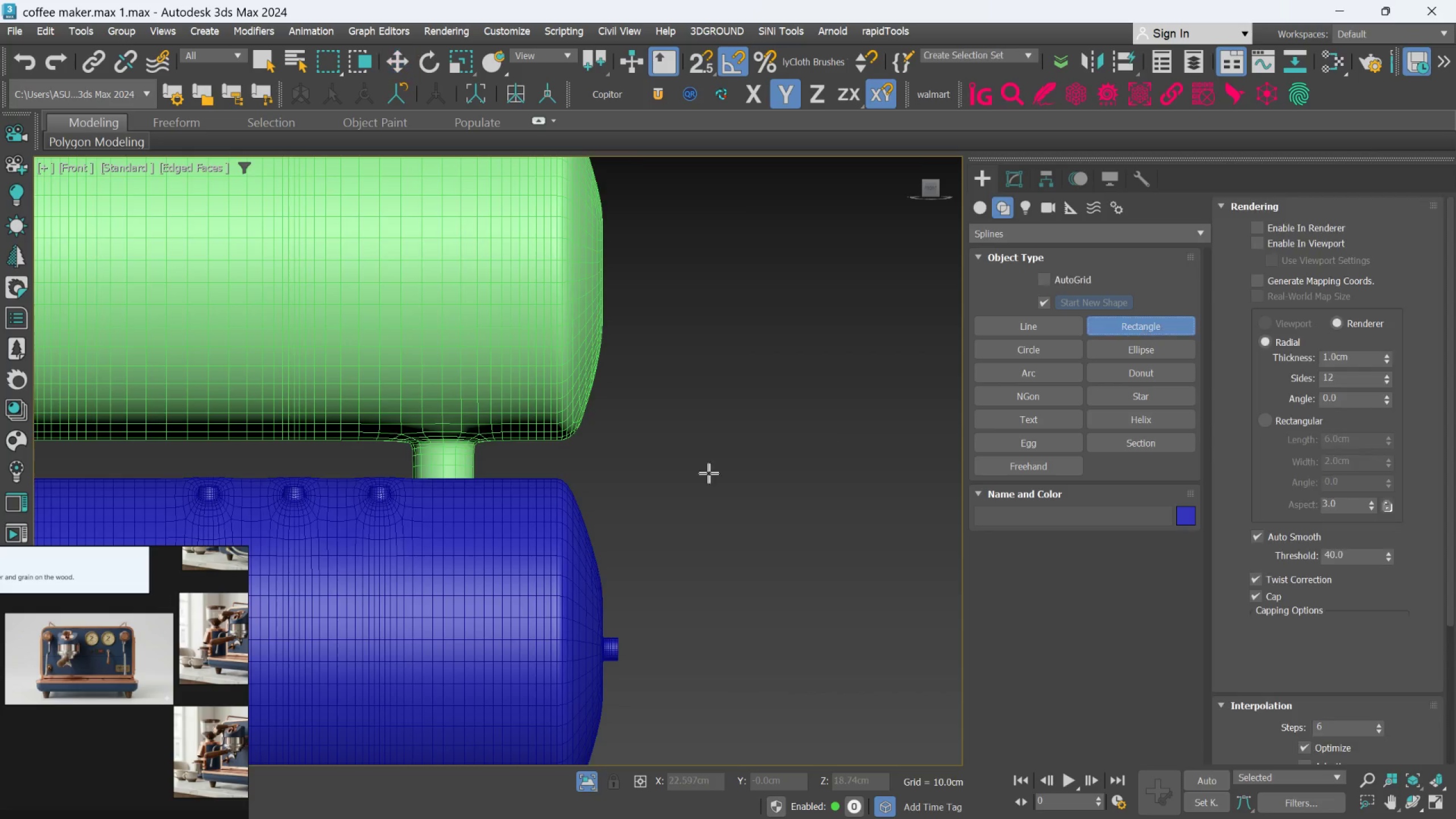 
scroll: coordinate [693, 477], scroll_direction: down, amount: 2.0
 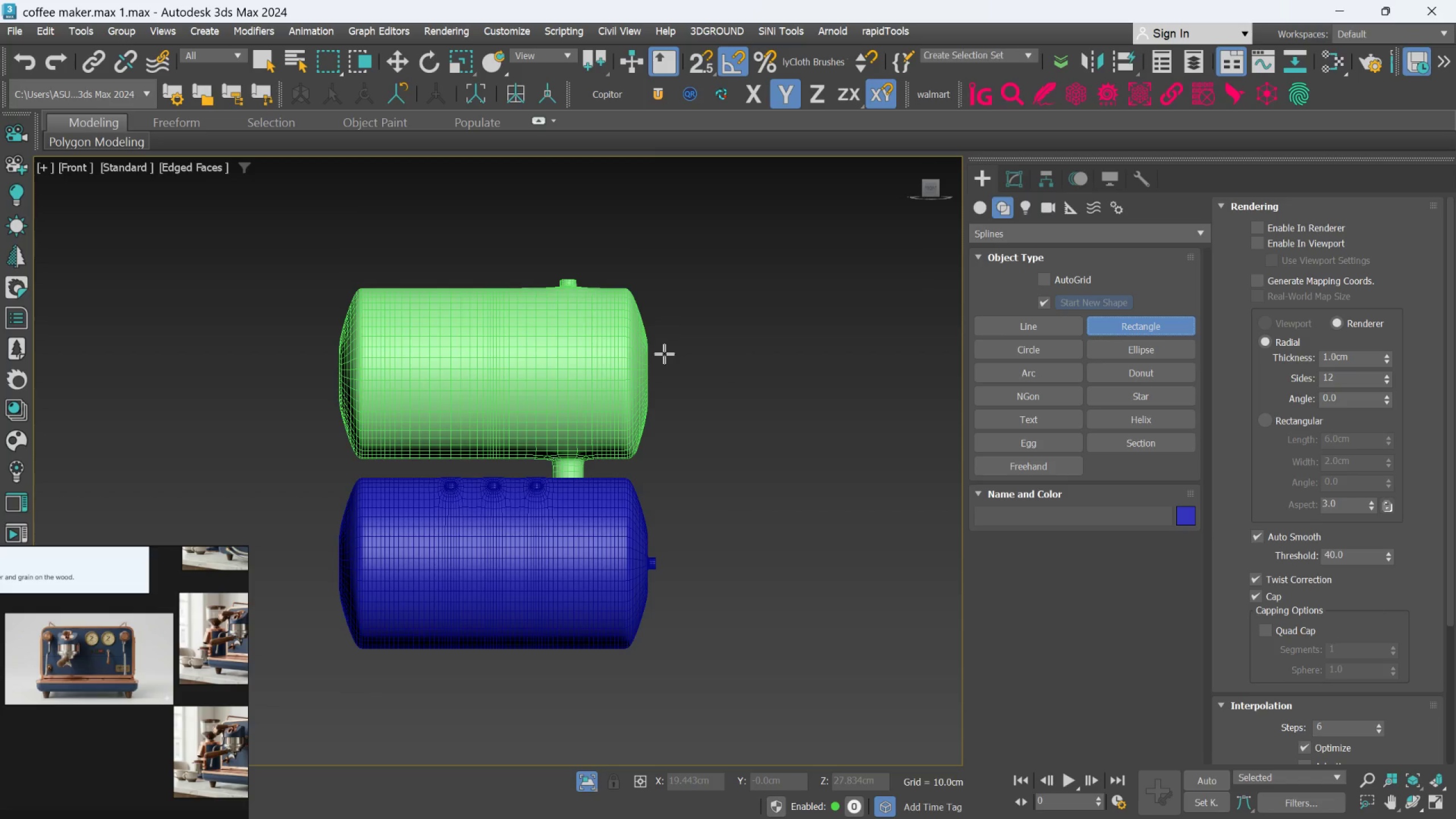 
left_click_drag(start_coordinate=[634, 367], to_coordinate=[717, 530])
 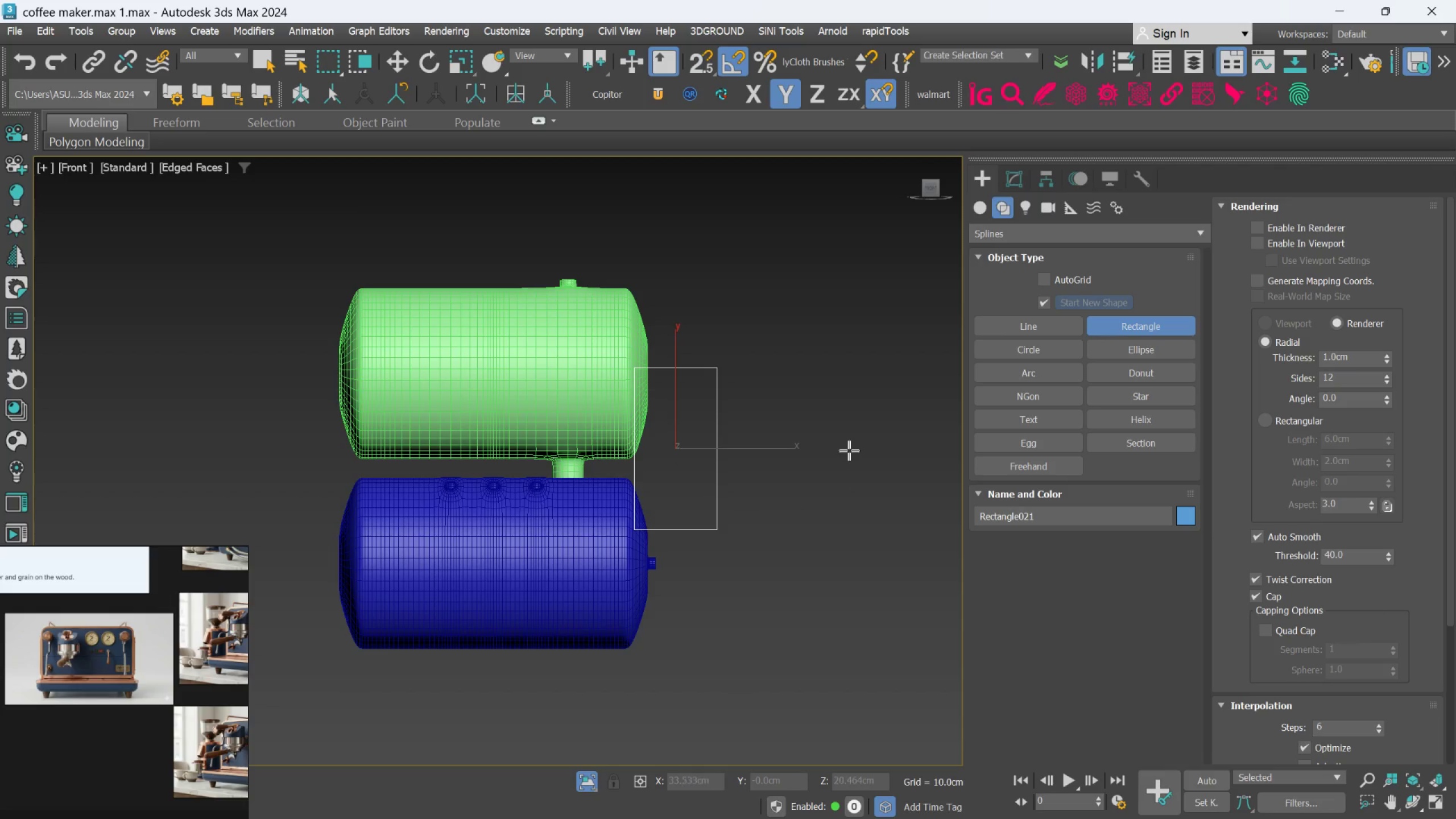 
scroll: coordinate [846, 450], scroll_direction: down, amount: 2.0
 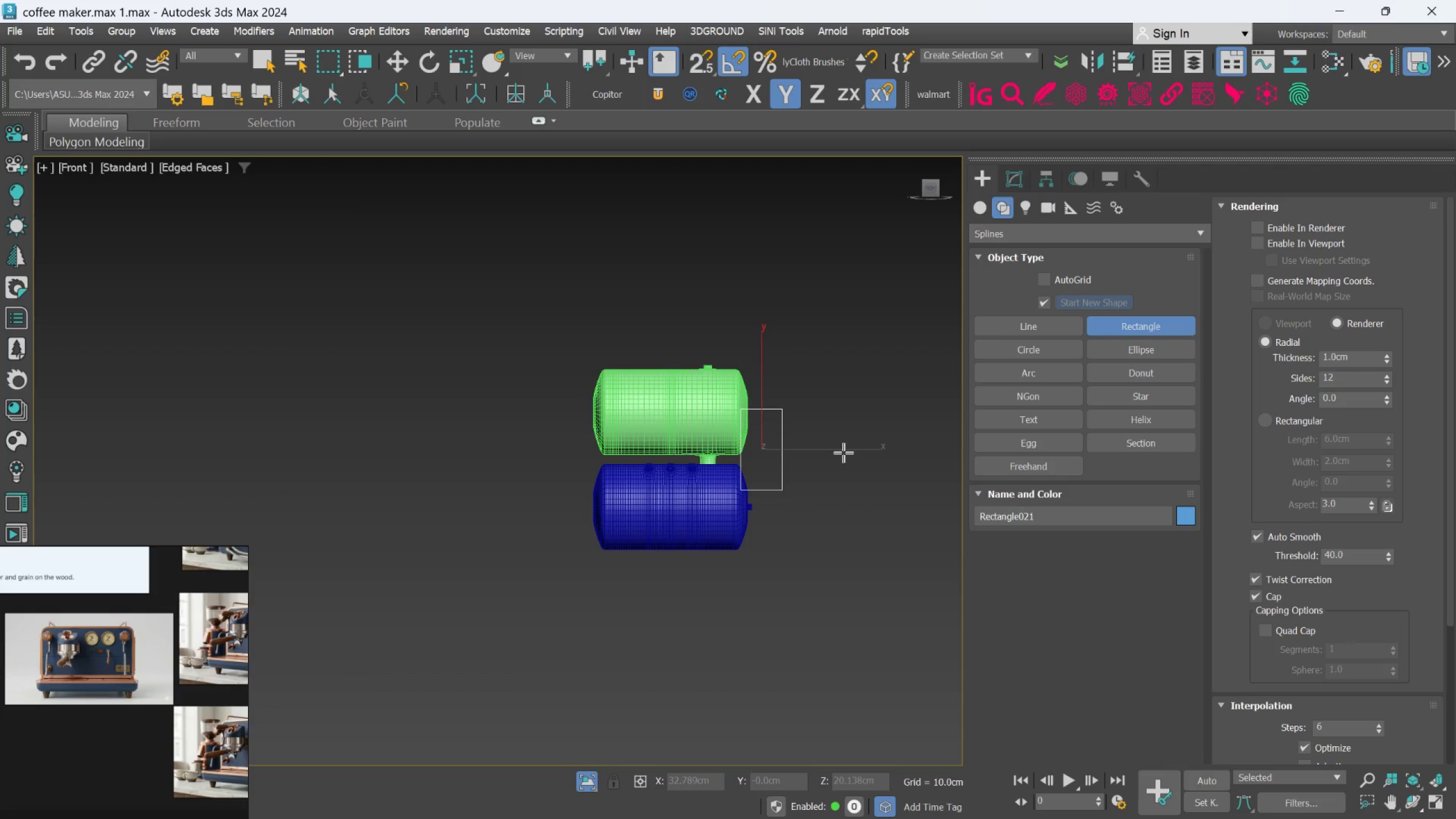 
hold_key(key=AltLeft, duration=0.77)
 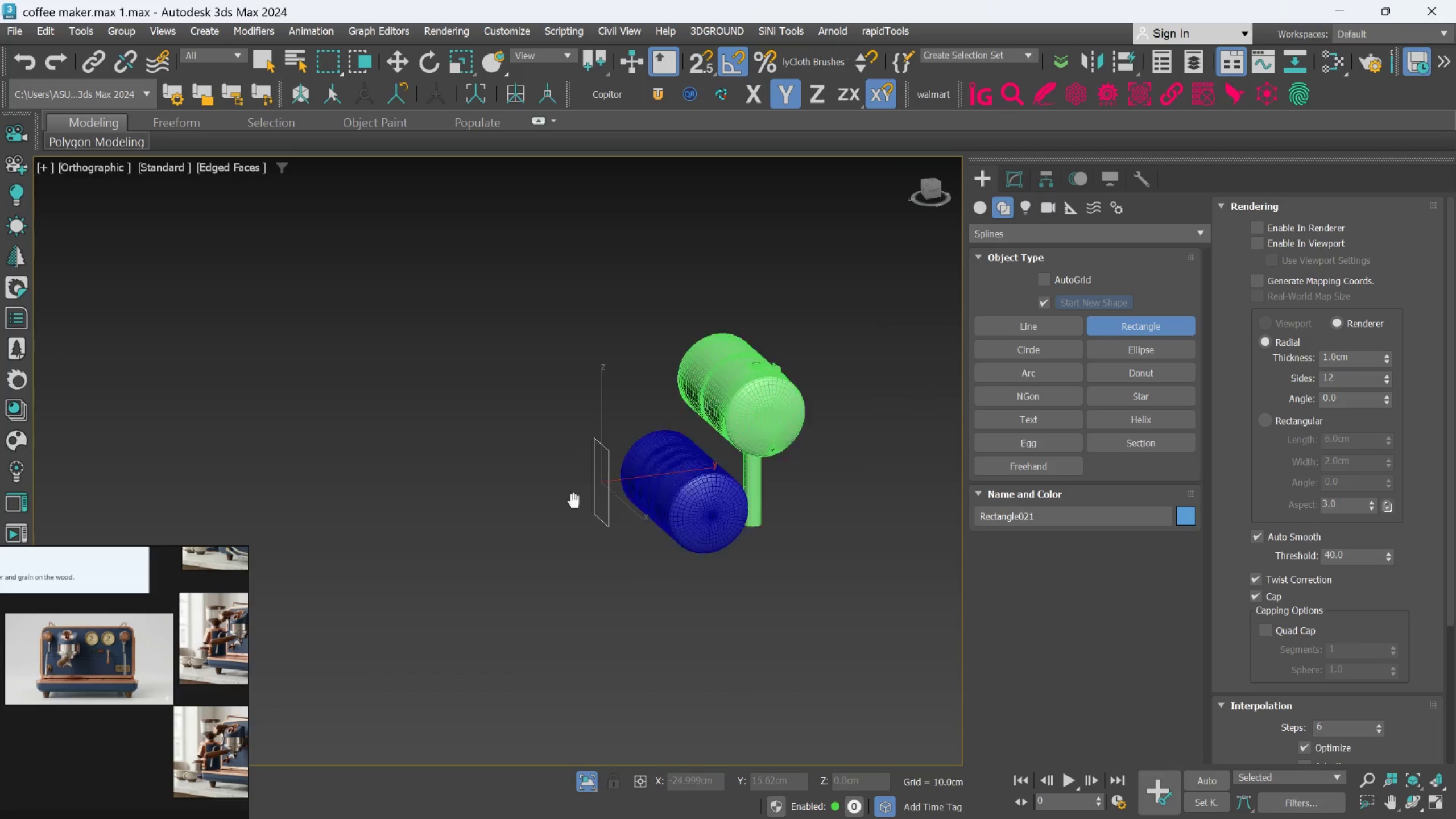 
scroll: coordinate [498, 504], scroll_direction: down, amount: 1.0
 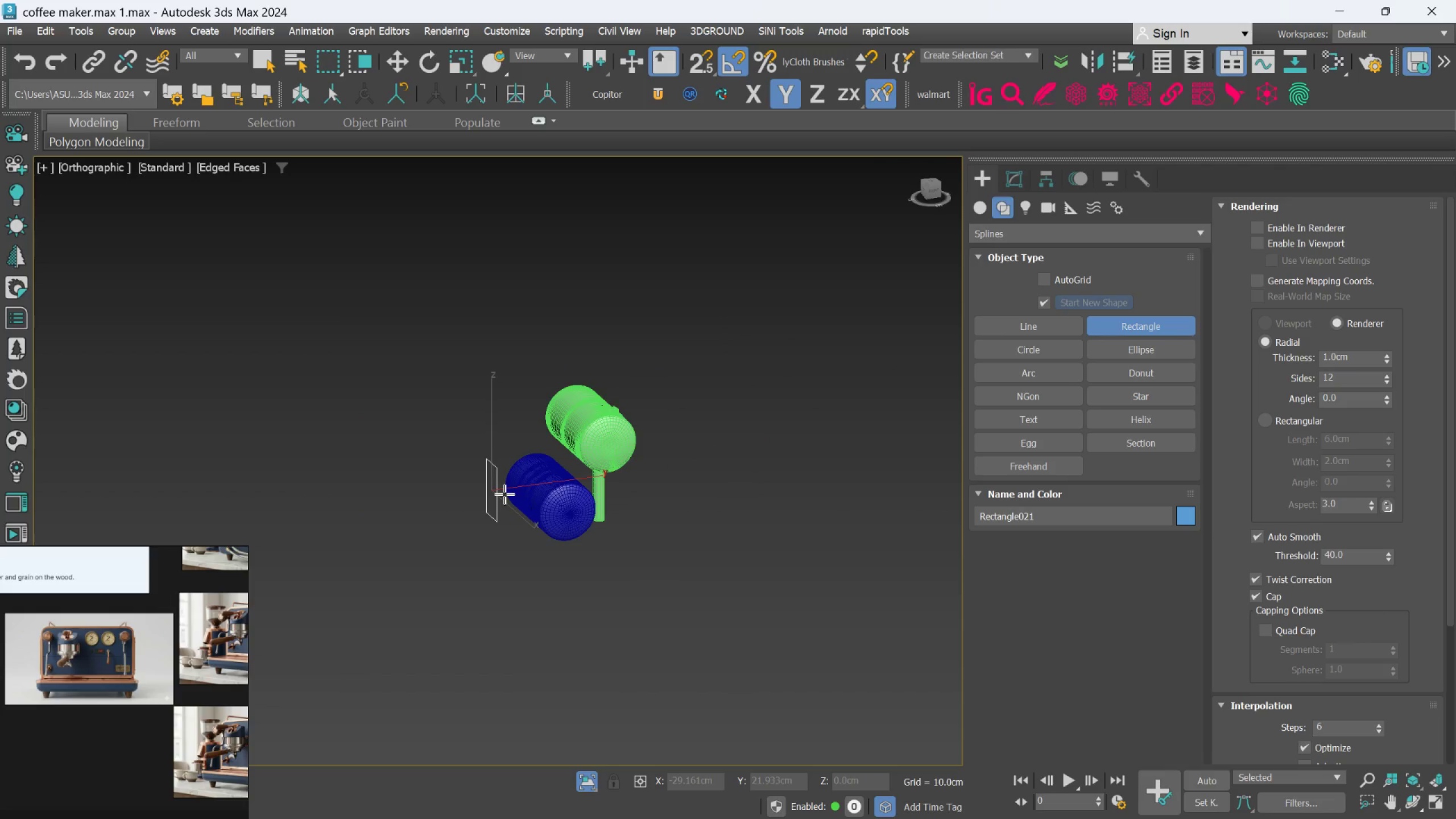 
key(W)
 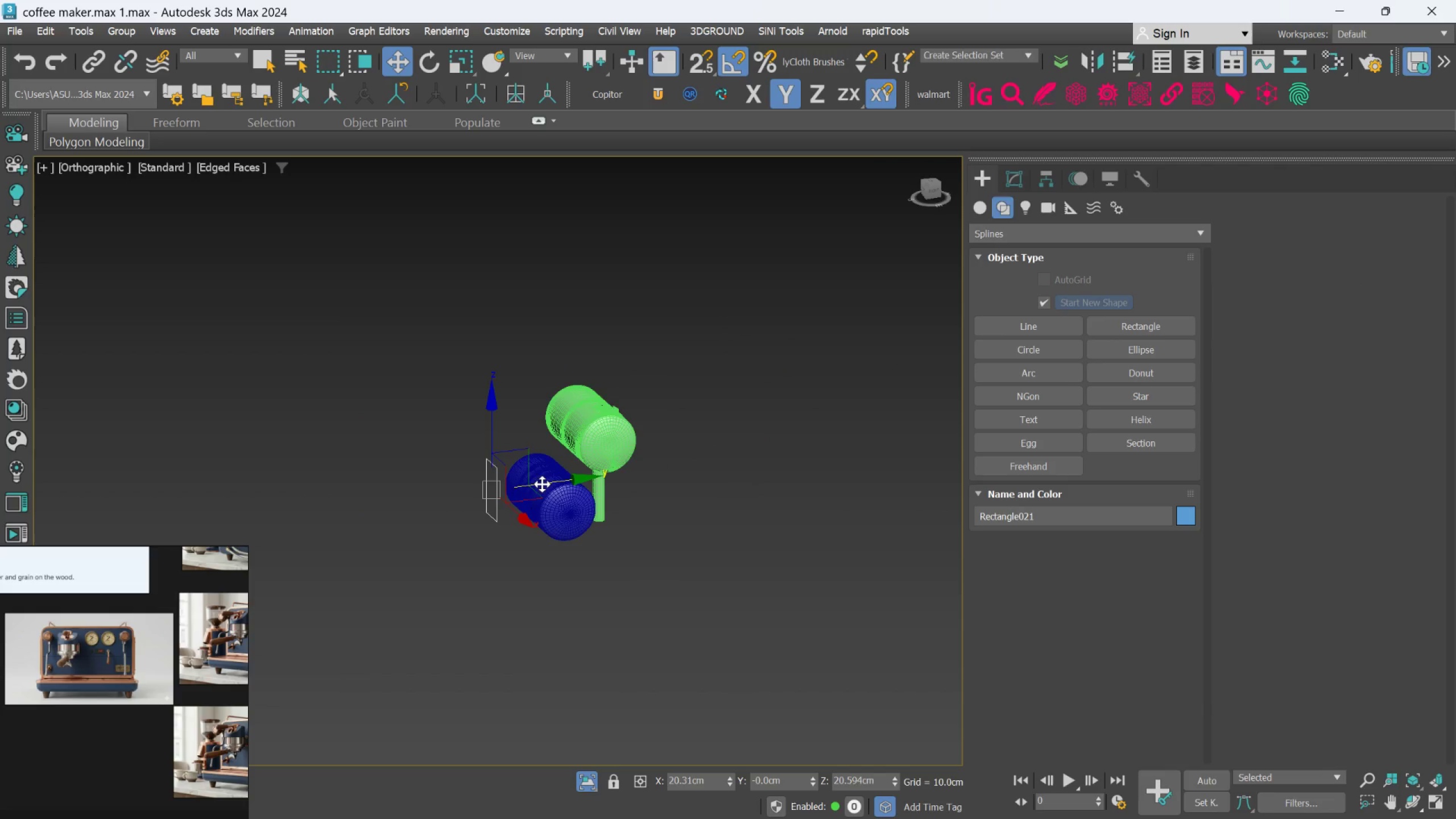 
left_click_drag(start_coordinate=[542, 484], to_coordinate=[657, 479])
 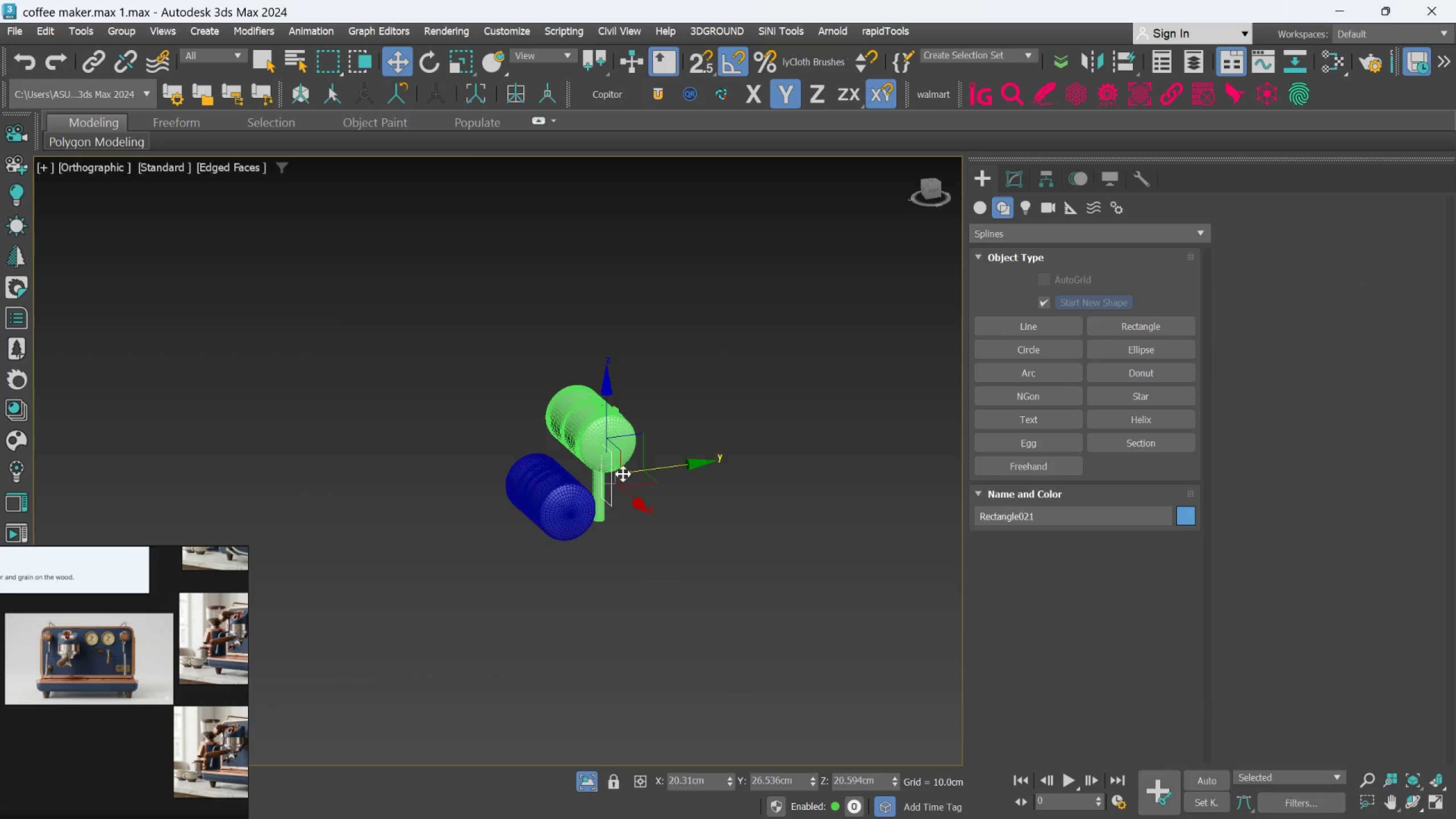 
scroll: coordinate [610, 447], scroll_direction: up, amount: 5.0
 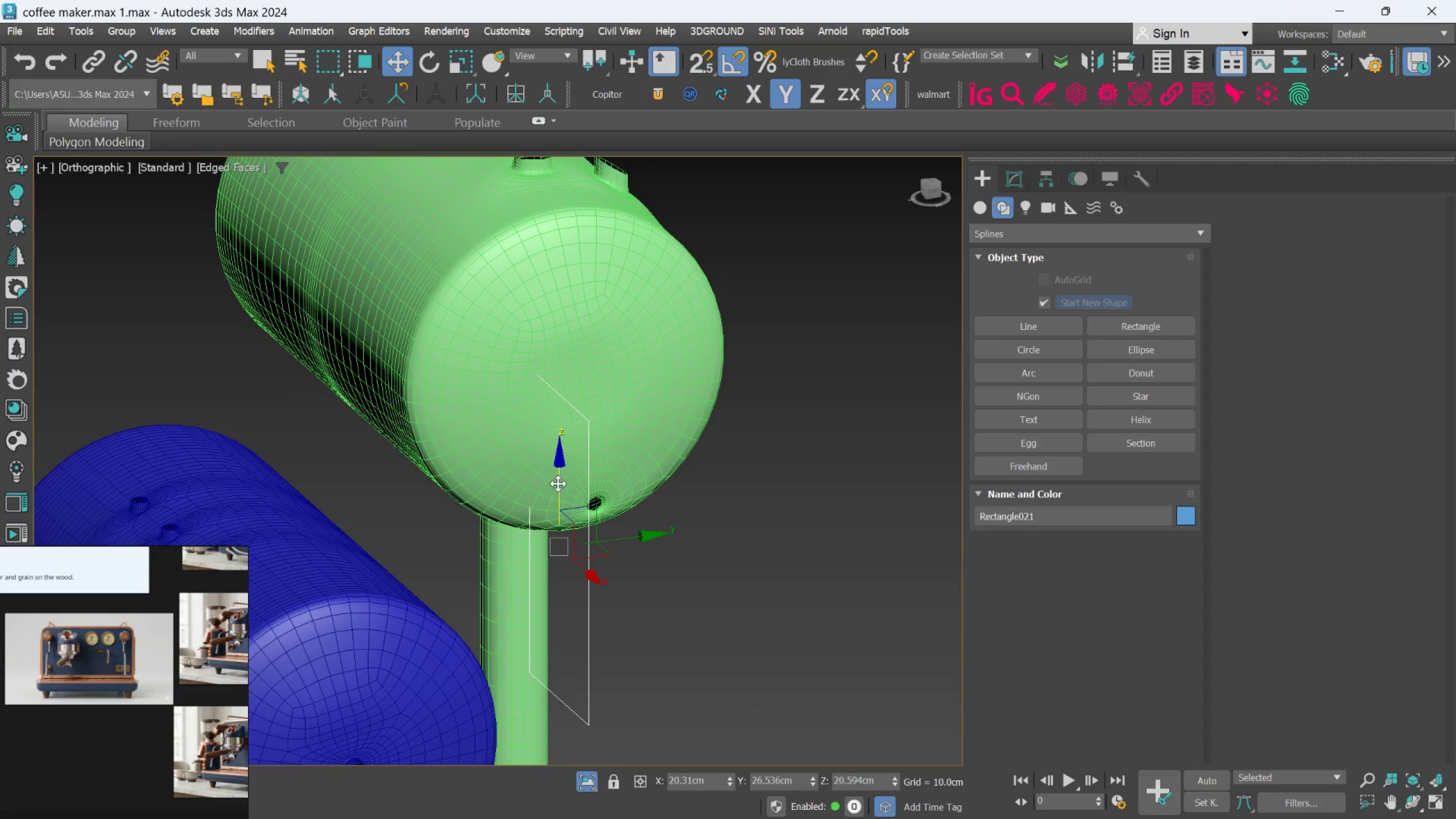 
left_click_drag(start_coordinate=[557, 485], to_coordinate=[599, 622])
 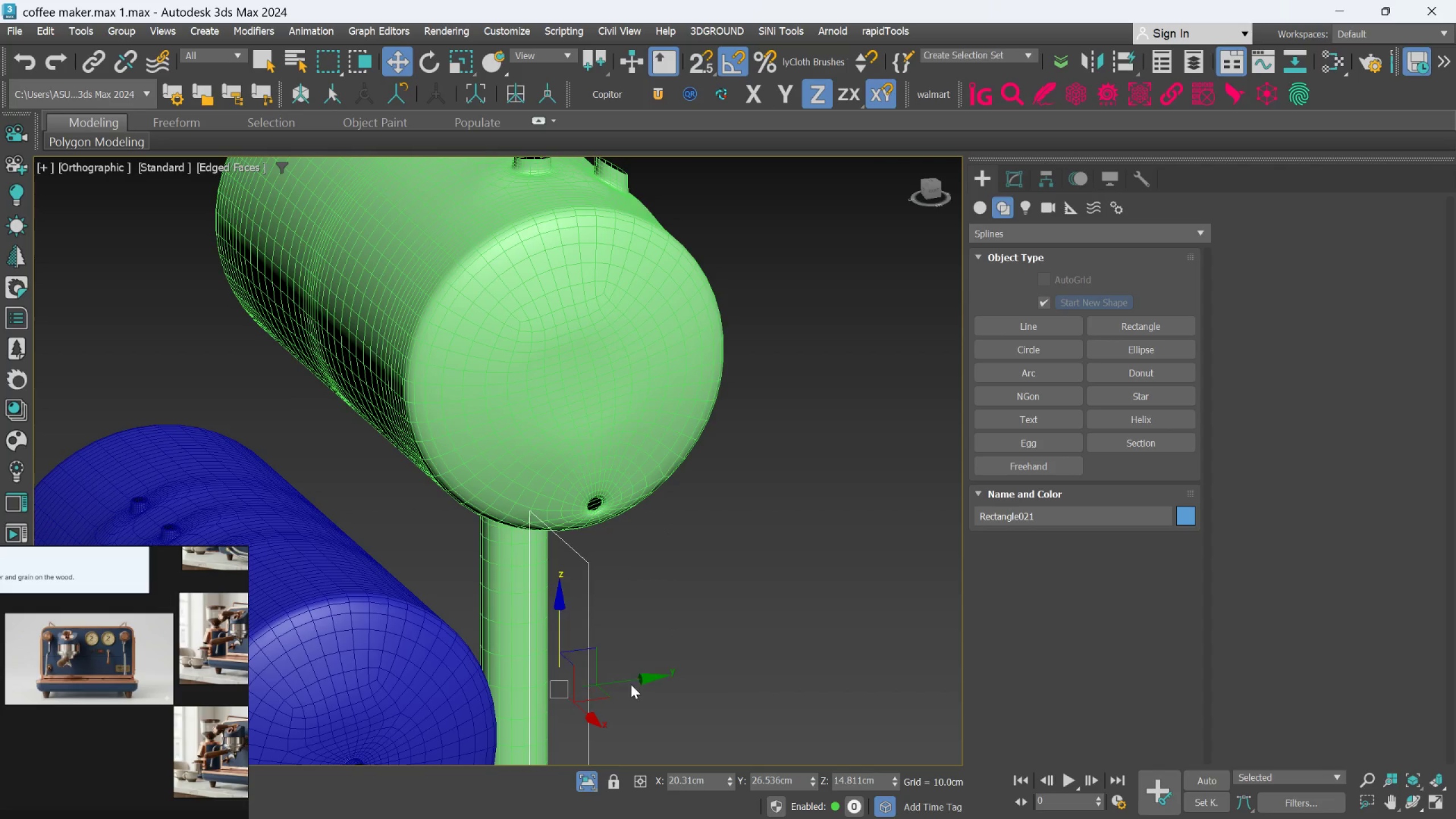 
left_click([631, 684])
 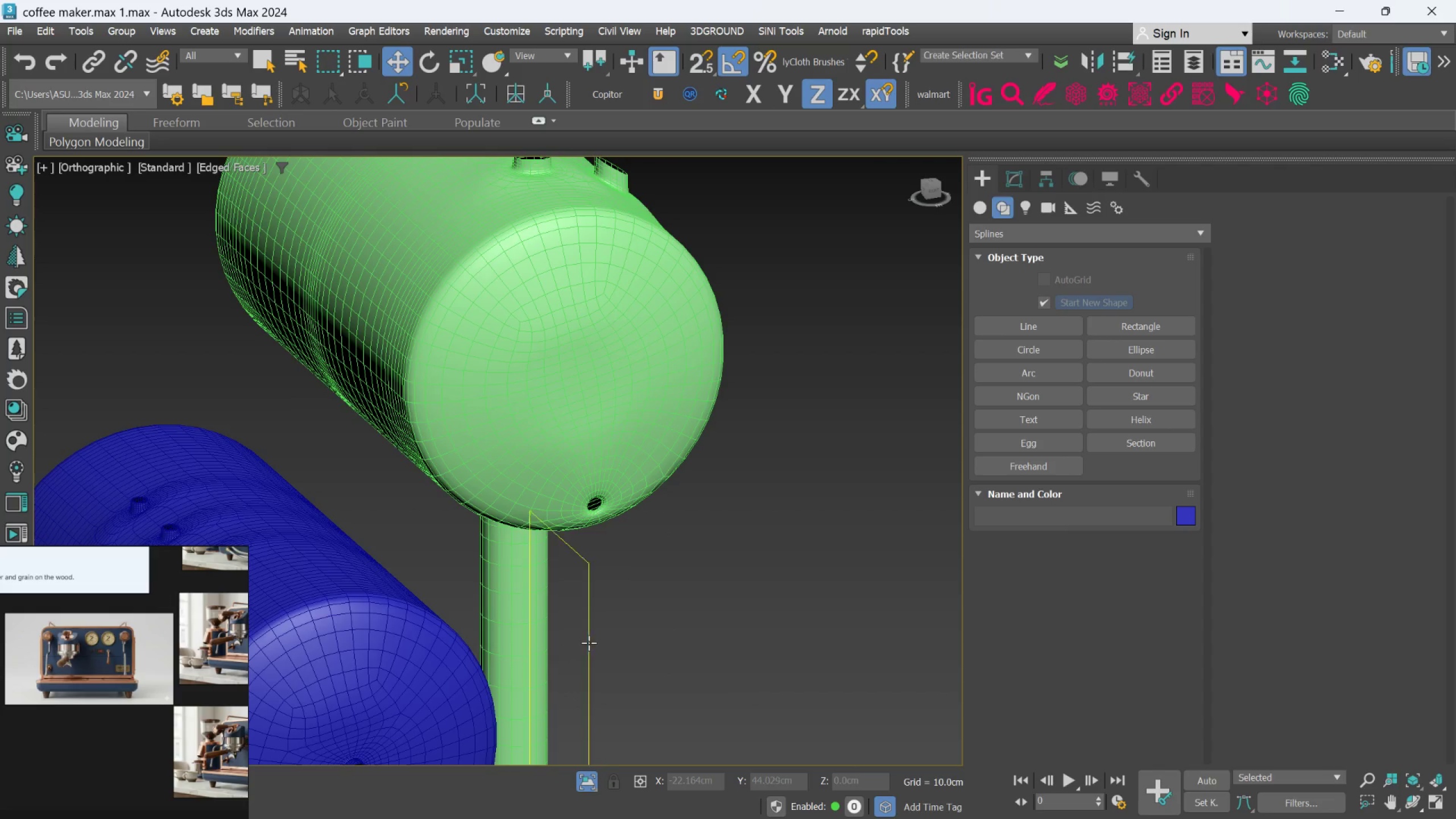 
left_click([587, 643])
 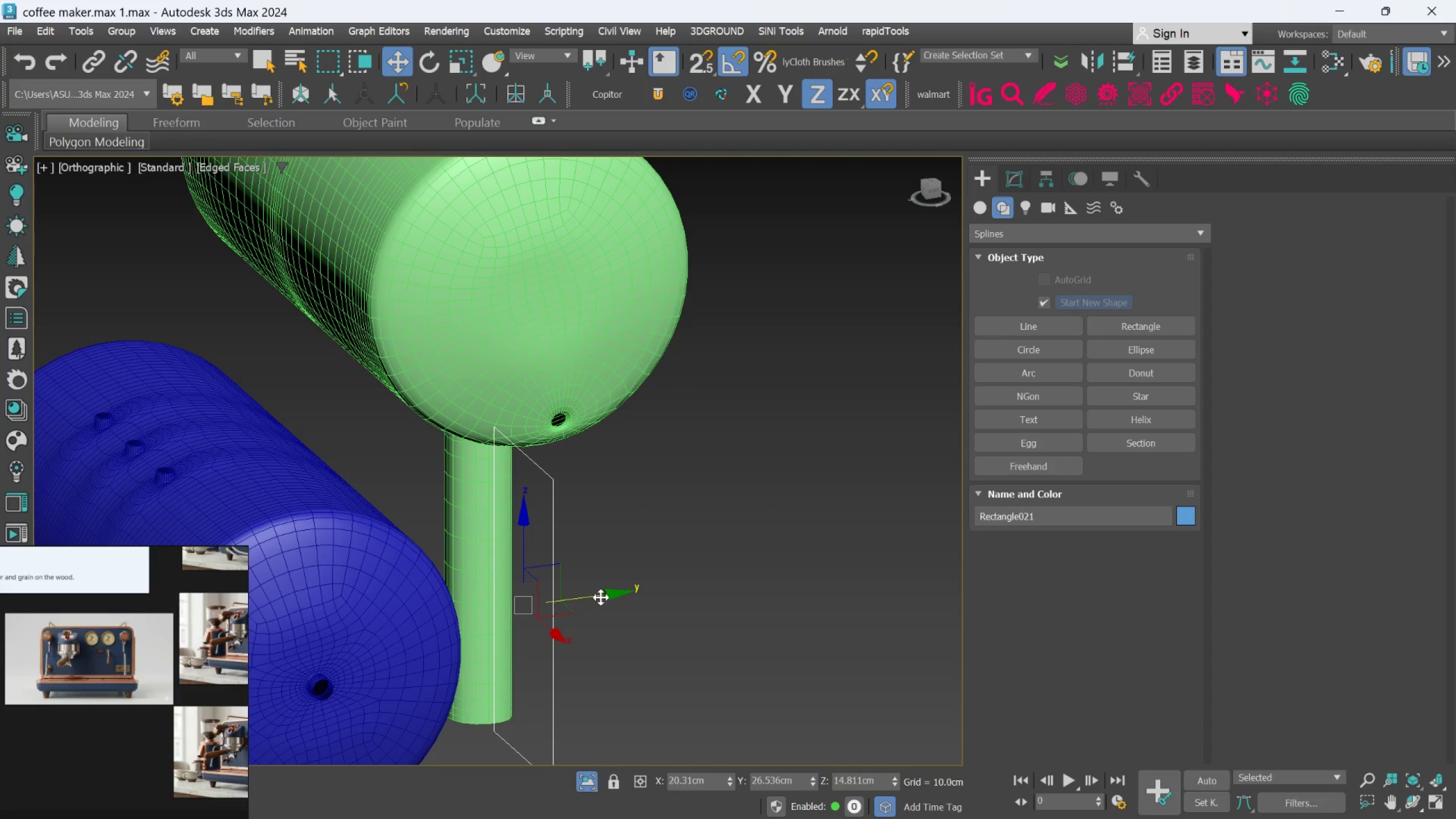 
left_click_drag(start_coordinate=[601, 597], to_coordinate=[662, 588])
 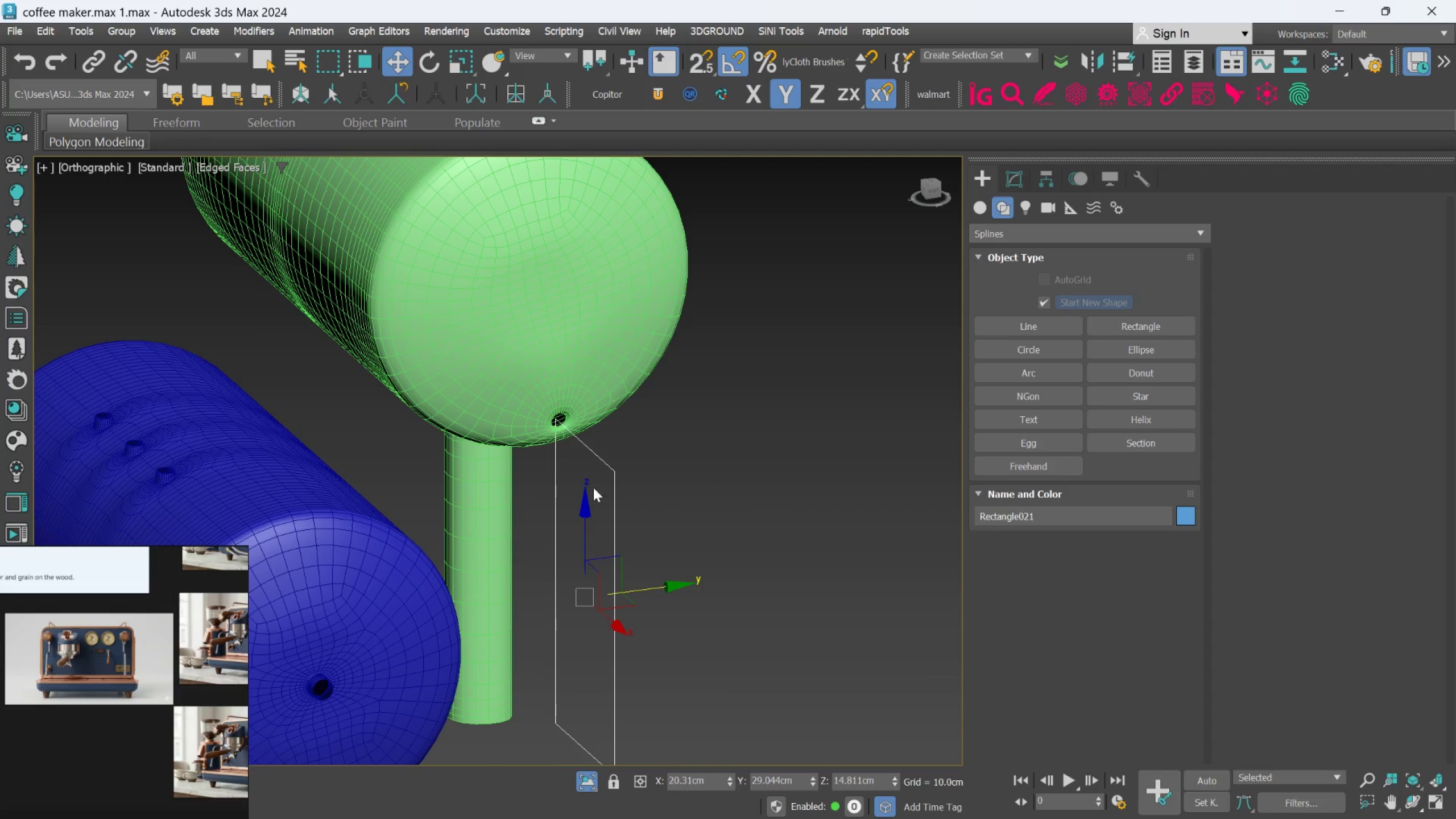 
scroll: coordinate [577, 445], scroll_direction: up, amount: 3.0
 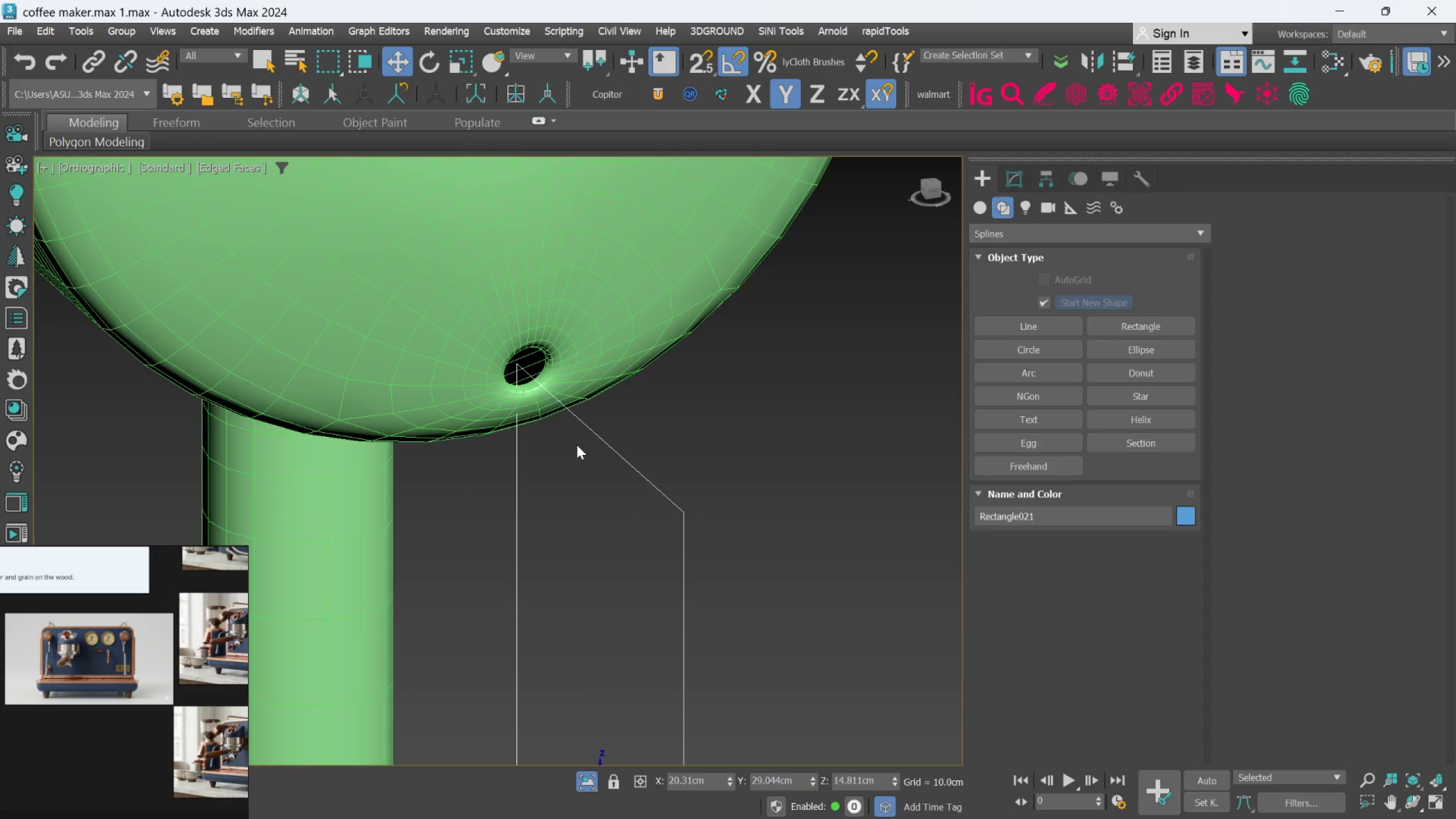 
scroll: coordinate [577, 445], scroll_direction: down, amount: 3.0
 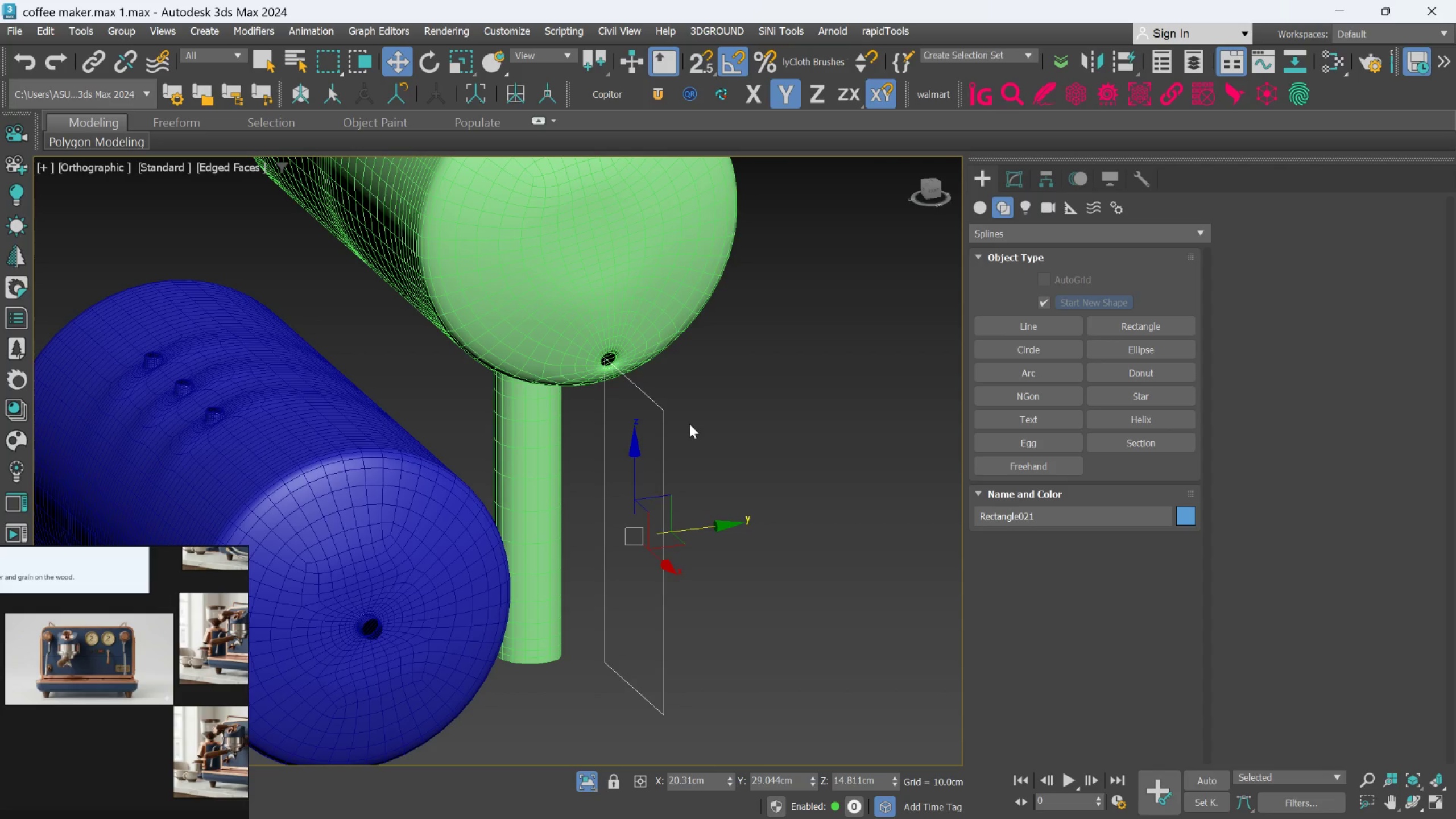 
wait(5.85)
 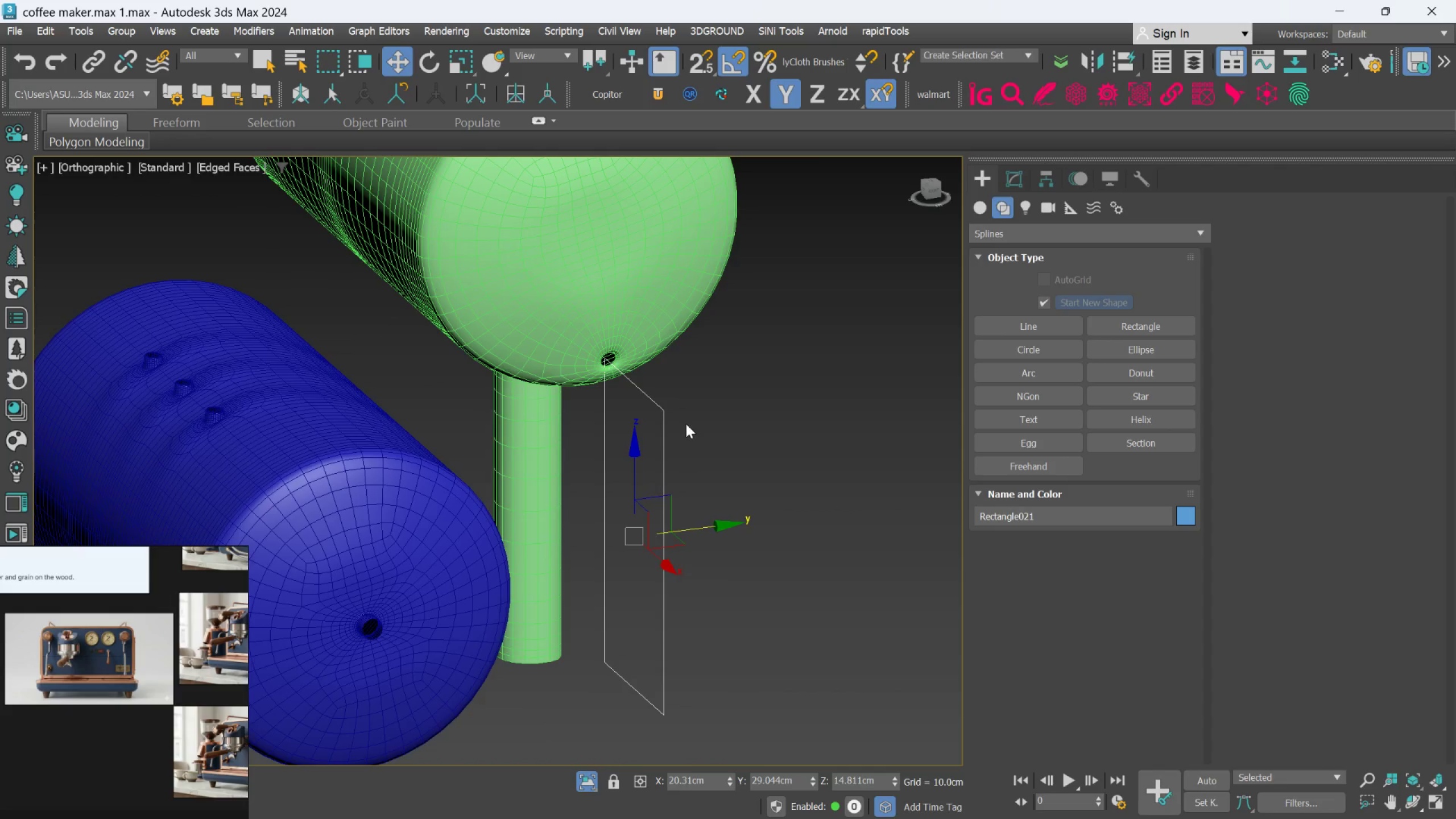 
left_click([1010, 172])
 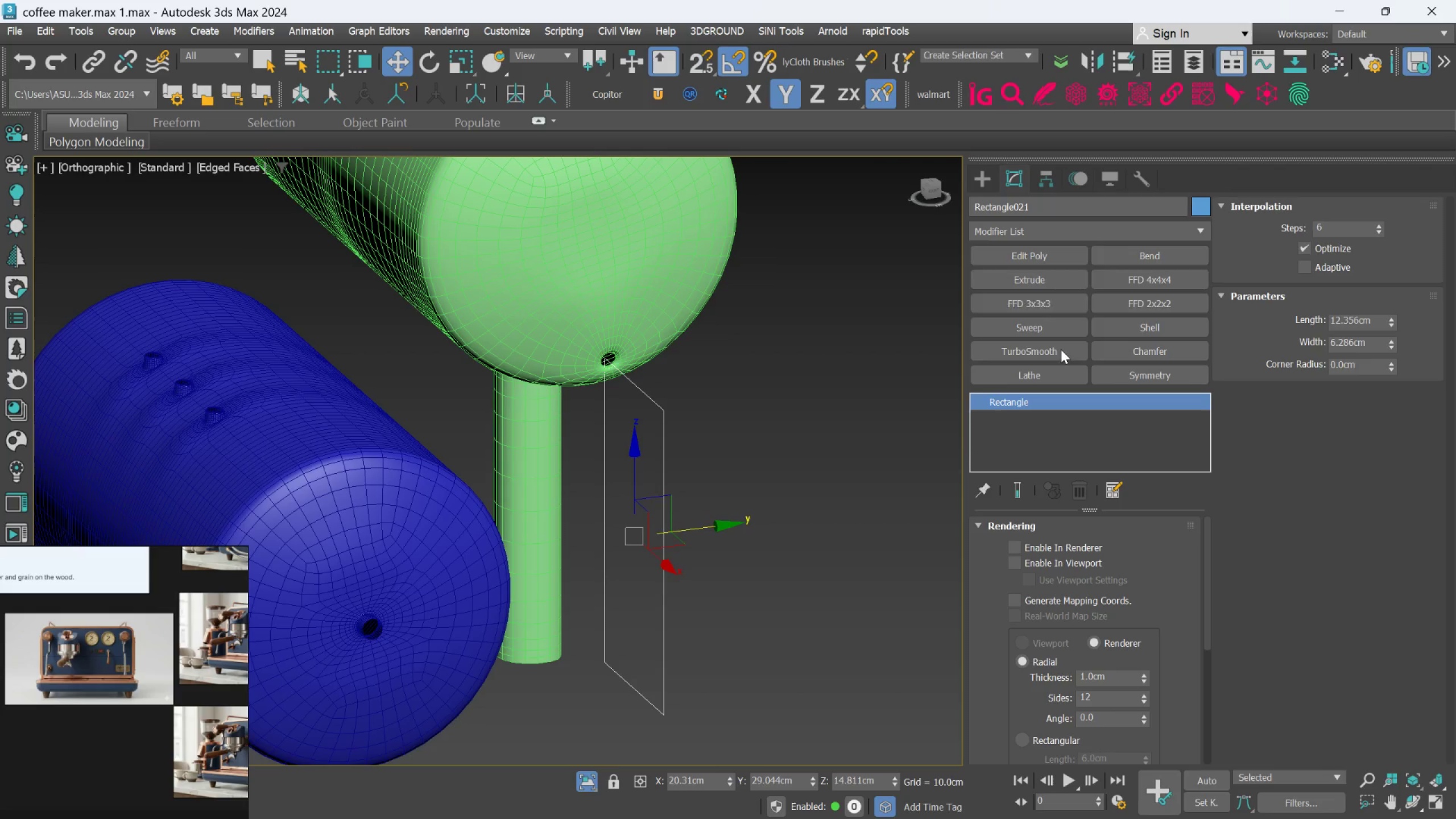 
left_click([1047, 229])
 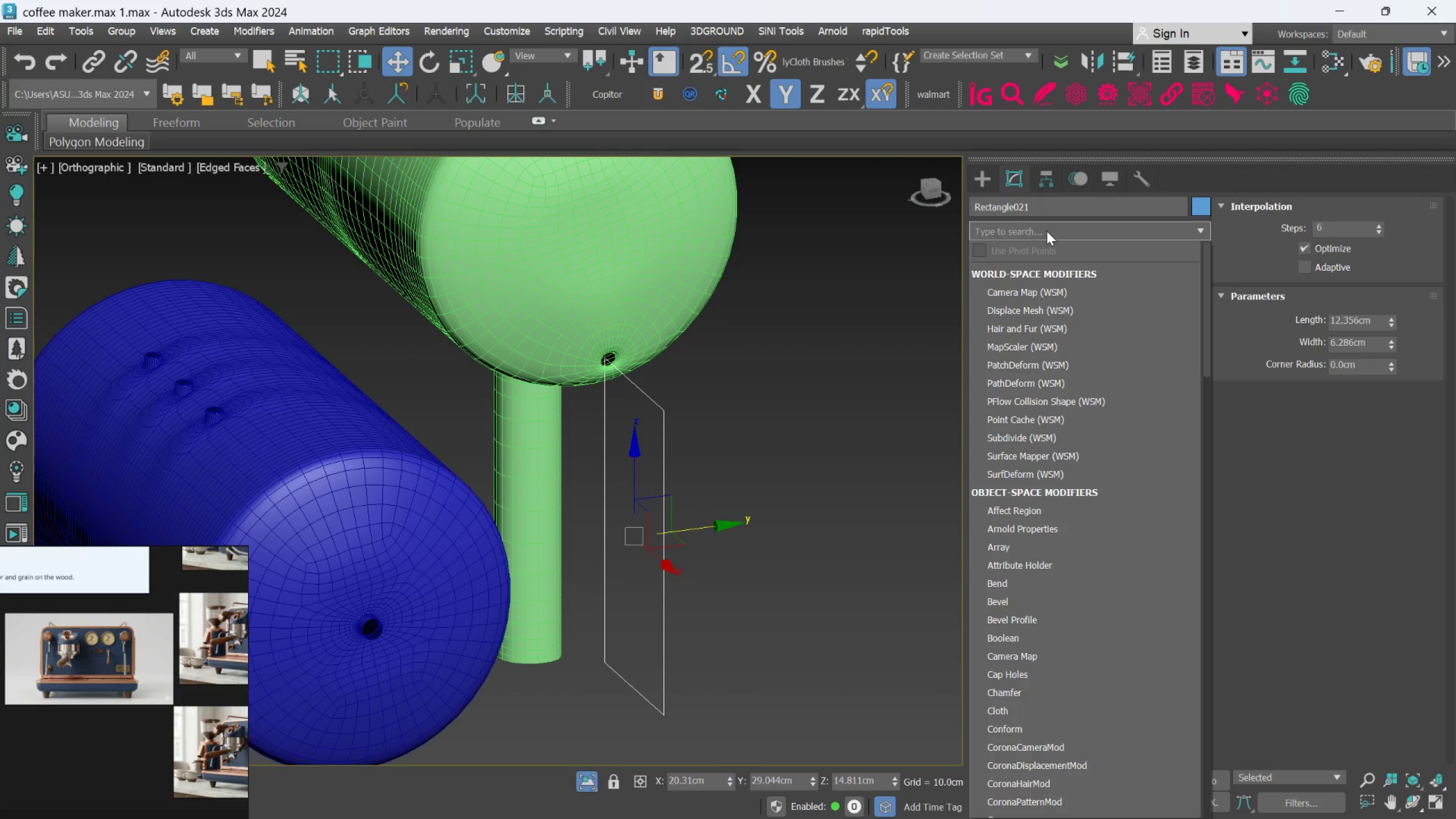 
type(ed)
 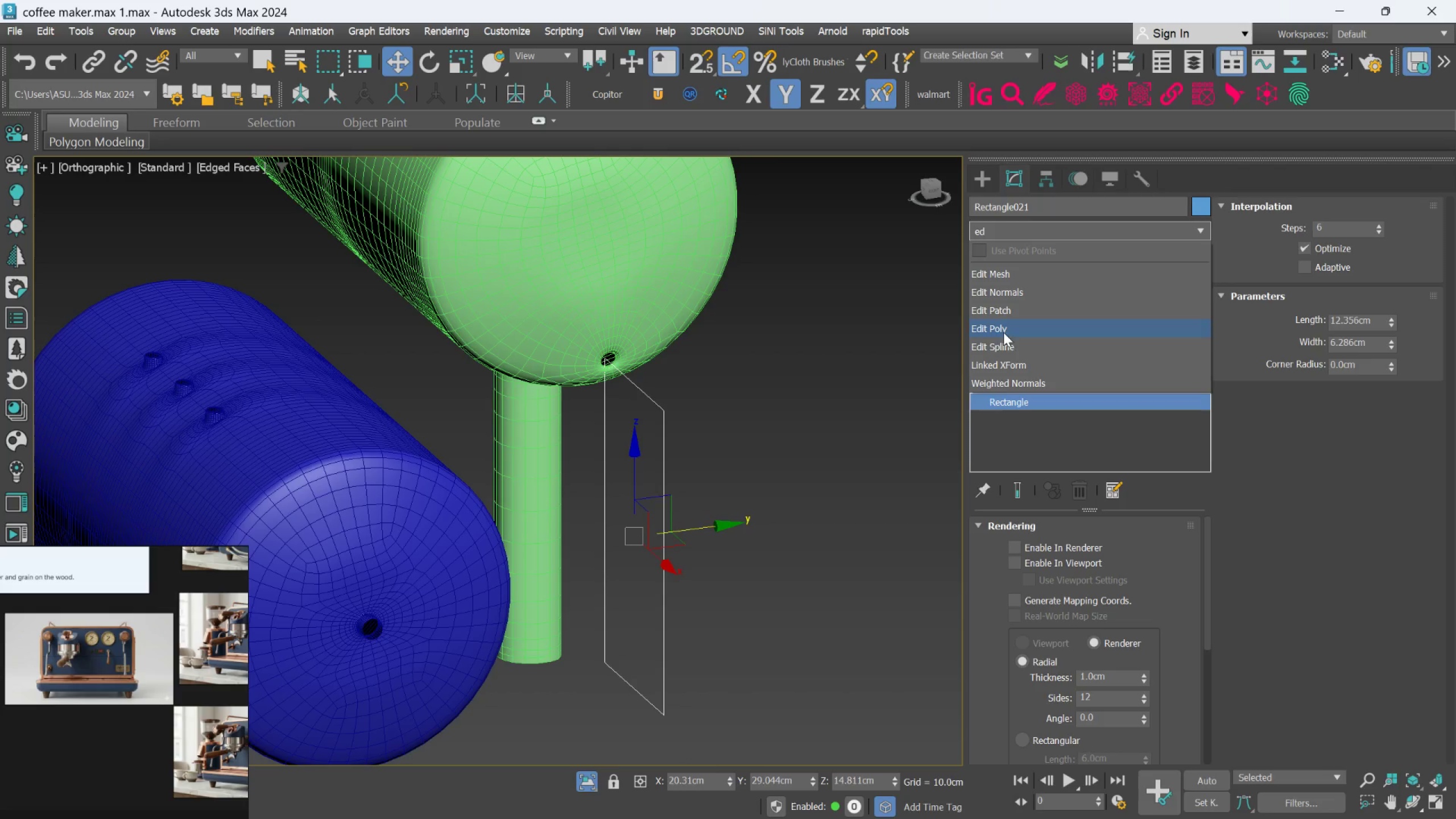 
left_click([1001, 343])
 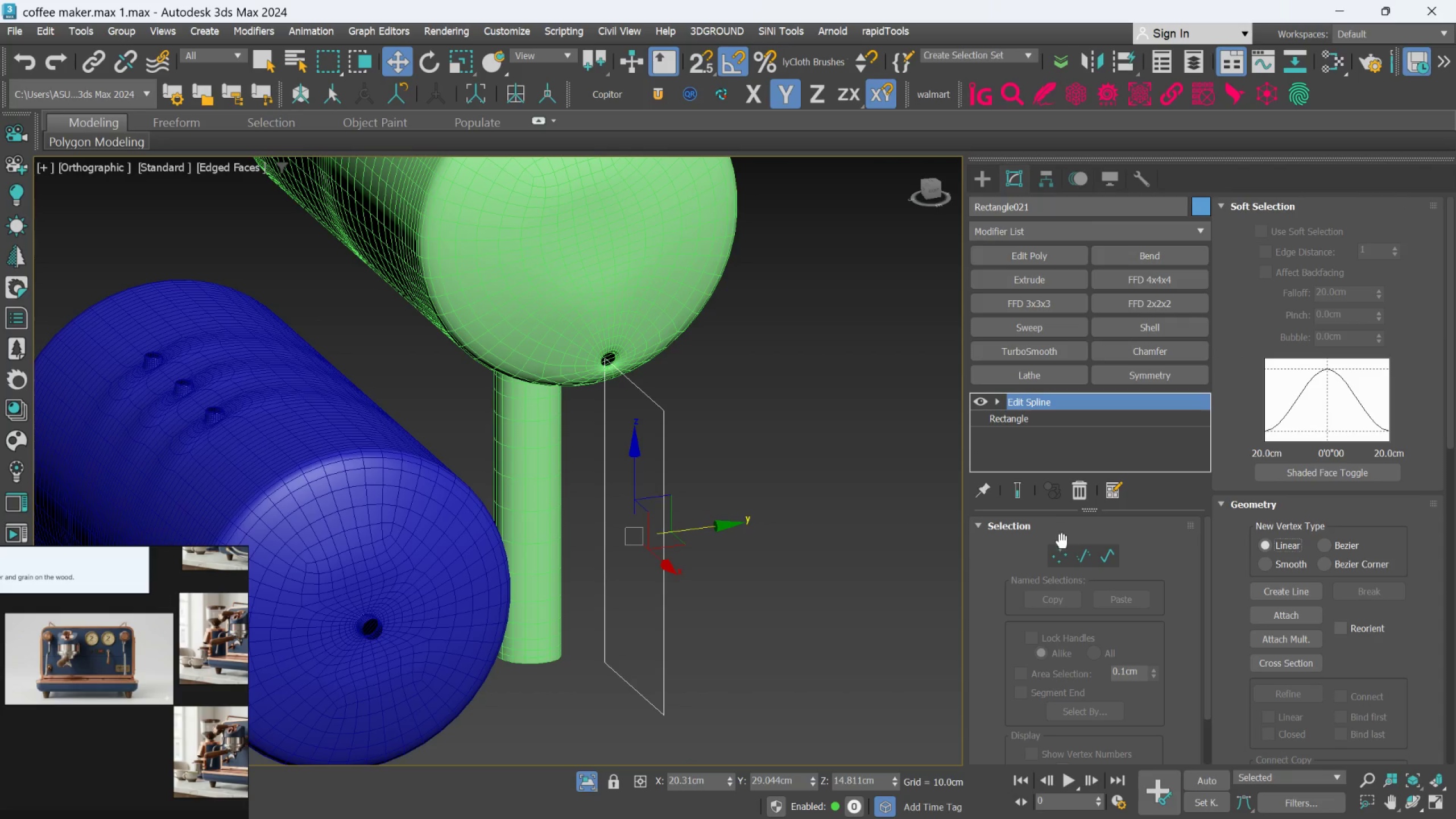 
left_click([1078, 556])
 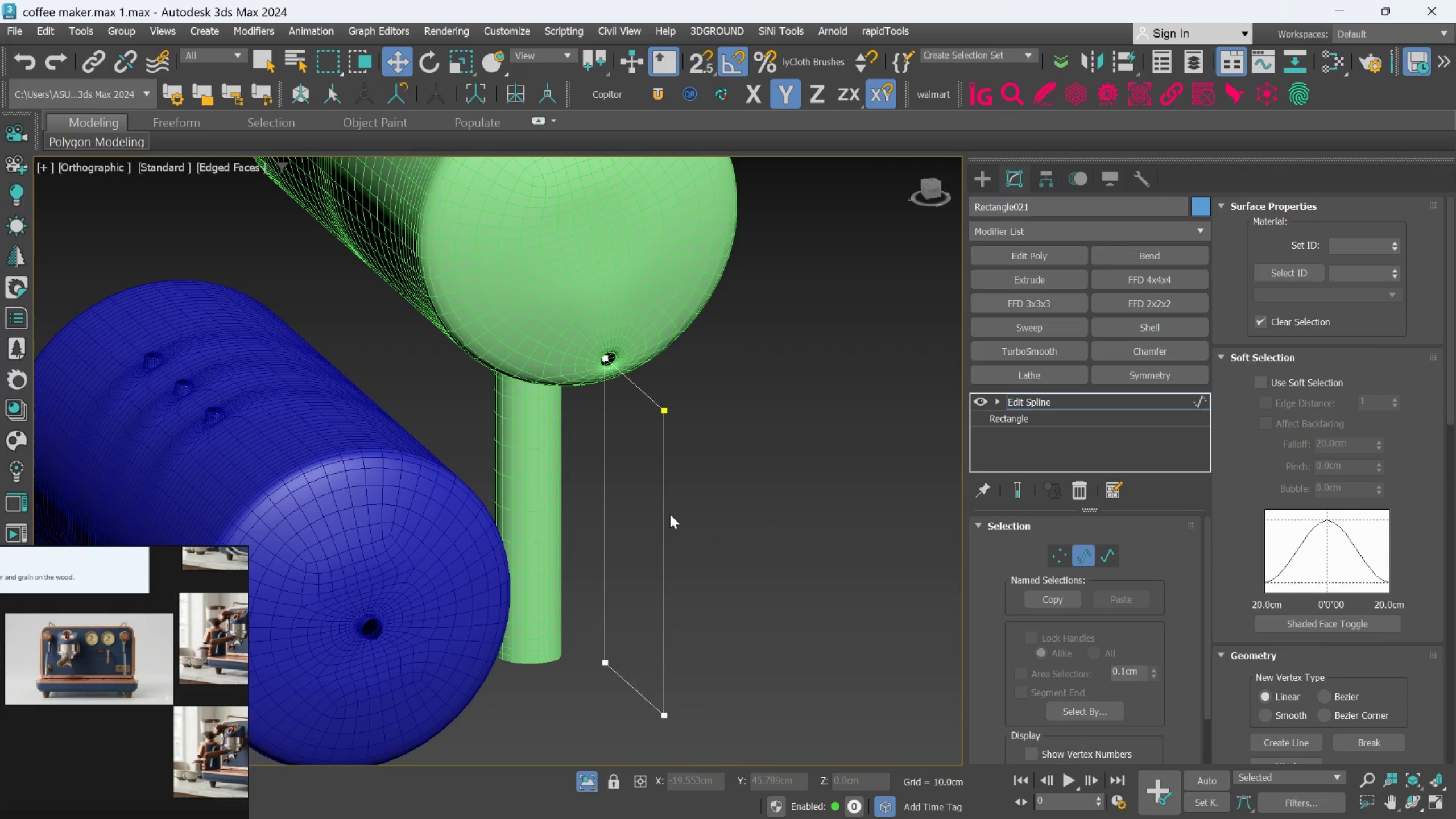 
left_click([663, 518])
 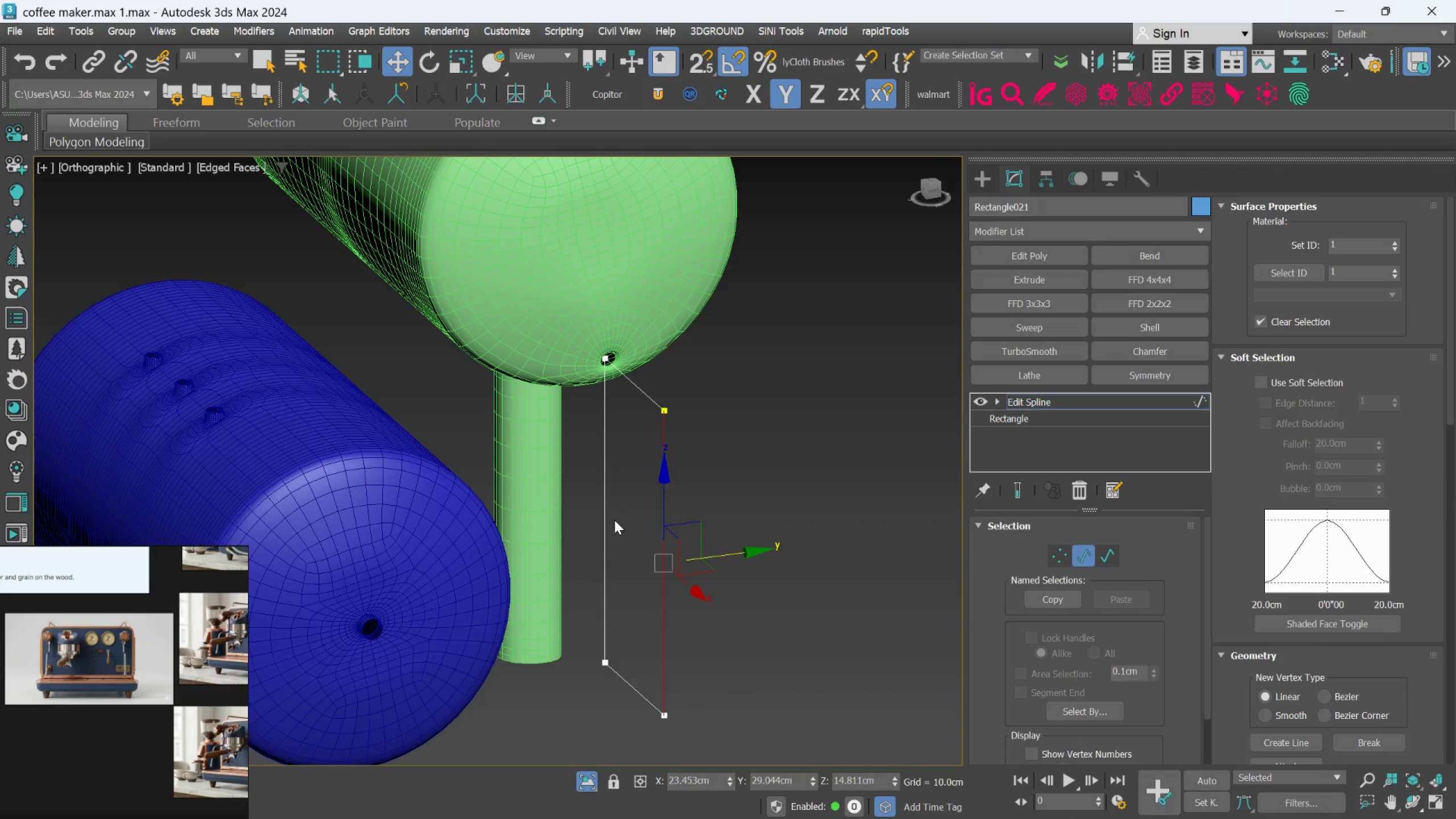 
hold_key(key=ControlLeft, duration=2.61)
left_click([603, 512])
 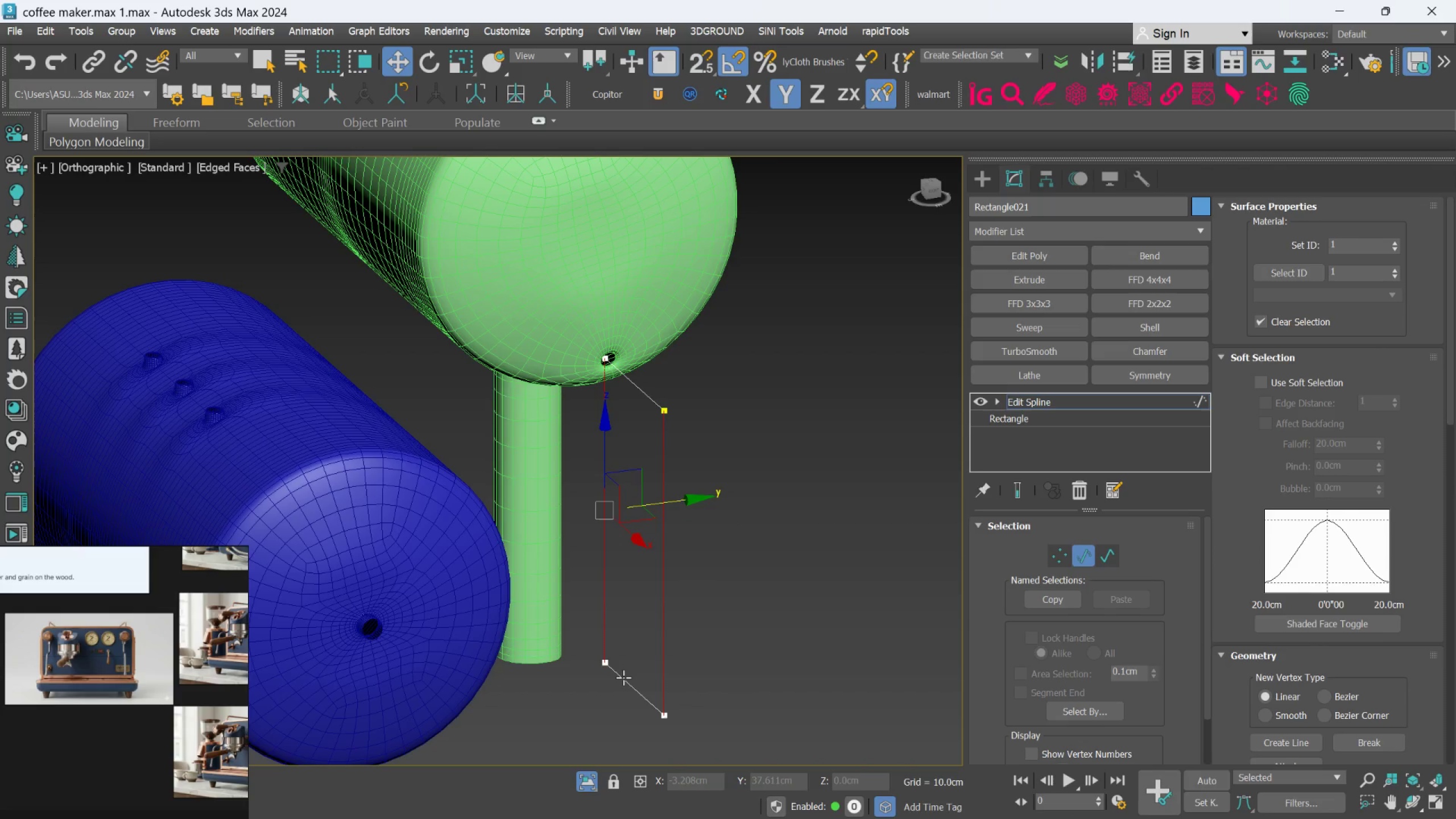 
left_click([623, 677])
 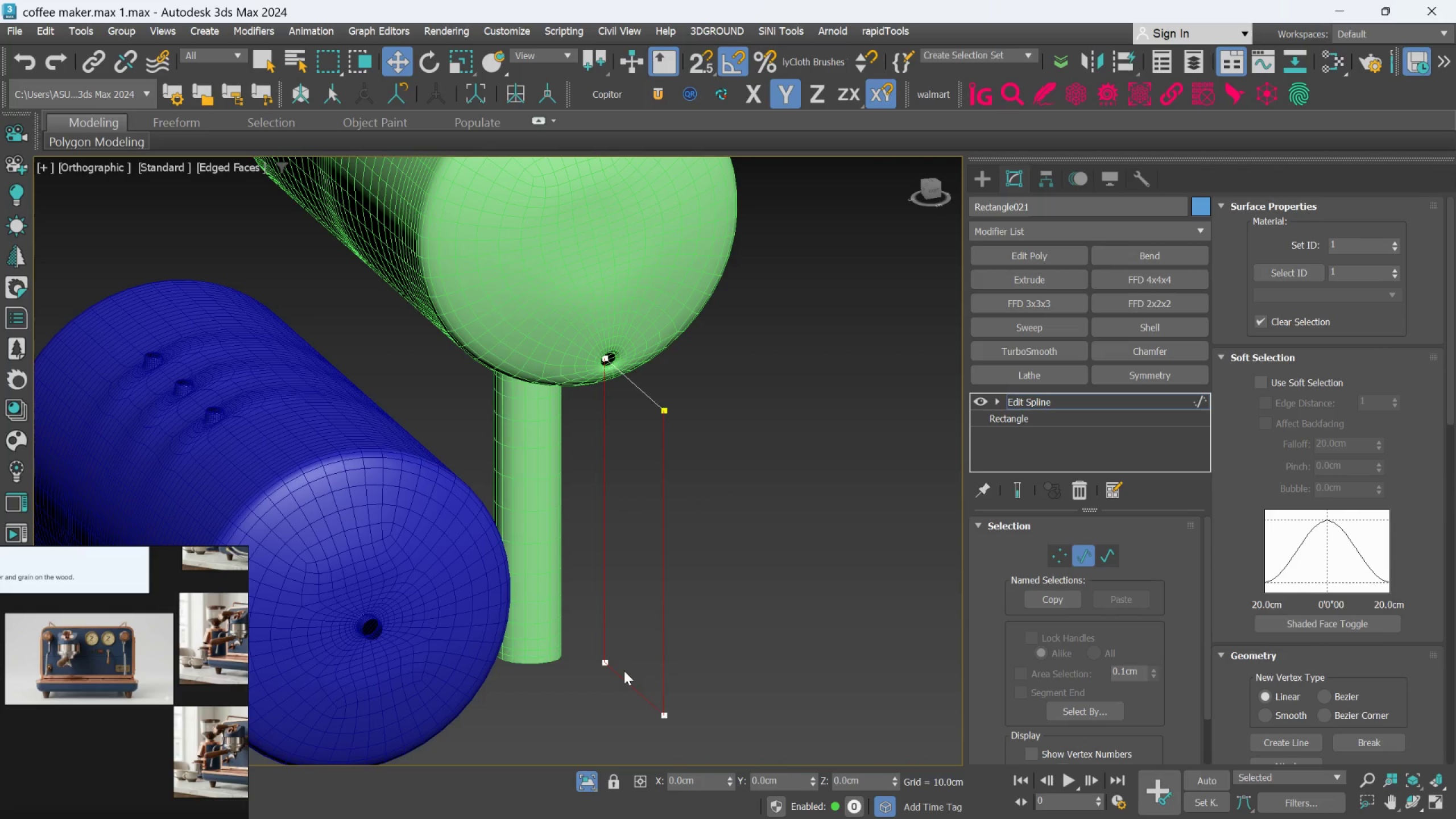 
key(Delete)
 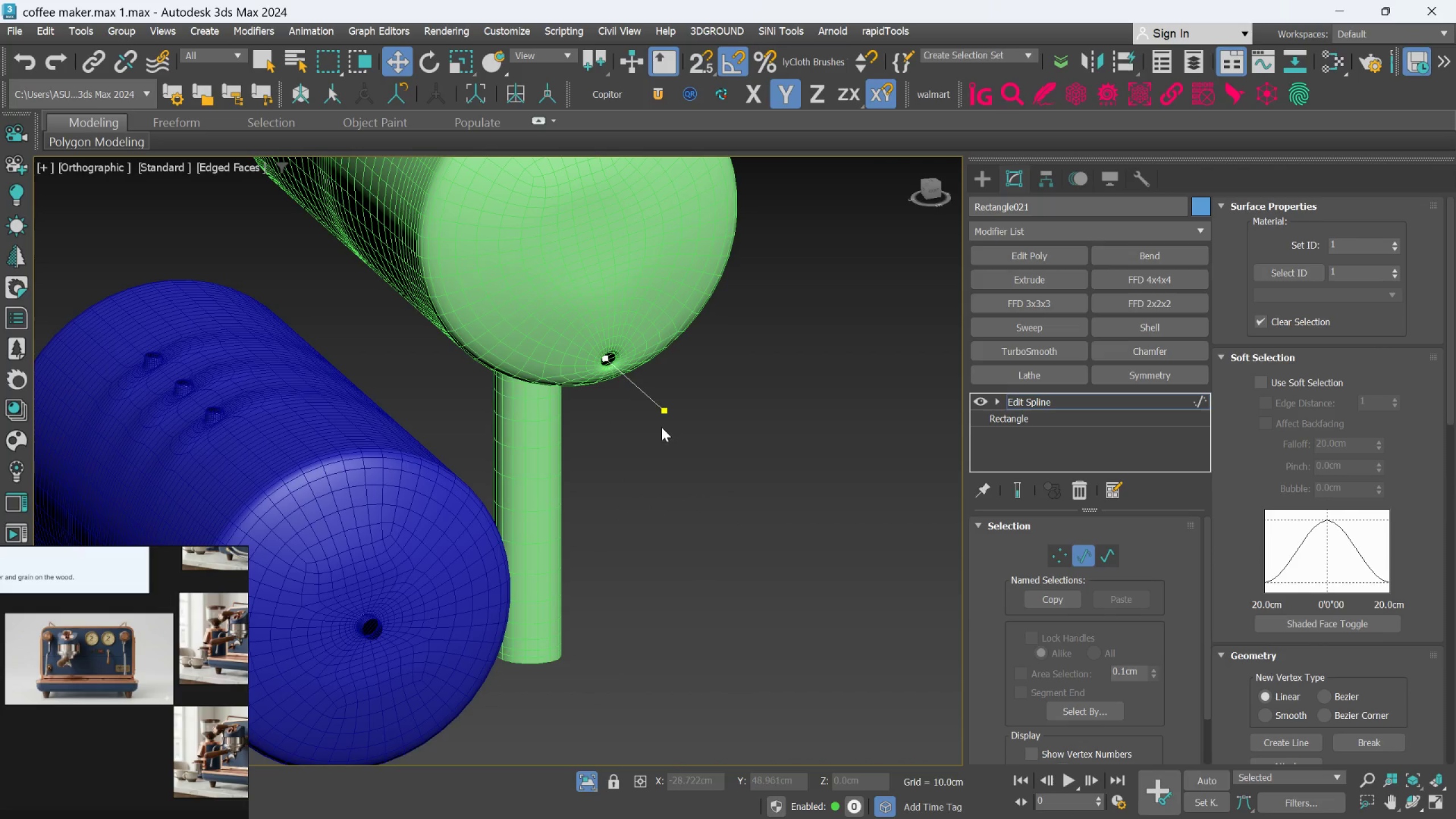 
scroll: coordinate [661, 426], scroll_direction: none, amount: 0.0
 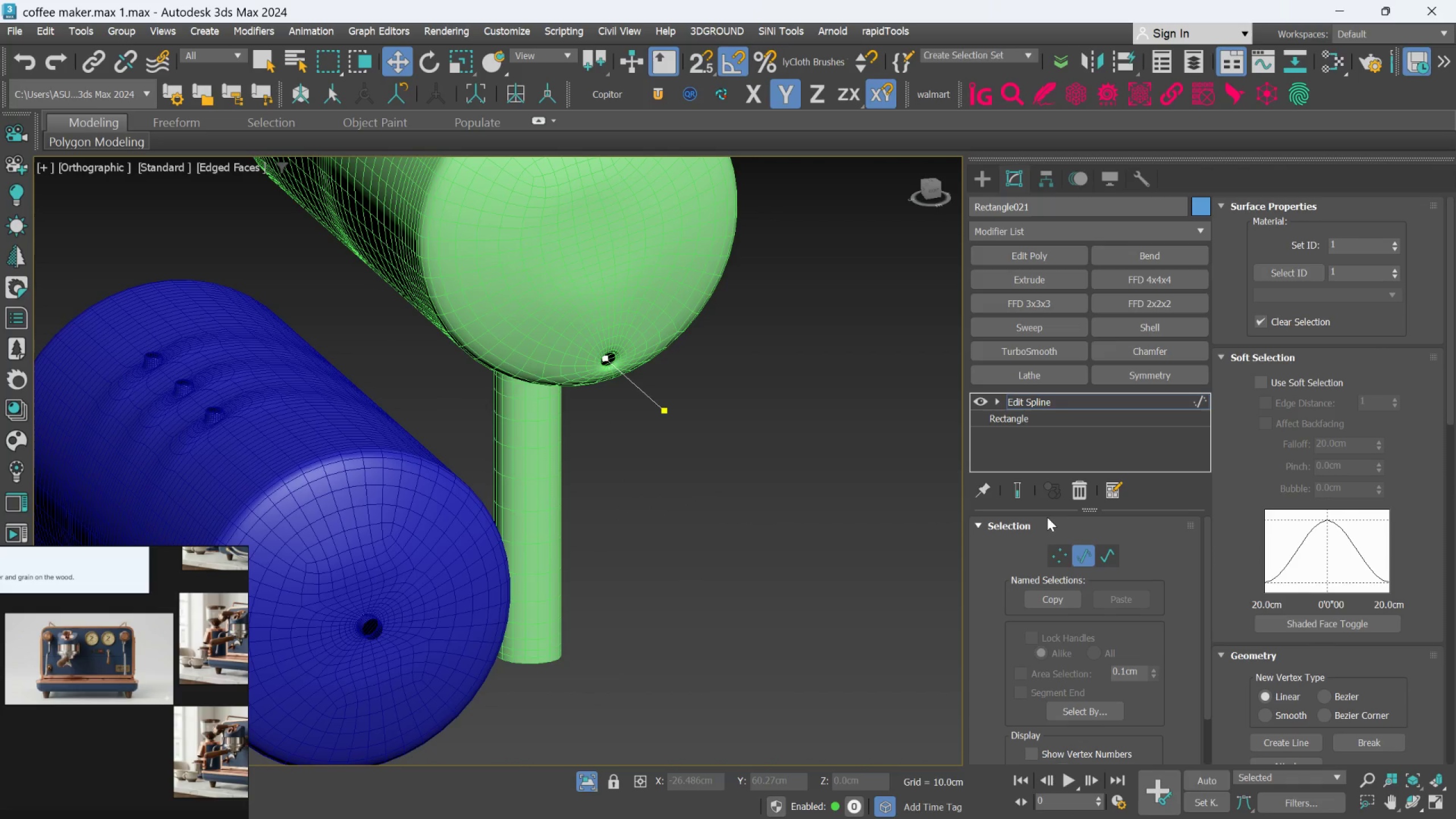 
left_click([1056, 552])
 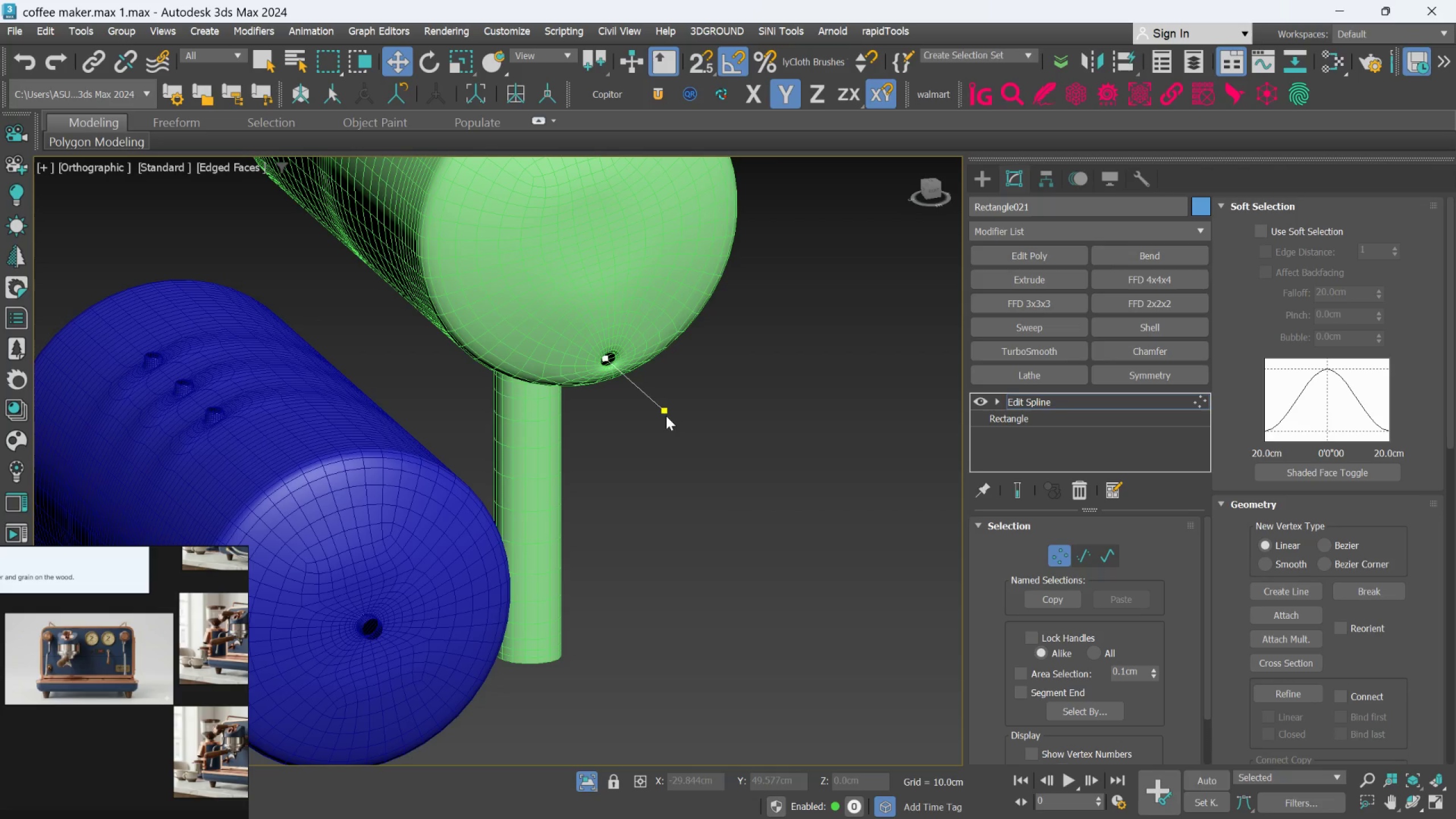 
left_click([666, 412])
 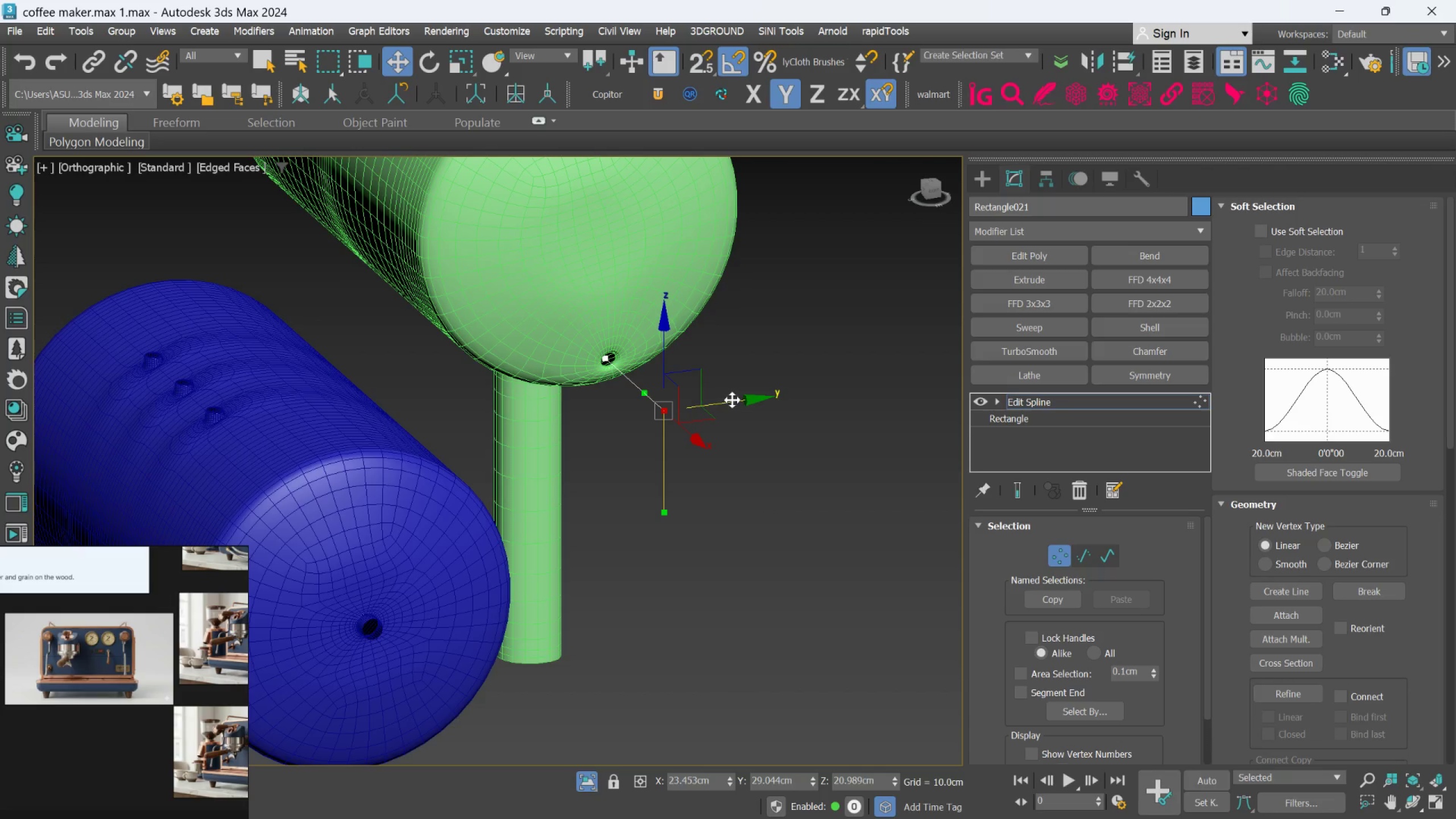 
hold_key(key=ShiftLeft, duration=3.66)
left_click_drag(start_coordinate=[746, 401], to_coordinate=[597, 441])
 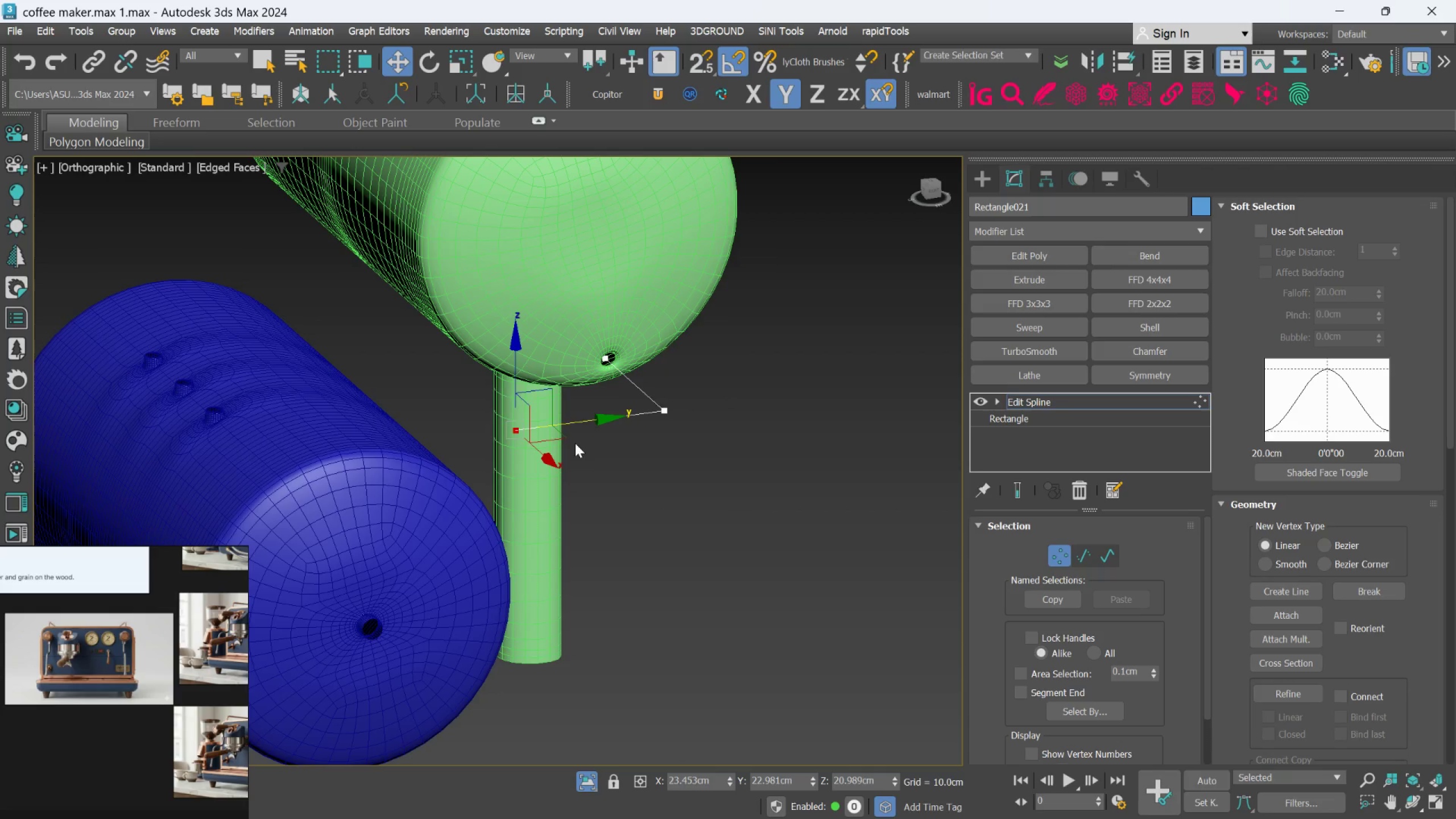 
hold_key(key=AltLeft, duration=0.81)
 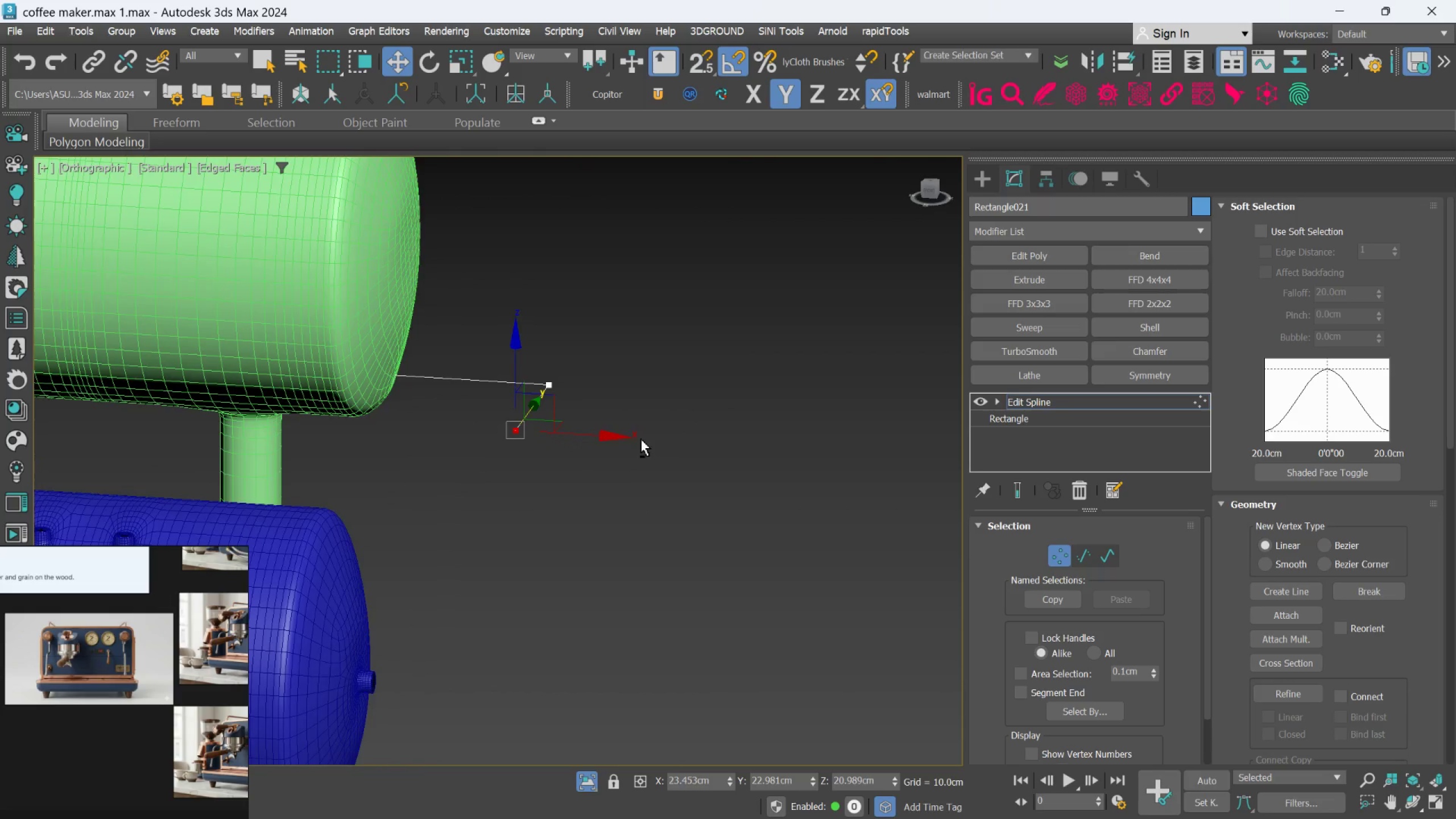 
middle_click([641, 439])
 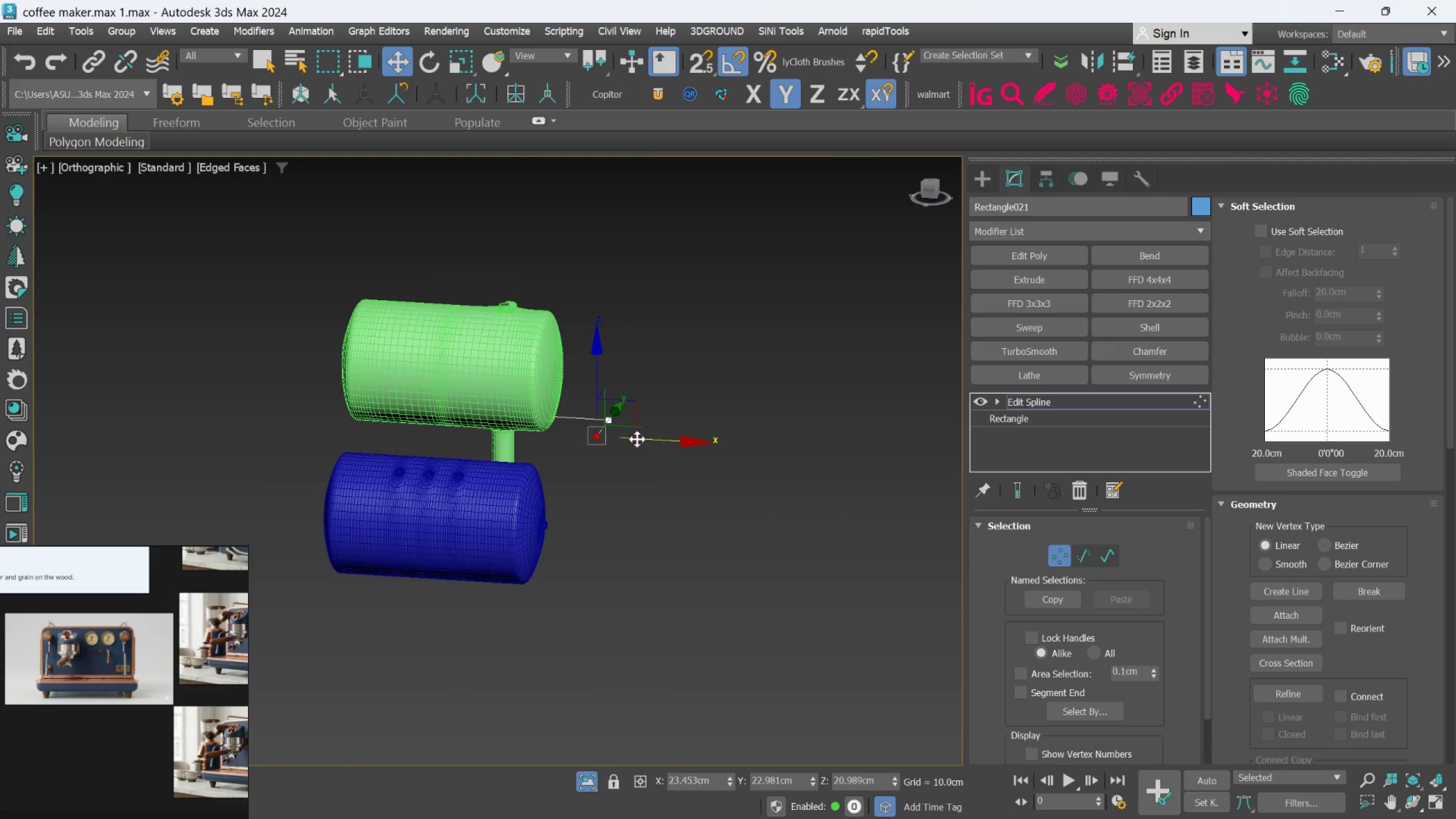 
scroll: coordinate [641, 439], scroll_direction: down, amount: 3.0
 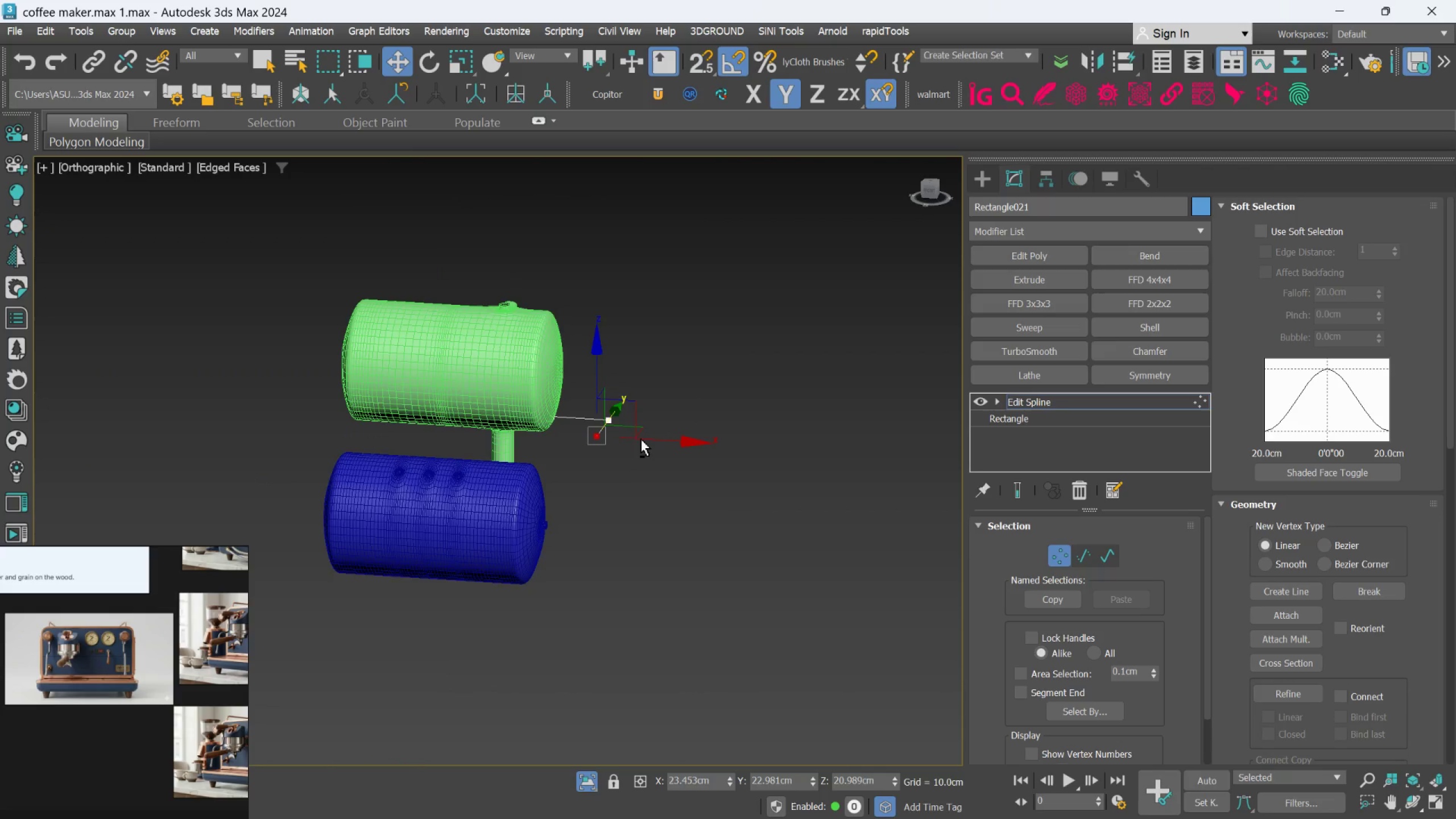 
scroll: coordinate [622, 437], scroll_direction: up, amount: 2.0
 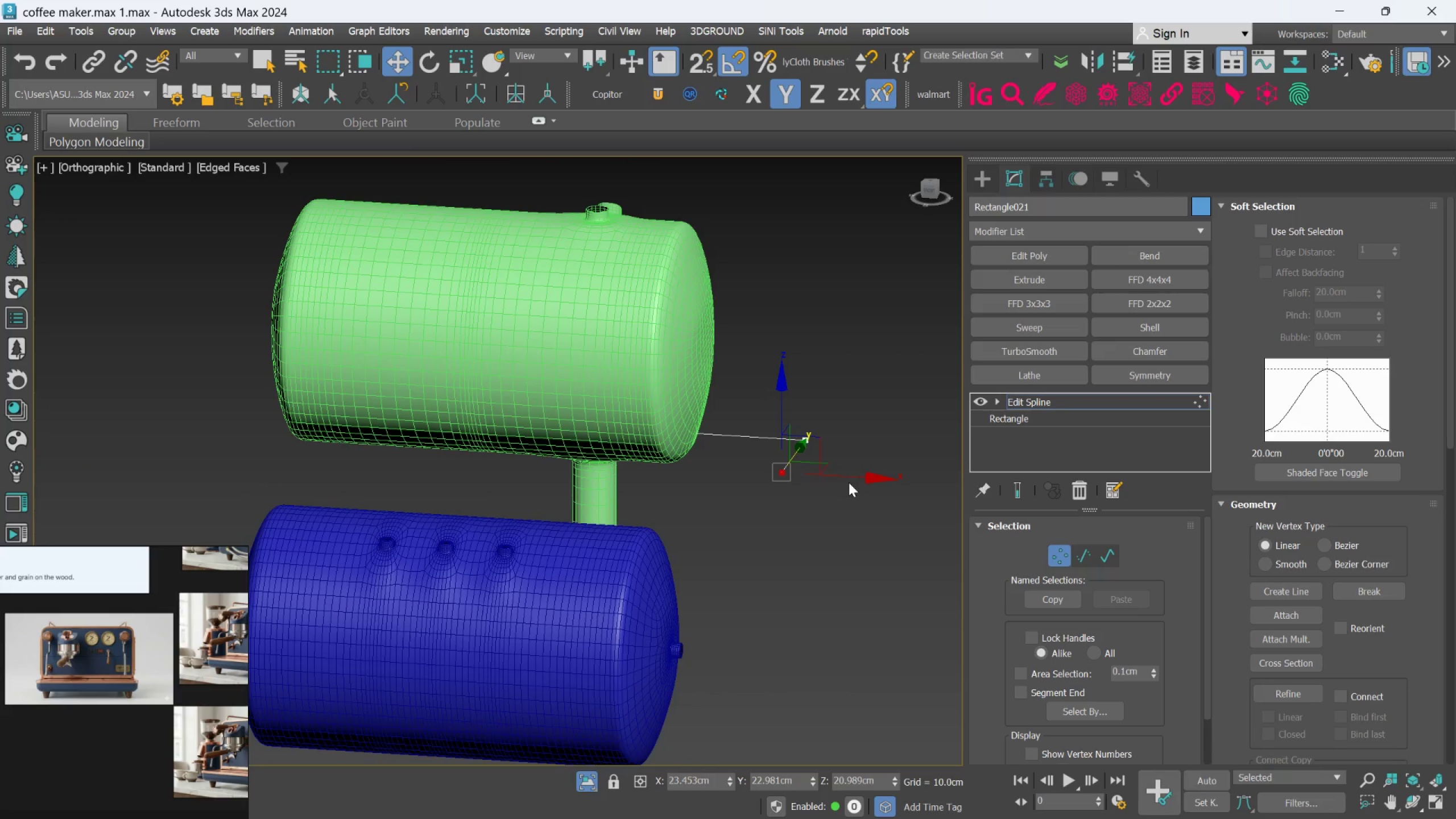 
hold_key(key=ShiftLeft, duration=2.55)
left_click_drag(start_coordinate=[861, 480], to_coordinate=[618, 481])
 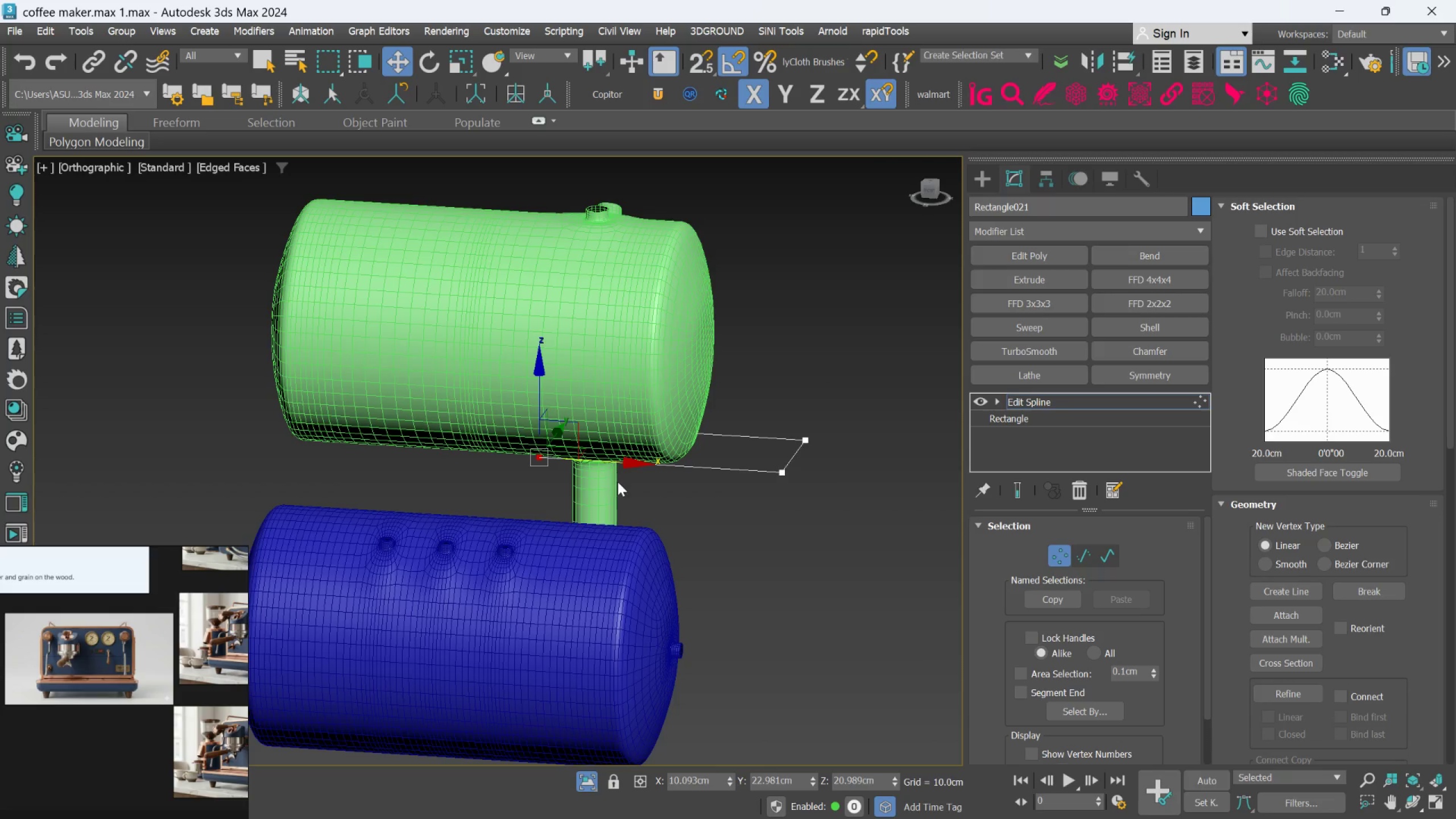 
hold_key(key=AltLeft, duration=0.84)
 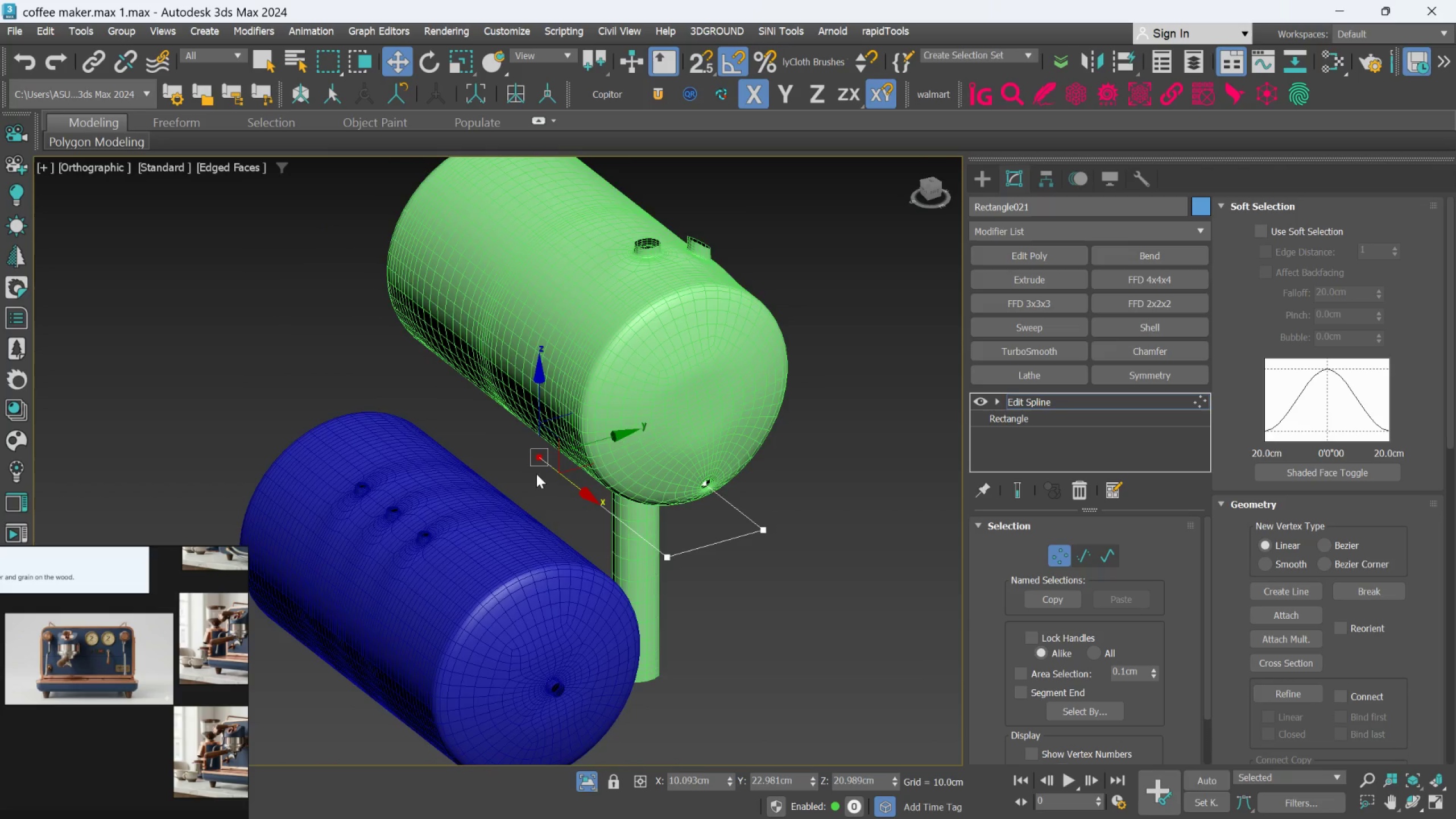 
scroll: coordinate [536, 472], scroll_direction: up, amount: 1.0
 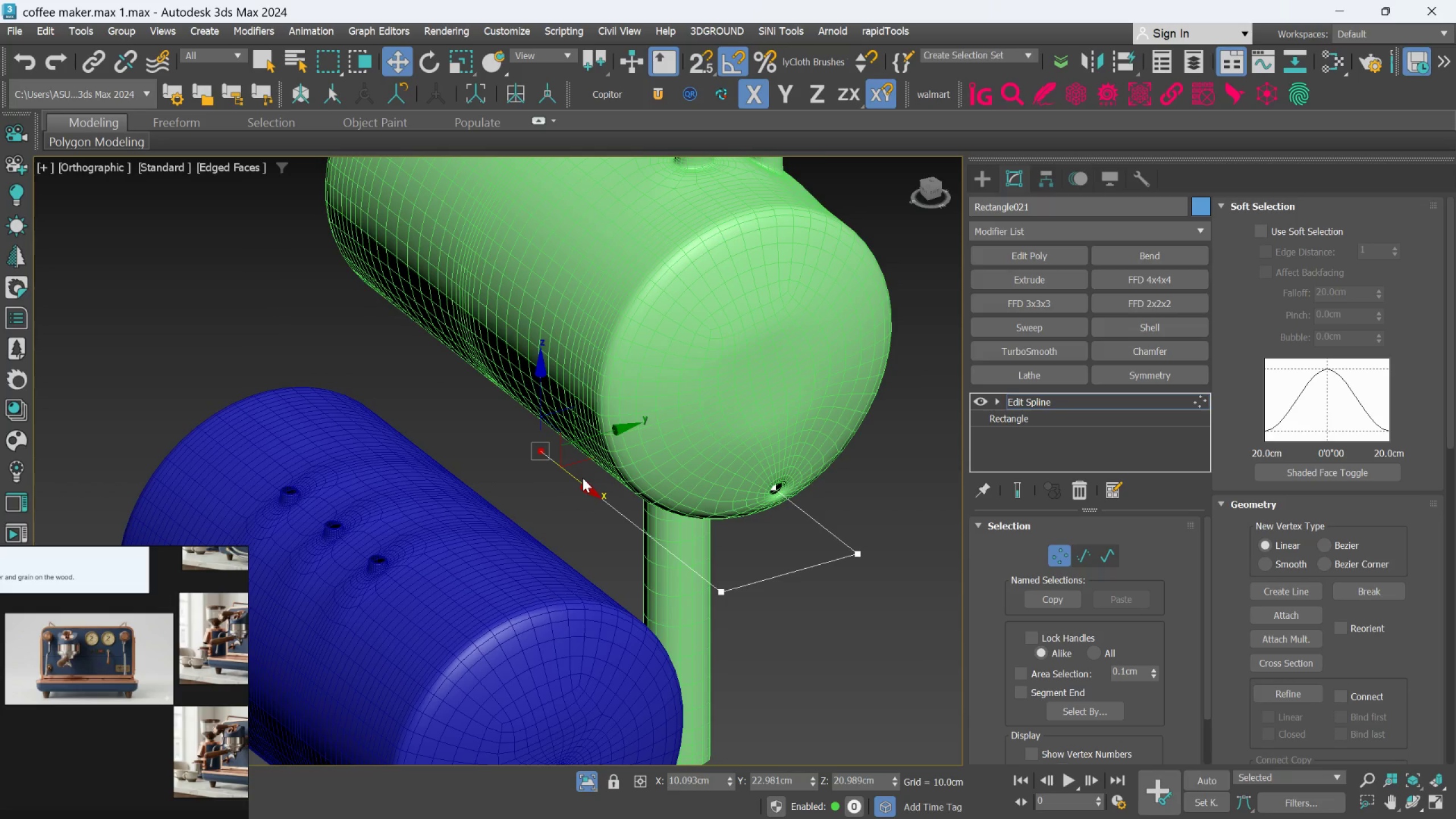 
left_click_drag(start_coordinate=[580, 480], to_coordinate=[551, 461])
 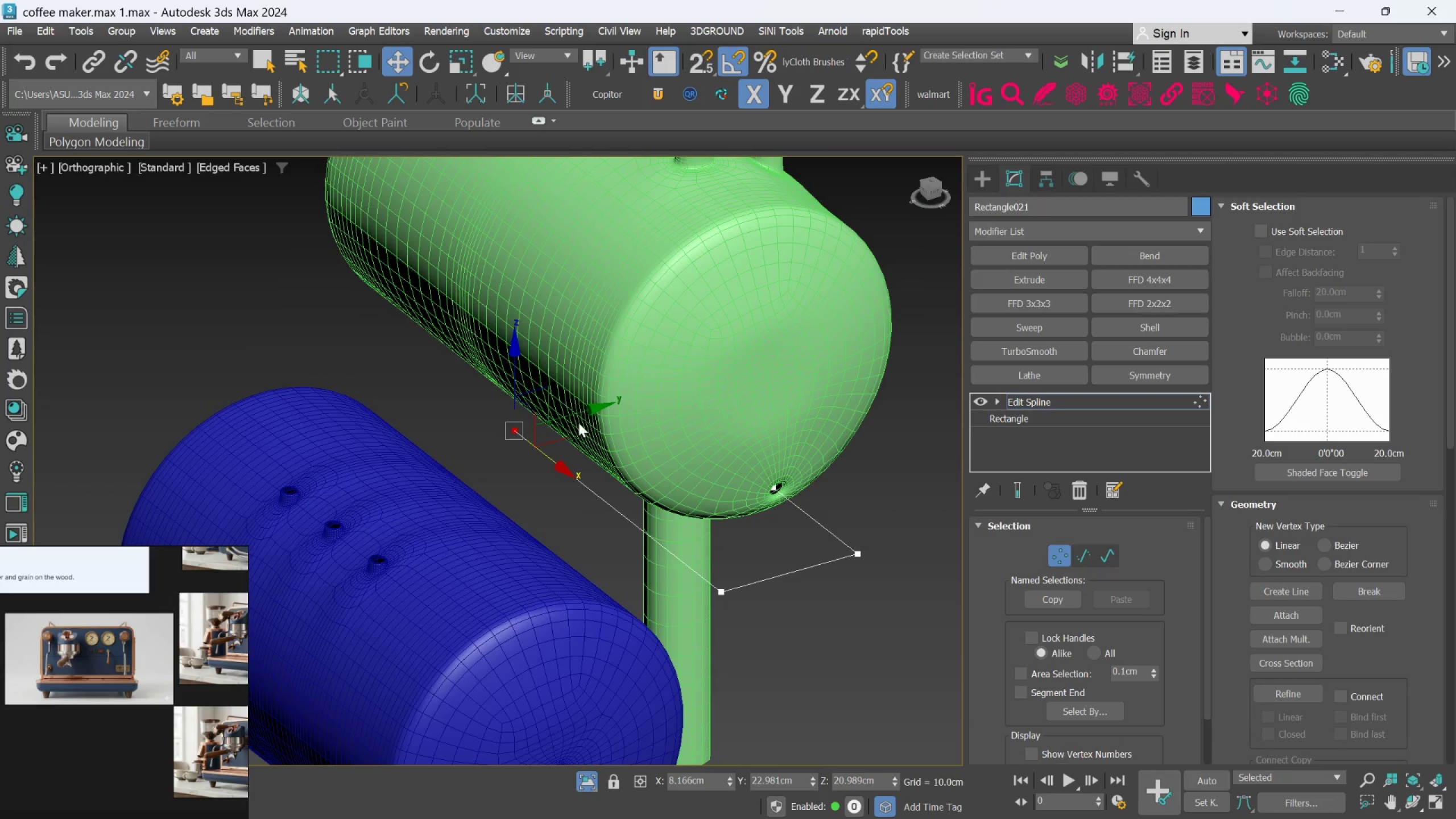 
hold_key(key=ShiftLeft, duration=2.55)
left_click_drag(start_coordinate=[571, 412], to_coordinate=[382, 522])
 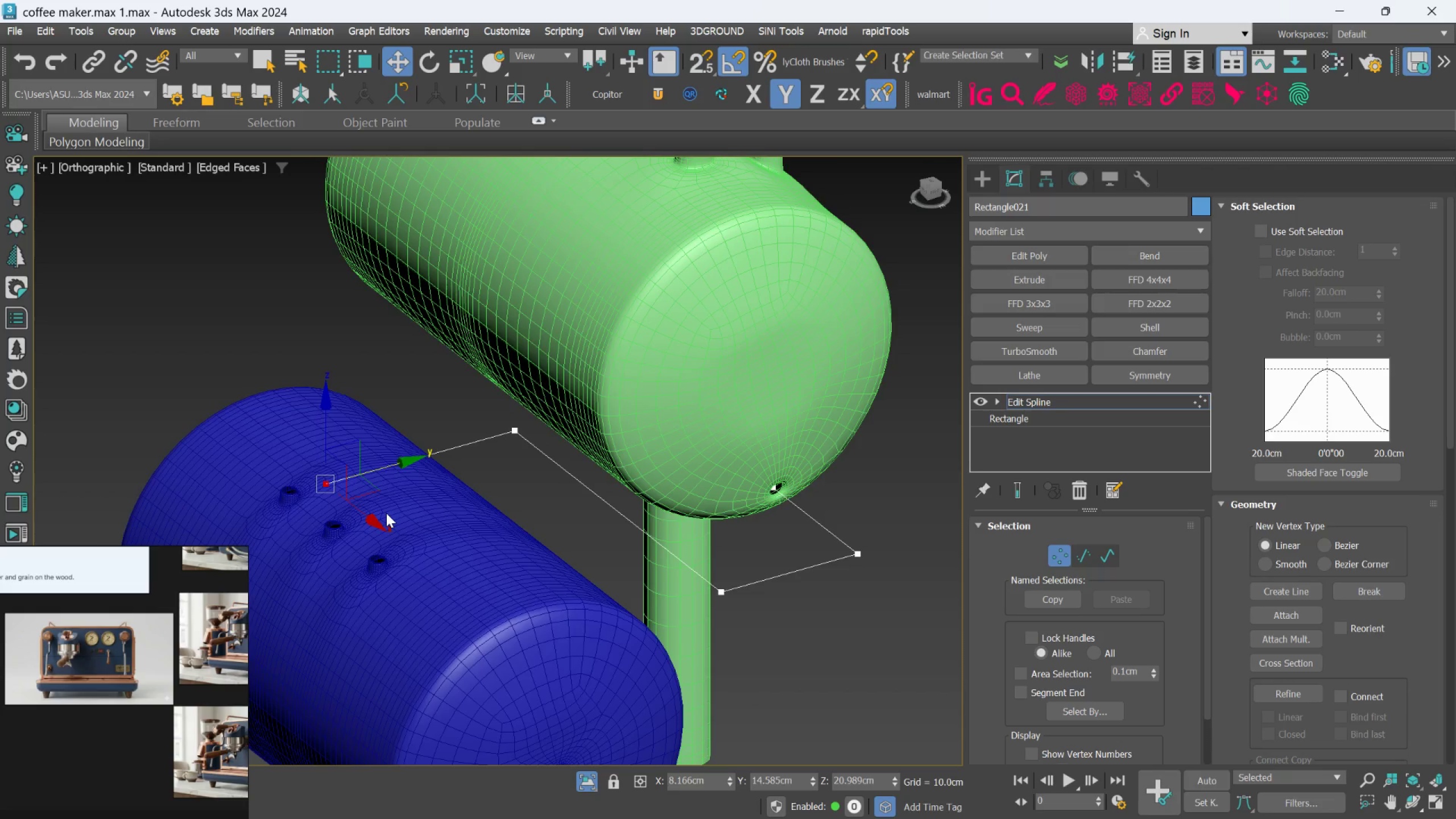 
hold_key(key=AltLeft, duration=2.5)
 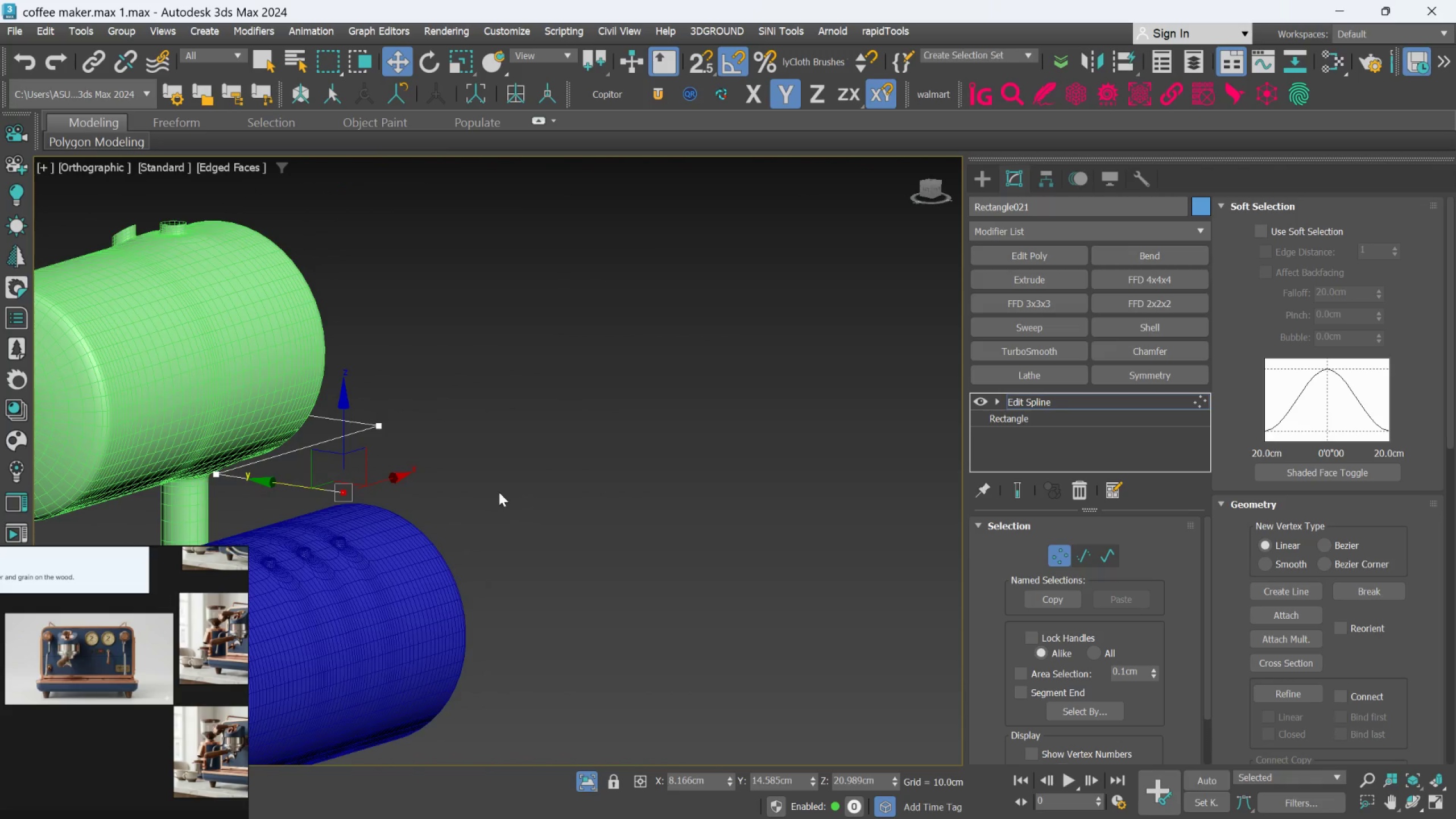 
scroll: coordinate [386, 513], scroll_direction: down, amount: 1.0
 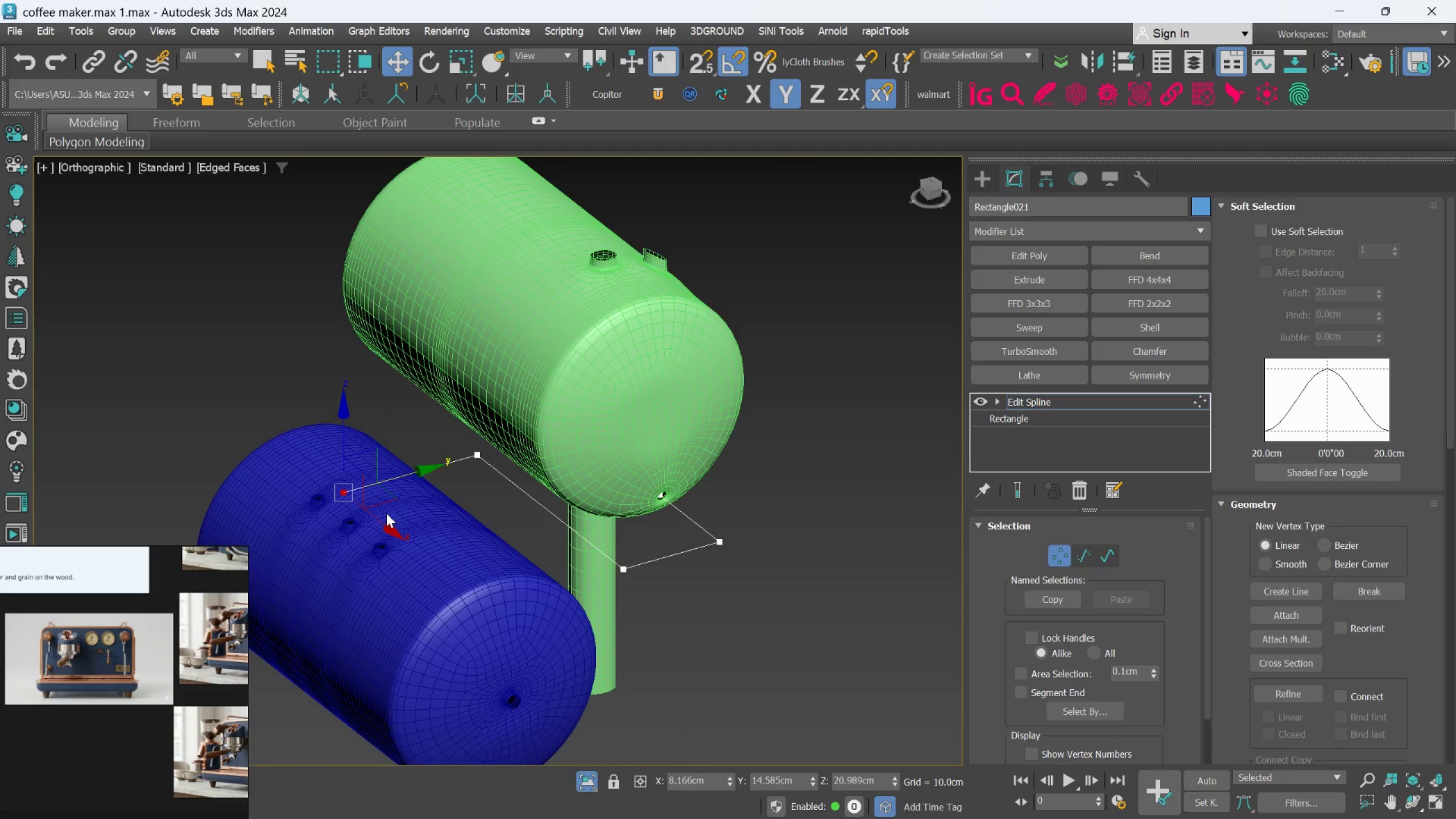 
hold_key(key=AltLeft, duration=1.3)
 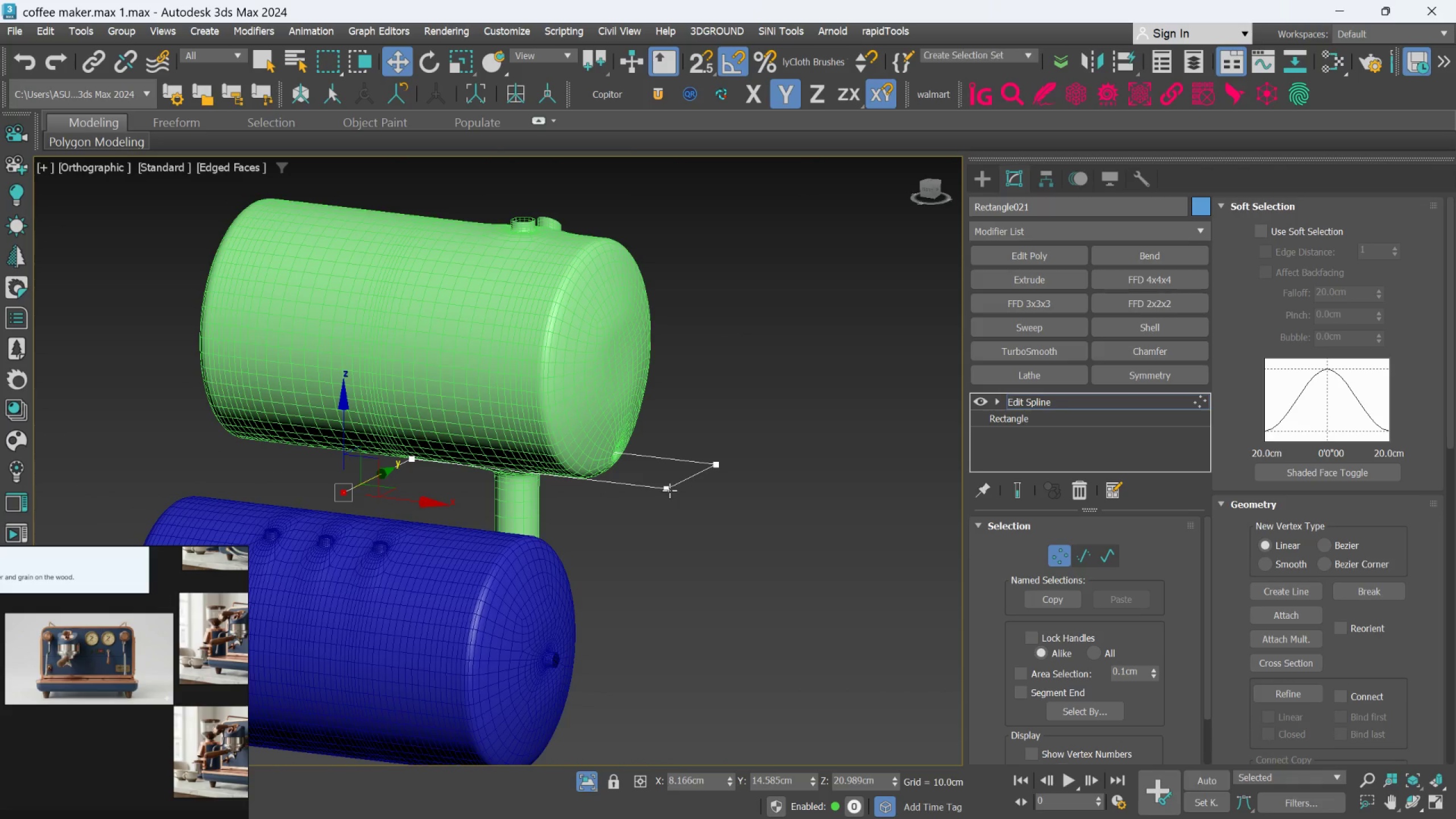 
key(Control+Z)
 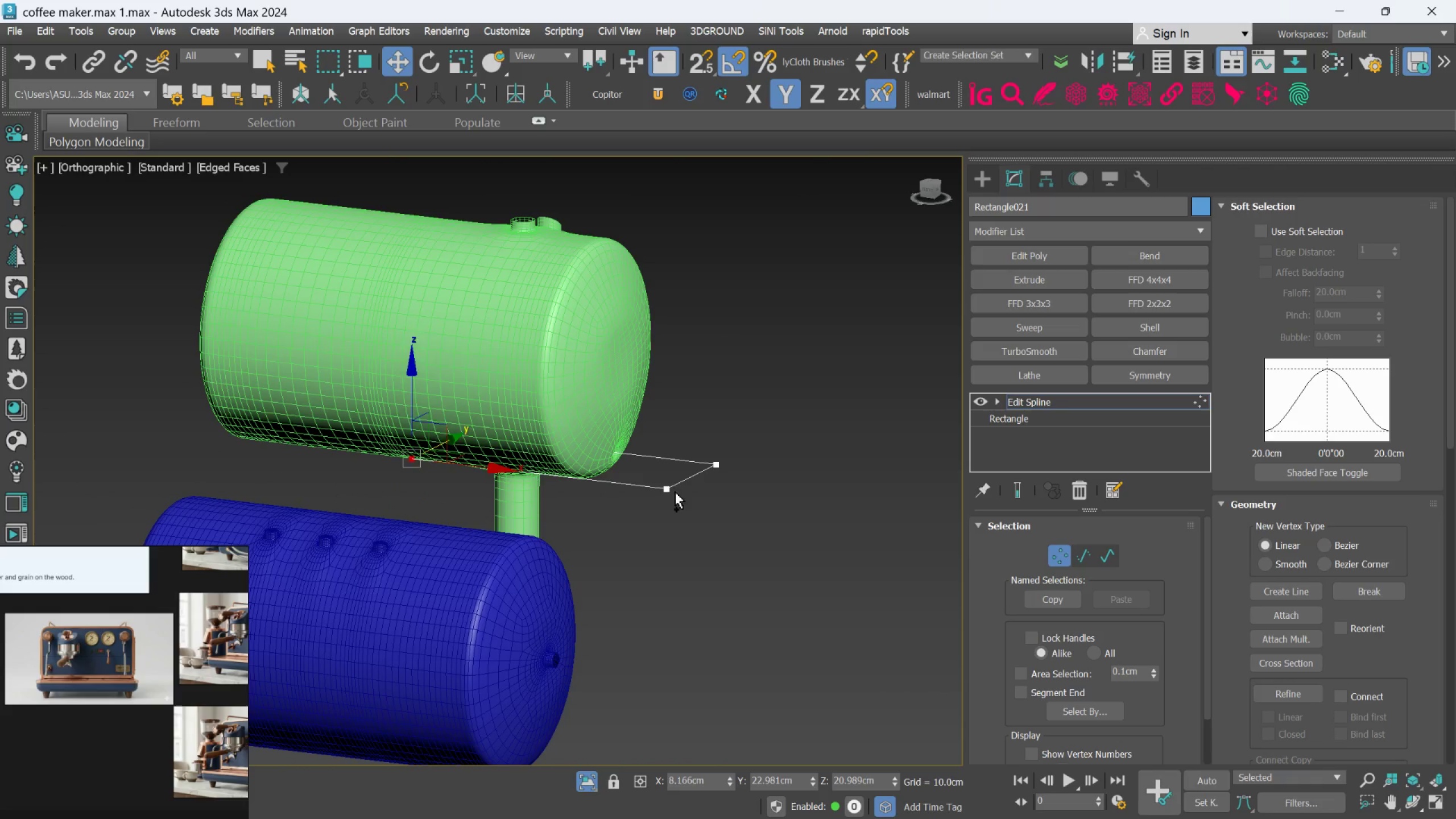 
key(Control+Z)
 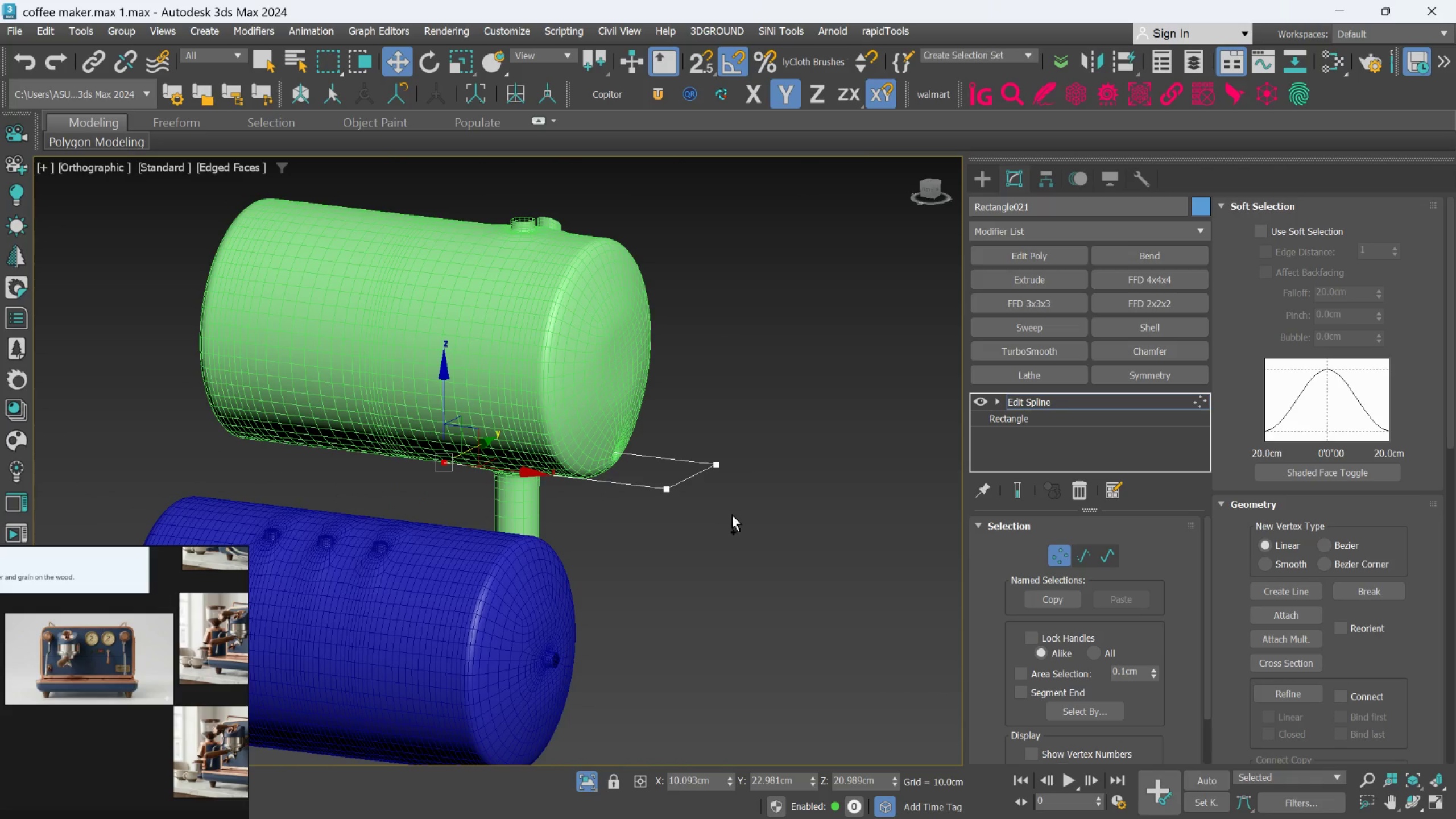 
key(Control+Z)
 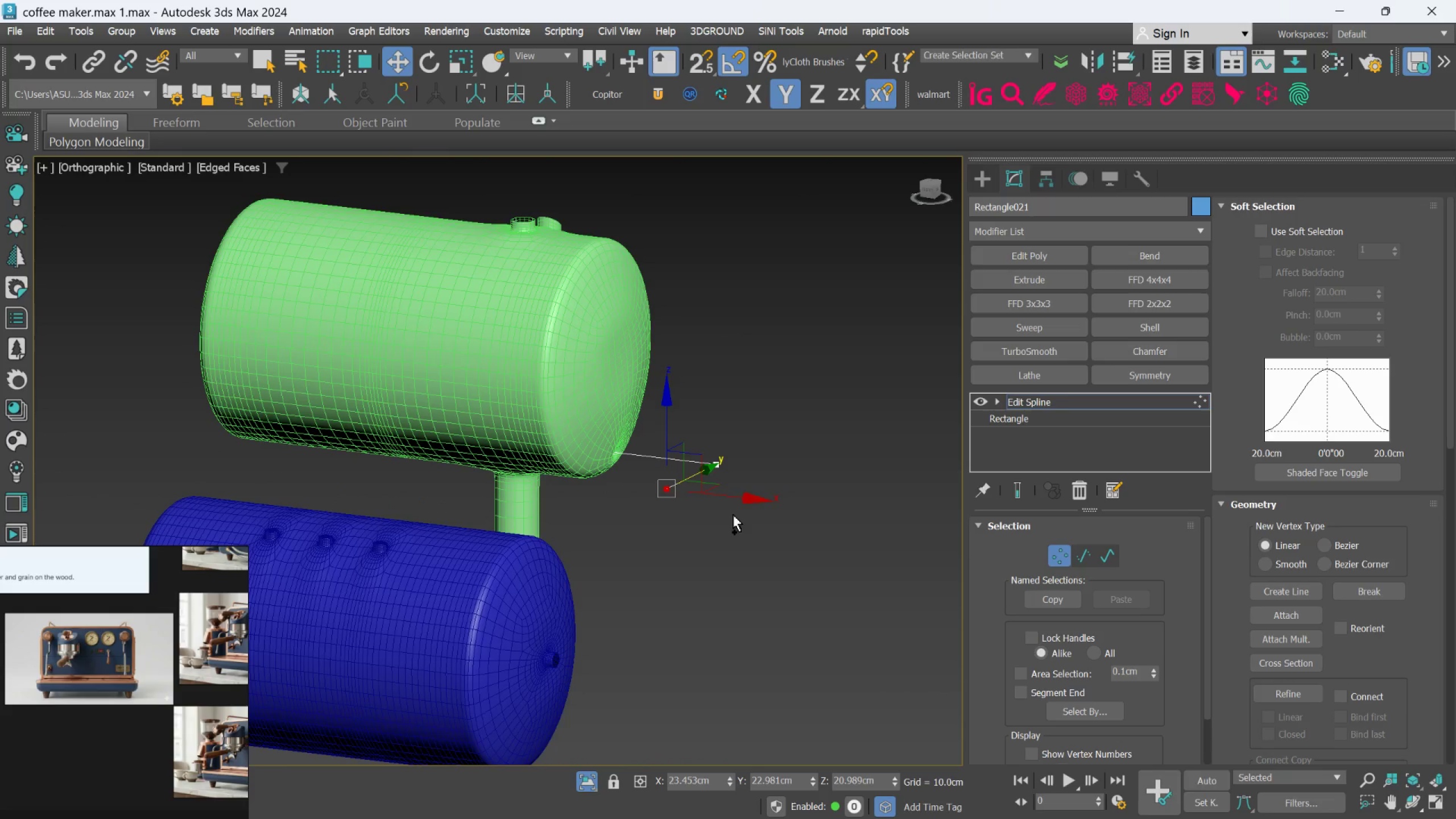 
key(Control+Z)
 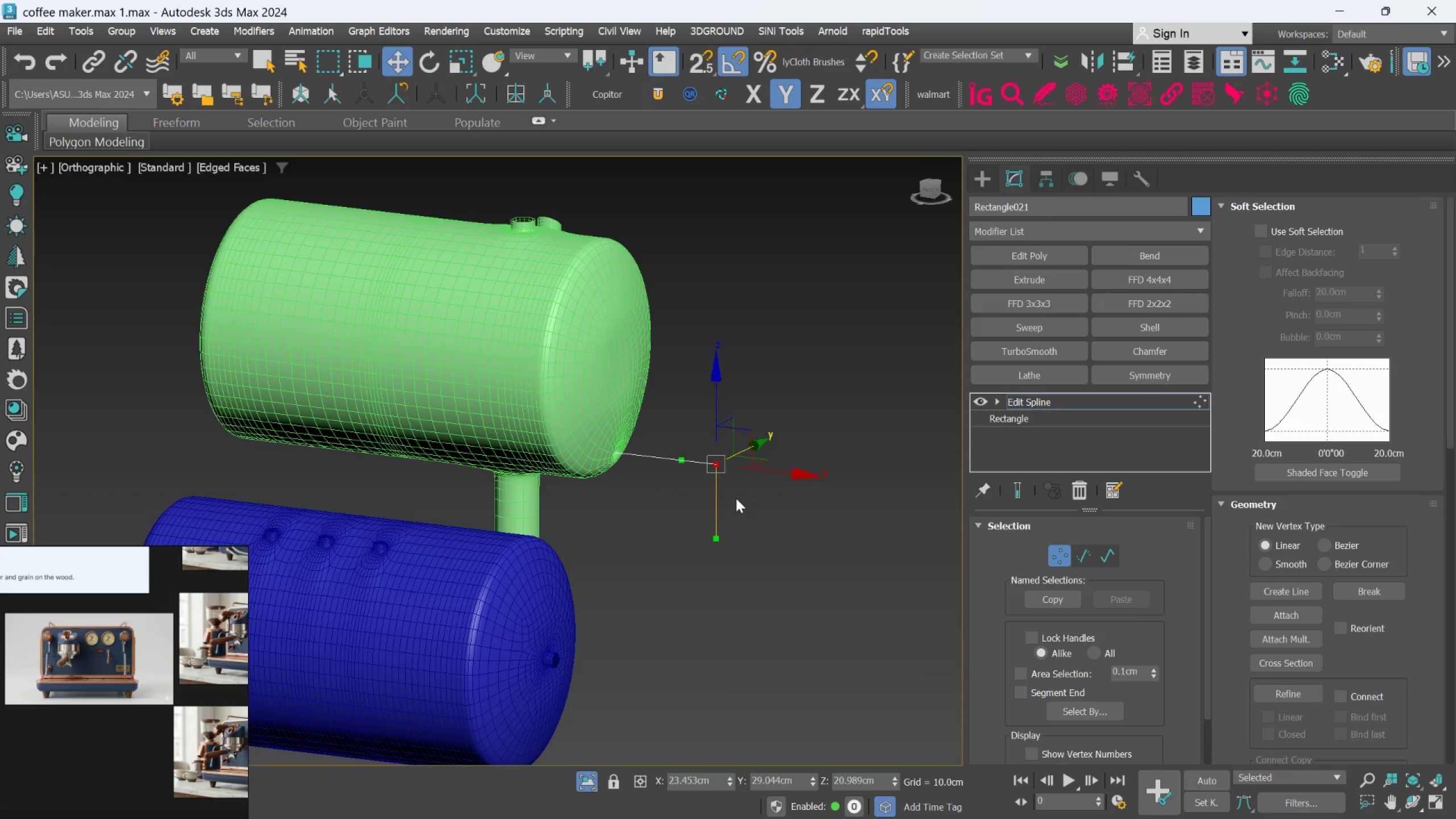 
left_click([741, 499])
 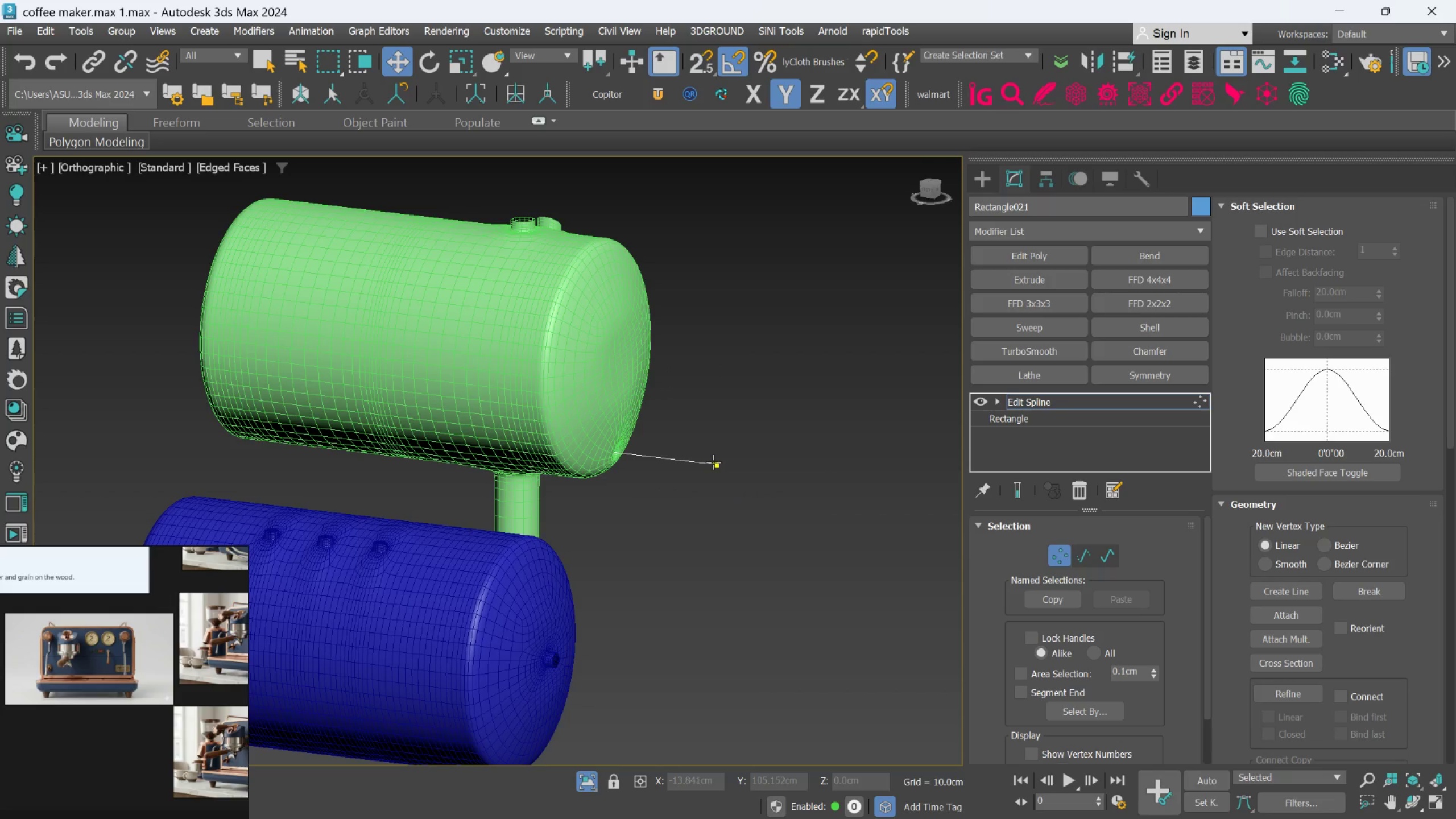 
left_click([713, 462])
 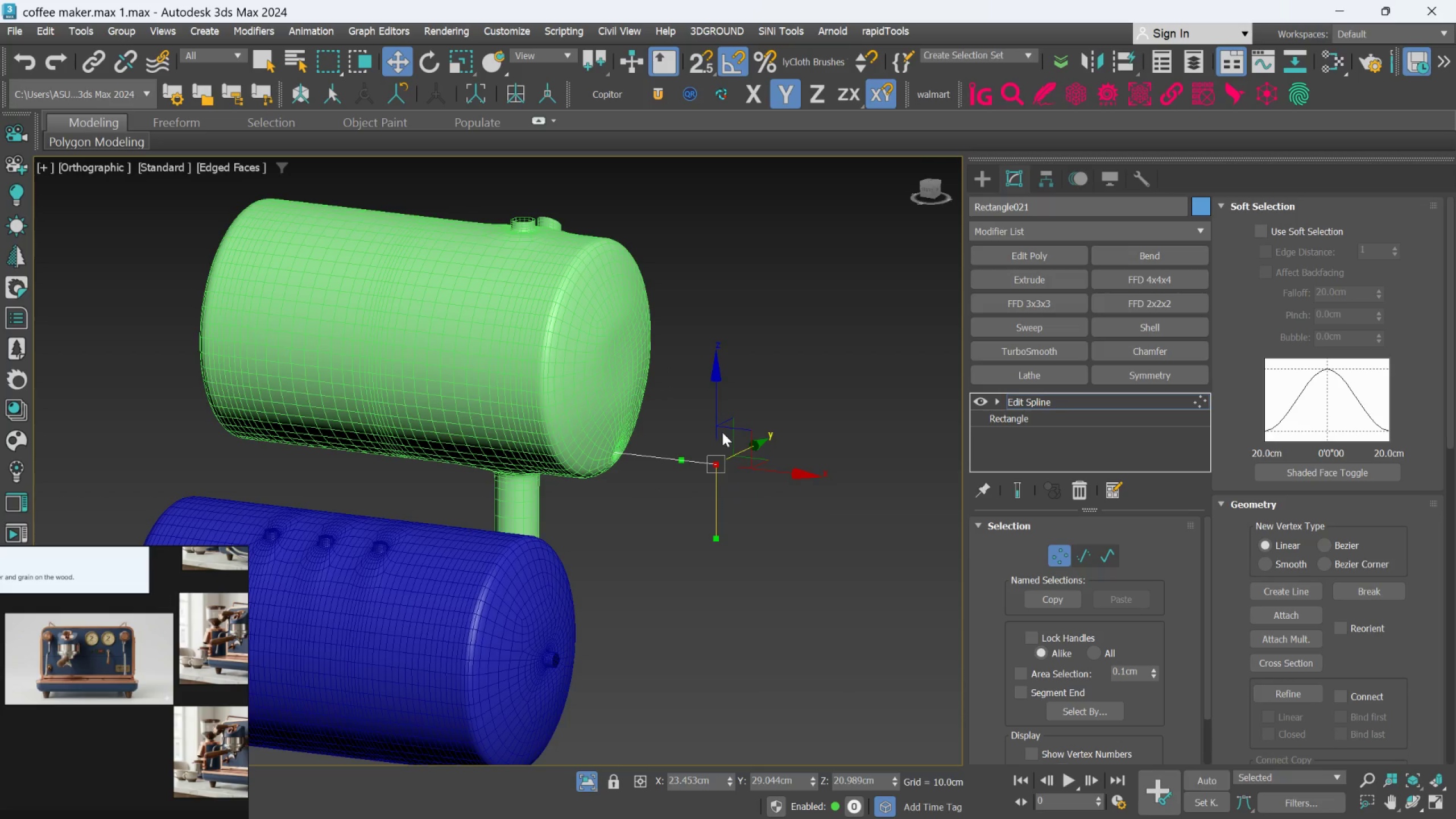 
hold_key(key=ShiftLeft, duration=2.47)
left_click_drag(start_coordinate=[716, 410], to_coordinate=[718, 457])
 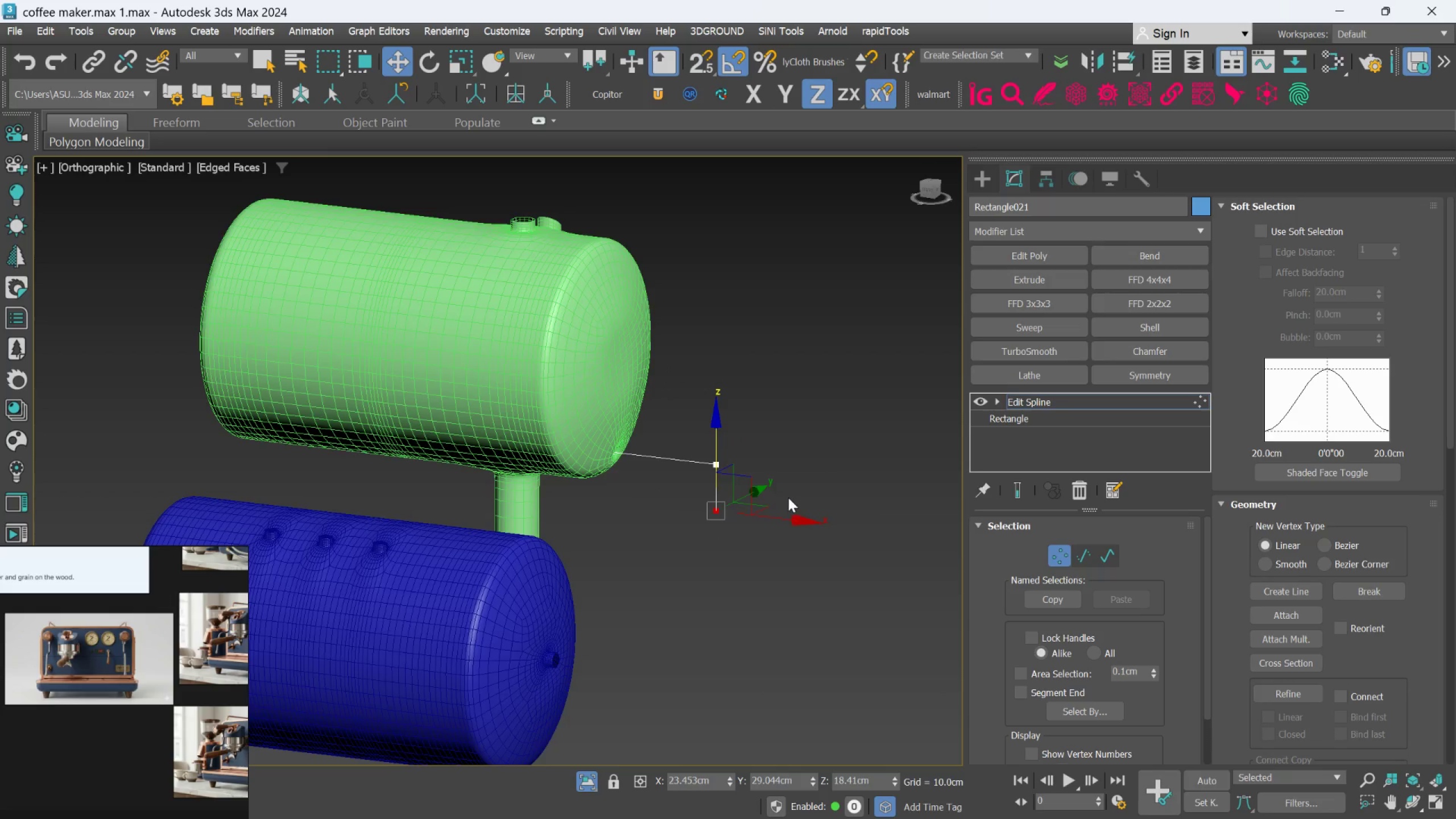 
hold_key(key=AltLeft, duration=1.11)
 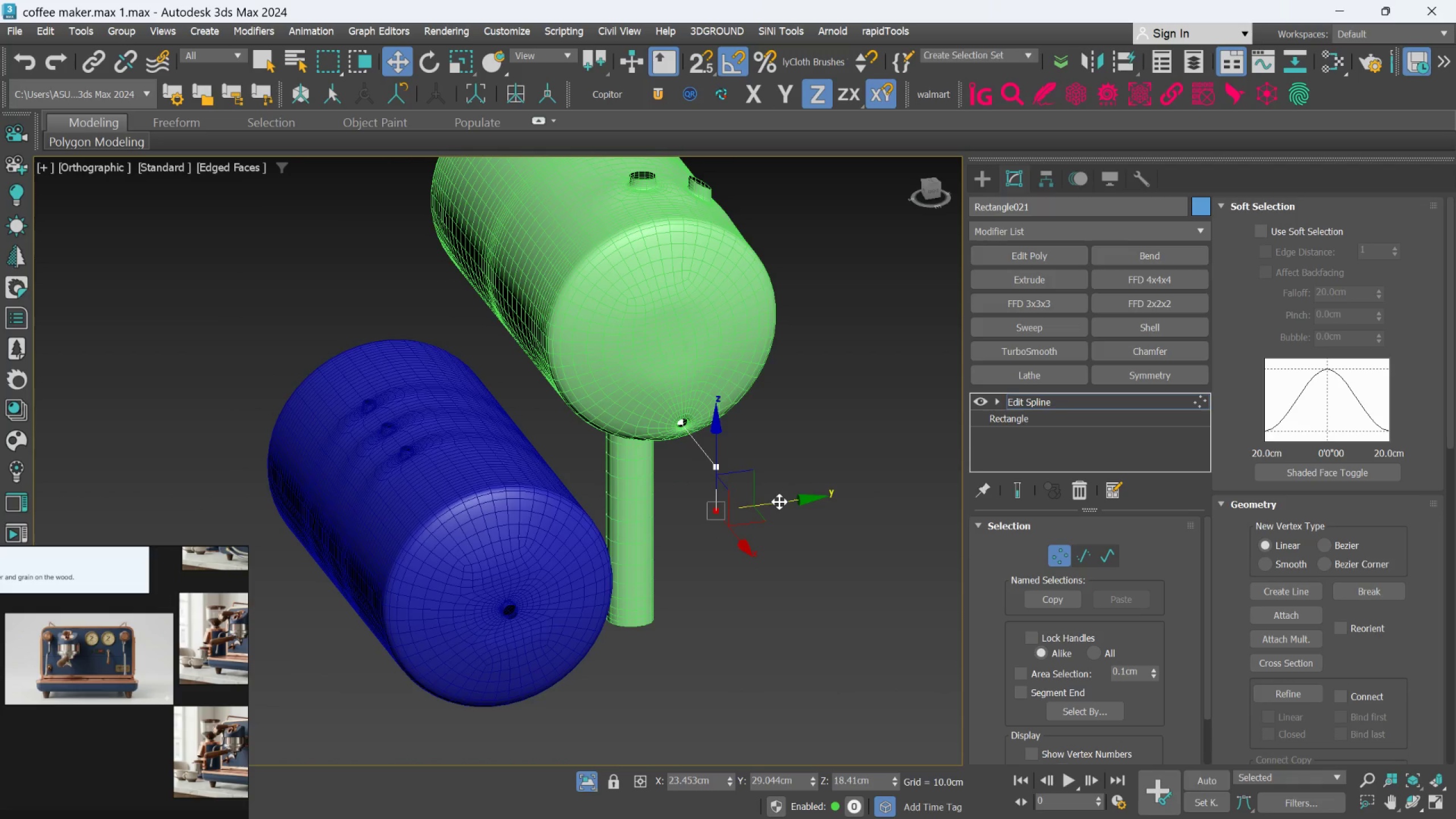 
hold_key(key=ShiftLeft, duration=3.44)
left_click_drag(start_coordinate=[784, 500], to_coordinate=[677, 510])
 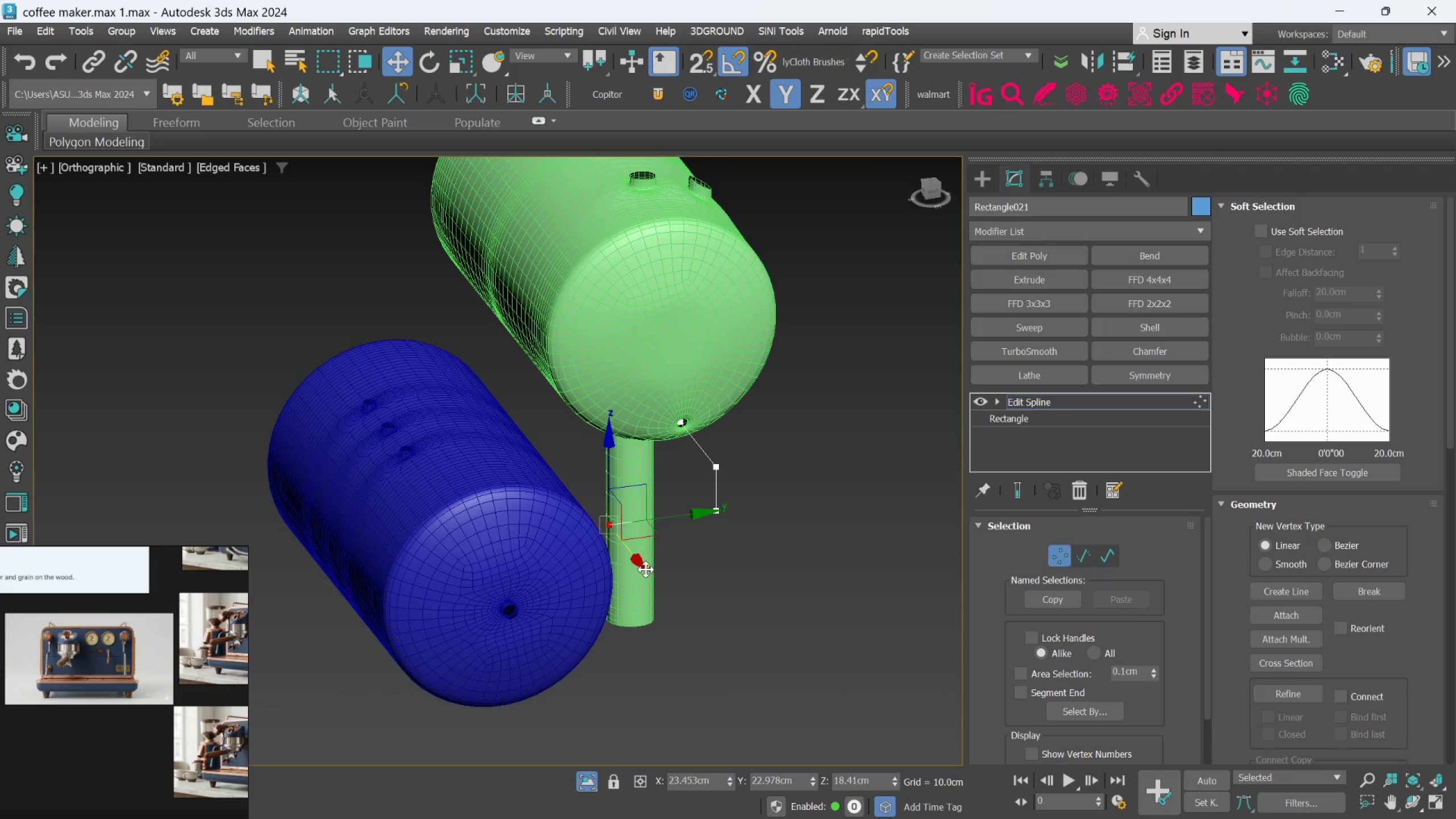 
hold_key(key=ShiftLeft, duration=3.95)
left_click_drag(start_coordinate=[640, 562], to_coordinate=[574, 432])
 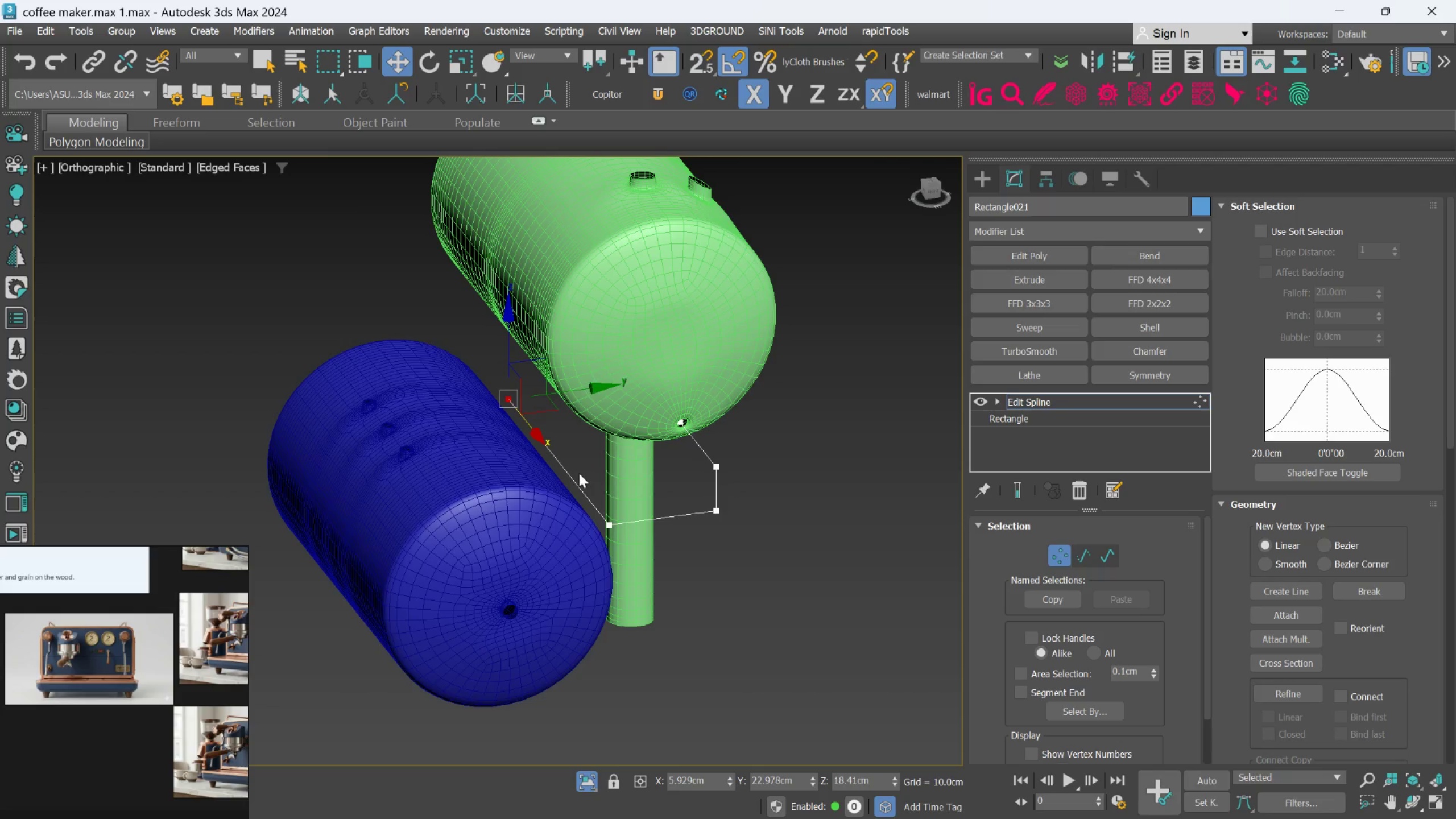 
hold_key(key=AltLeft, duration=1.31)
 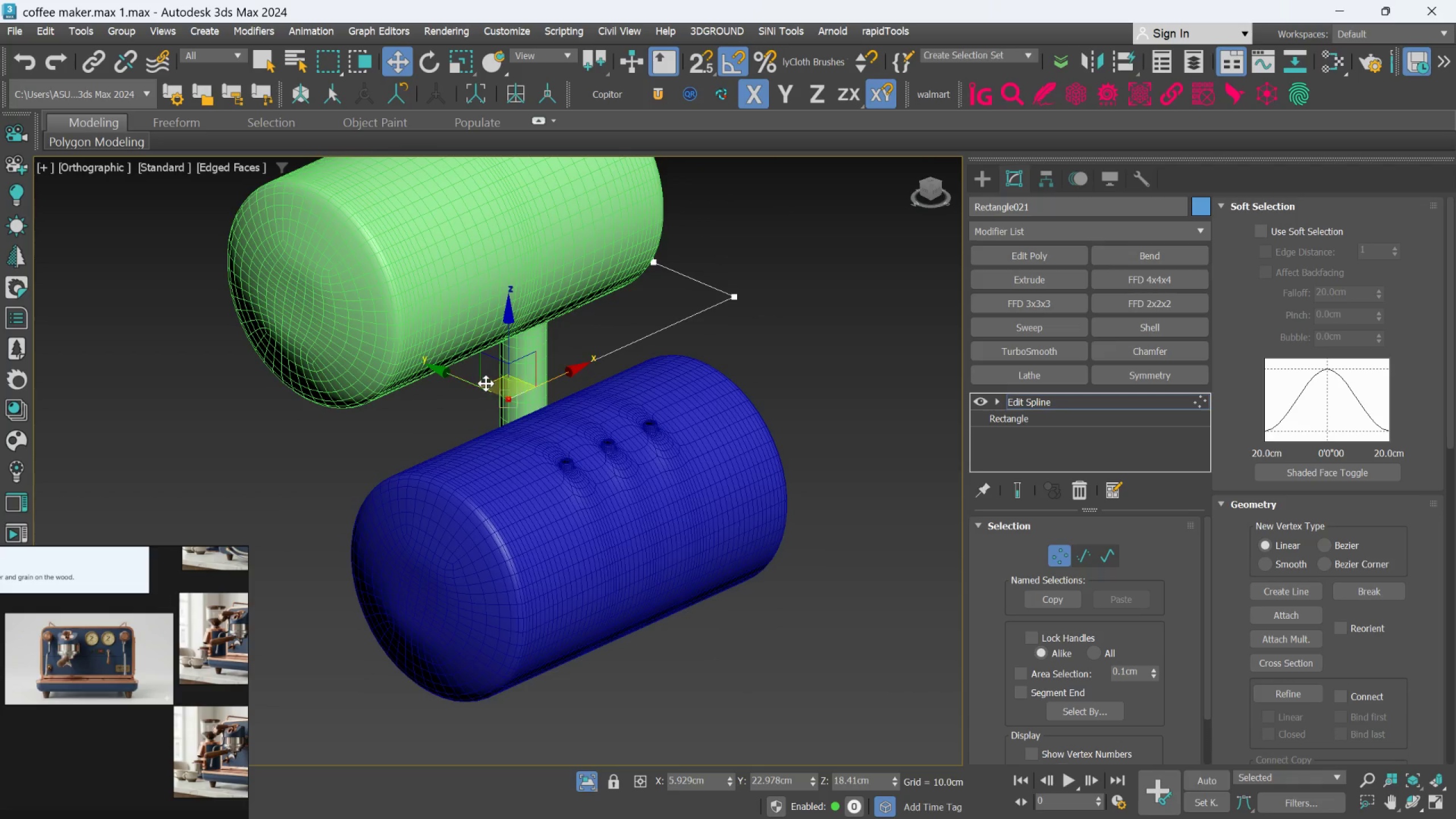 
hold_key(key=ShiftLeft, duration=2.23)
left_click_drag(start_coordinate=[471, 383], to_coordinate=[573, 431])
 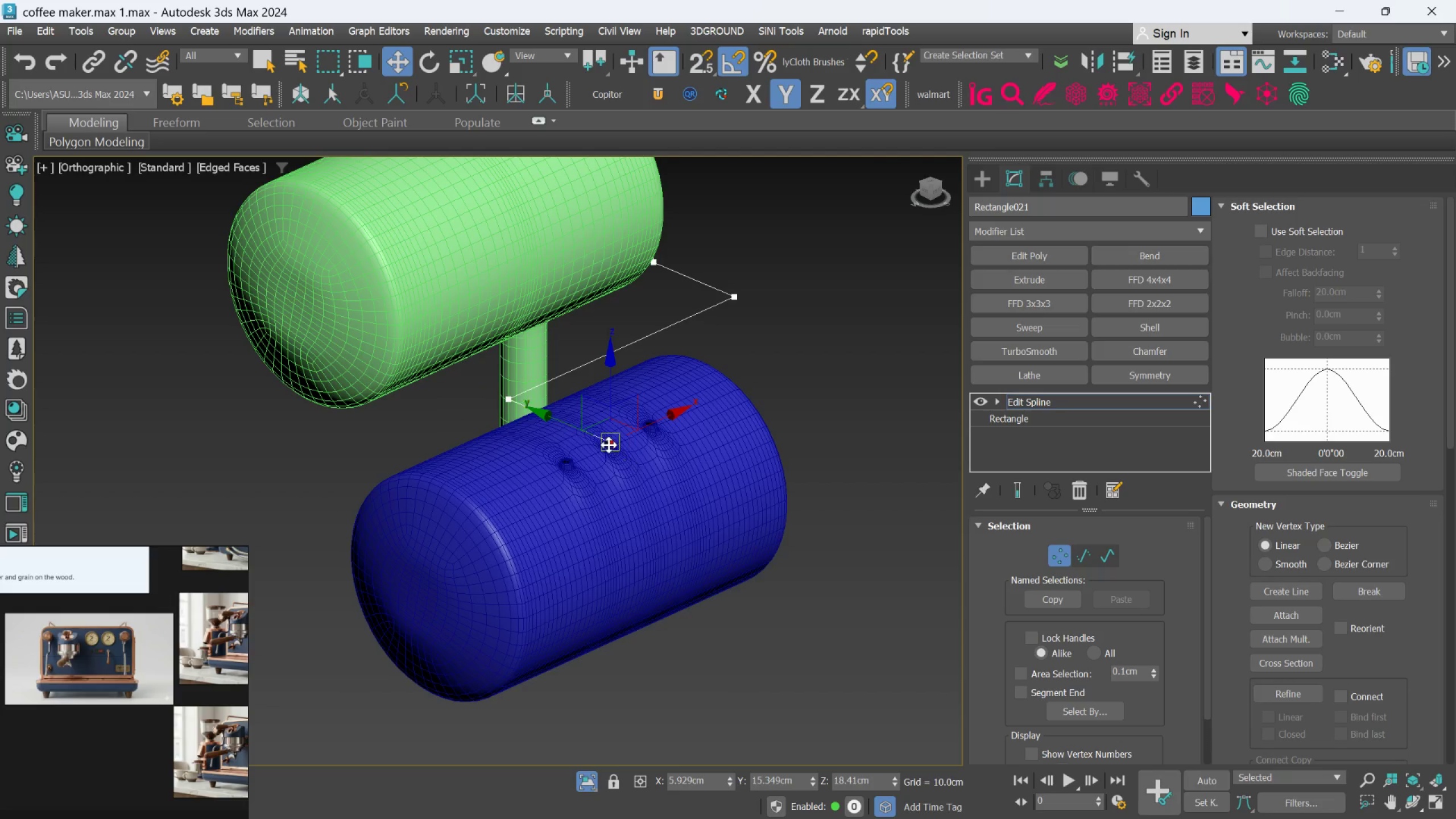 
scroll: coordinate [623, 433], scroll_direction: up, amount: 4.0
 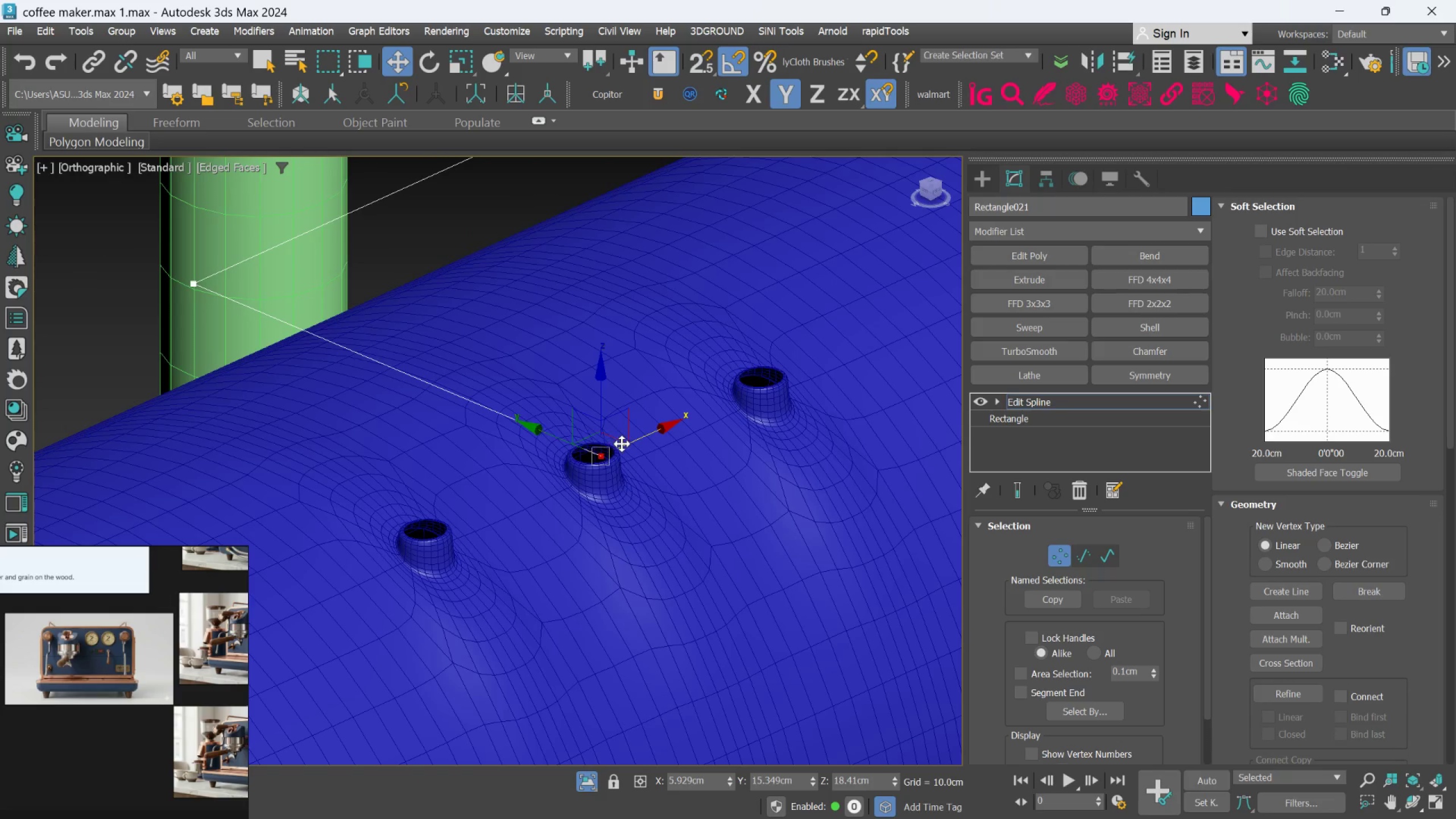 
hold_key(key=AltLeft, duration=0.73)
 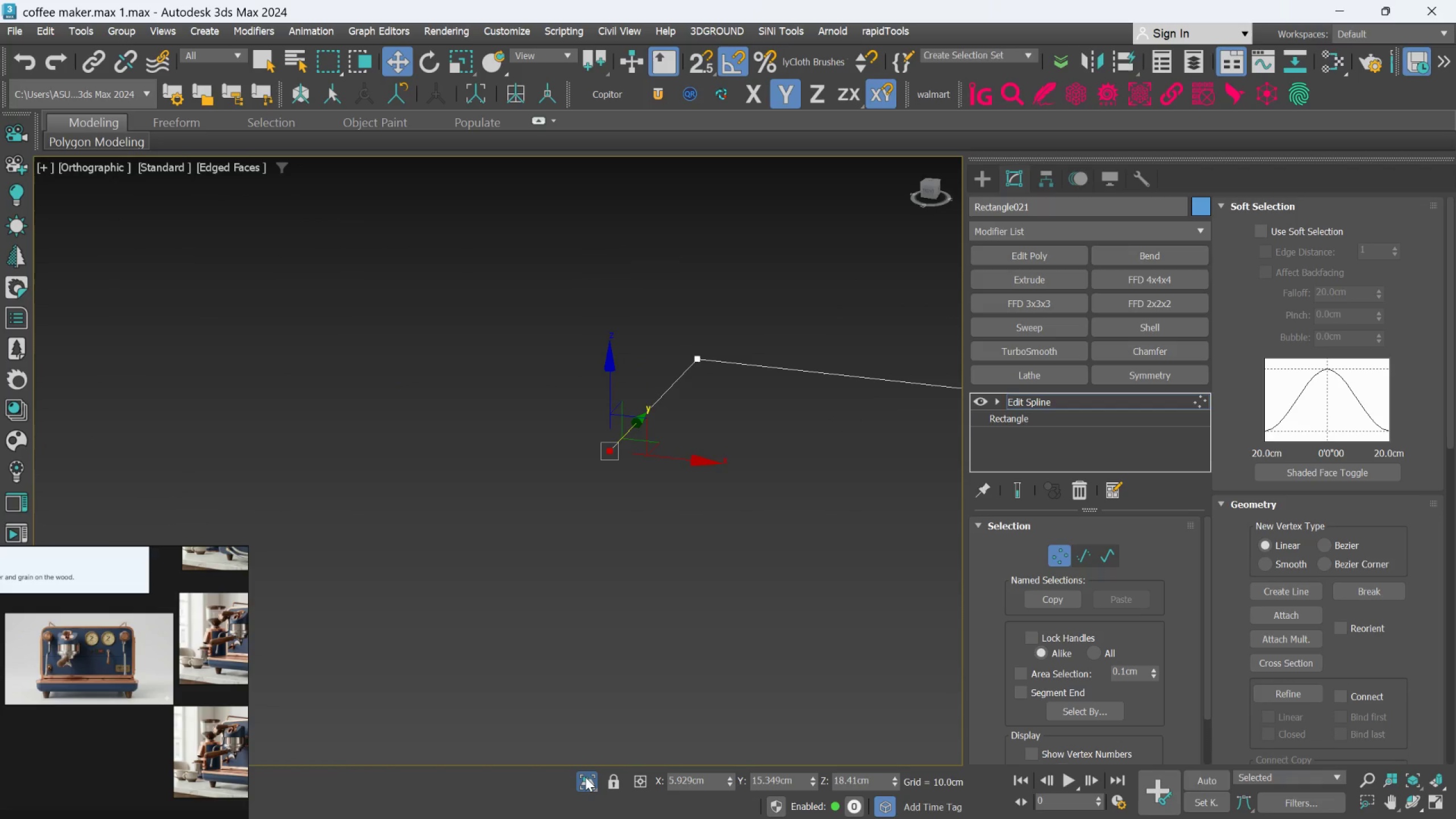 
scroll: coordinate [622, 444], scroll_direction: down, amount: 2.0
 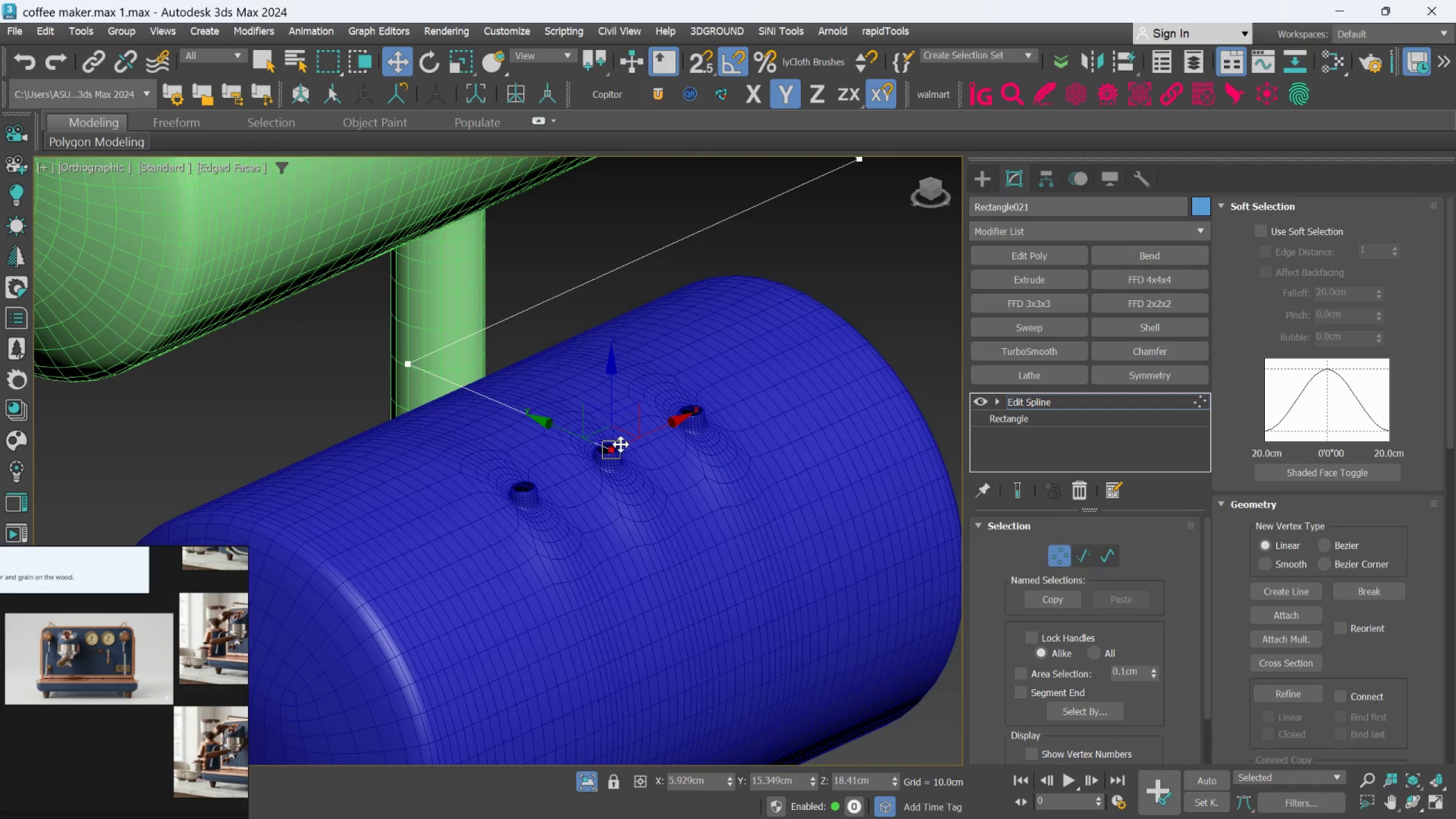 
left_click([584, 775])
 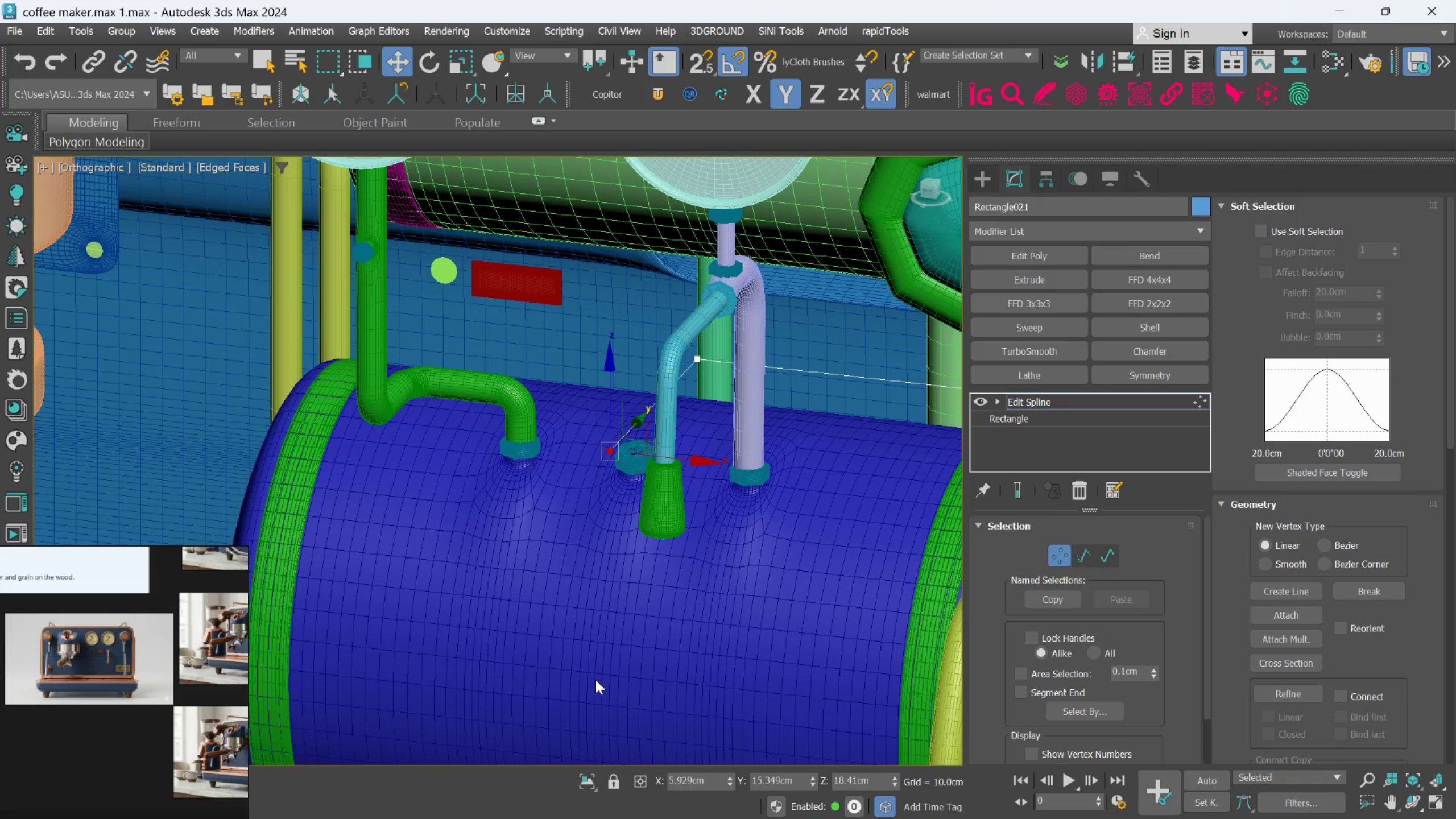 
hold_key(key=AltLeft, duration=0.97)
 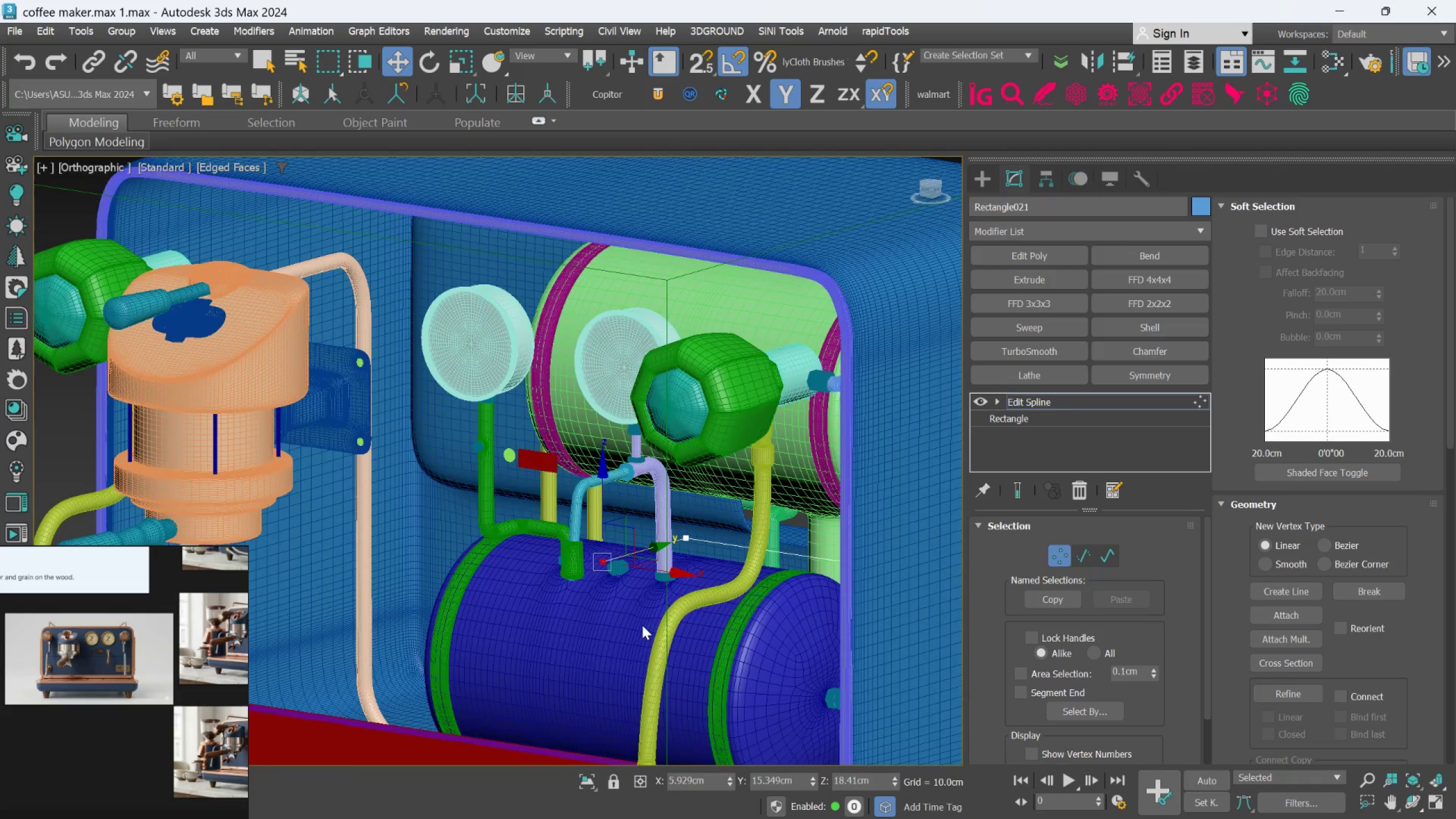 
scroll: coordinate [595, 672], scroll_direction: down, amount: 2.0
 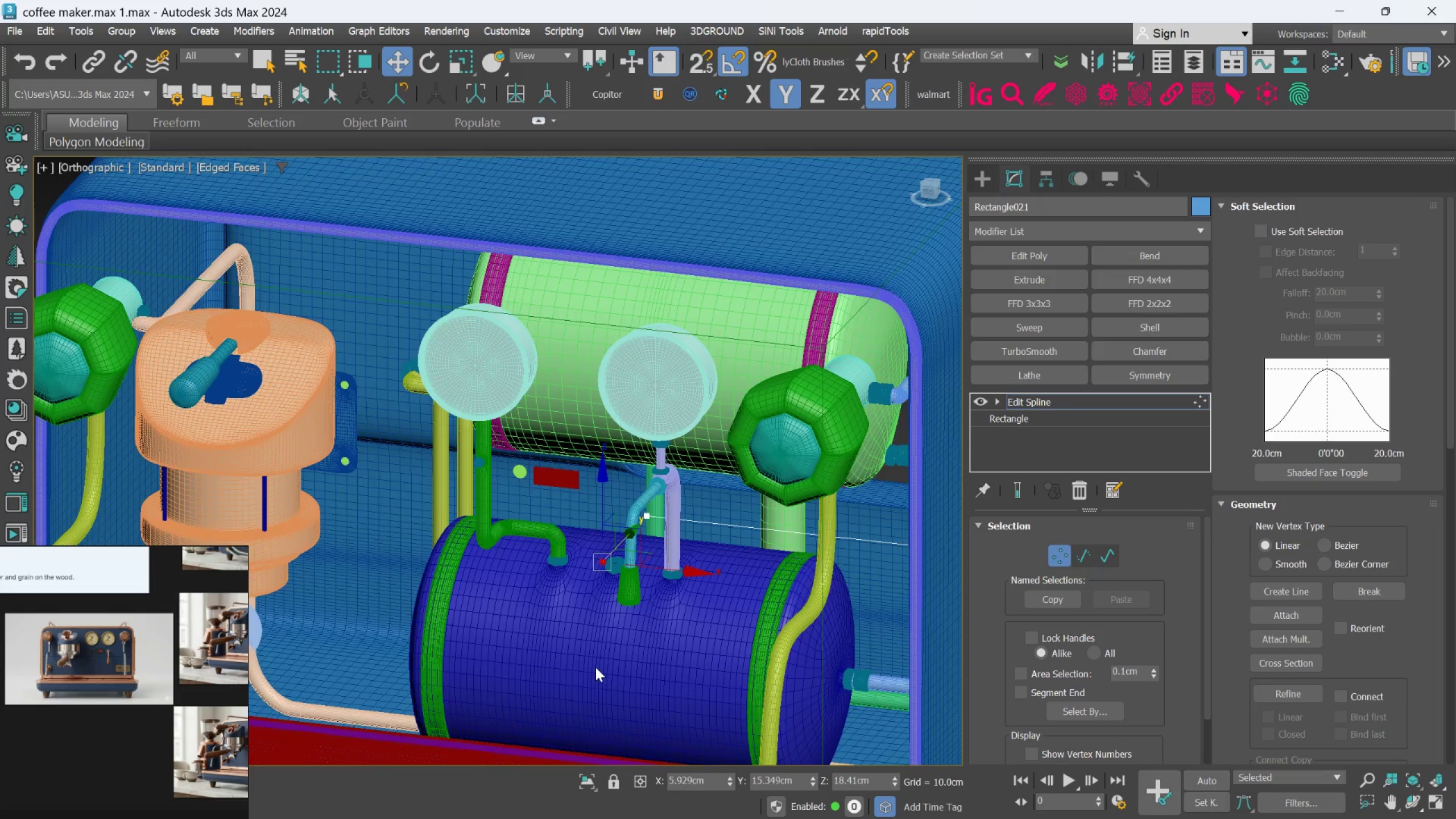 
hold_key(key=AltLeft, duration=1.22)
 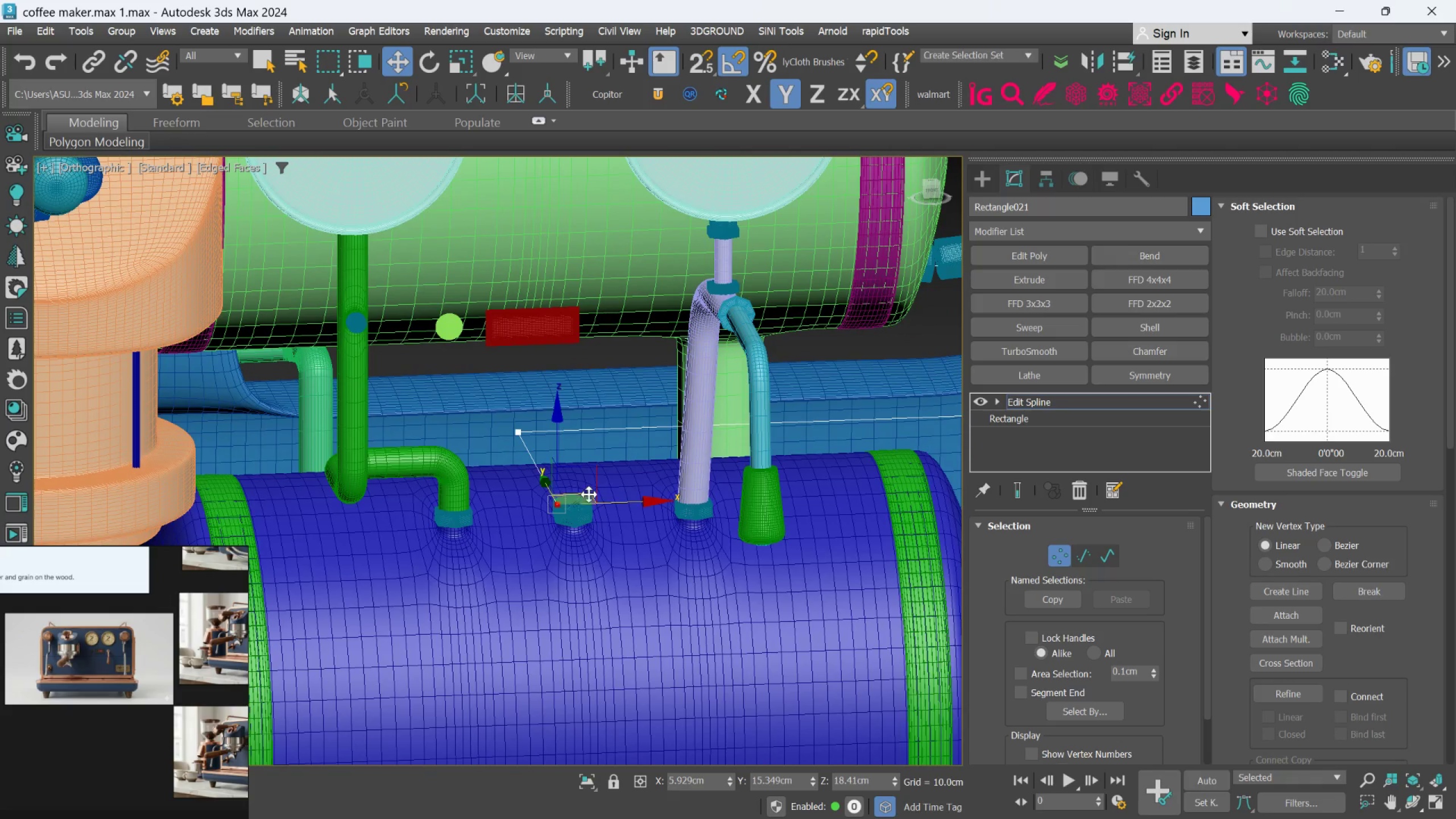 
scroll: coordinate [519, 420], scroll_direction: up, amount: 4.0
 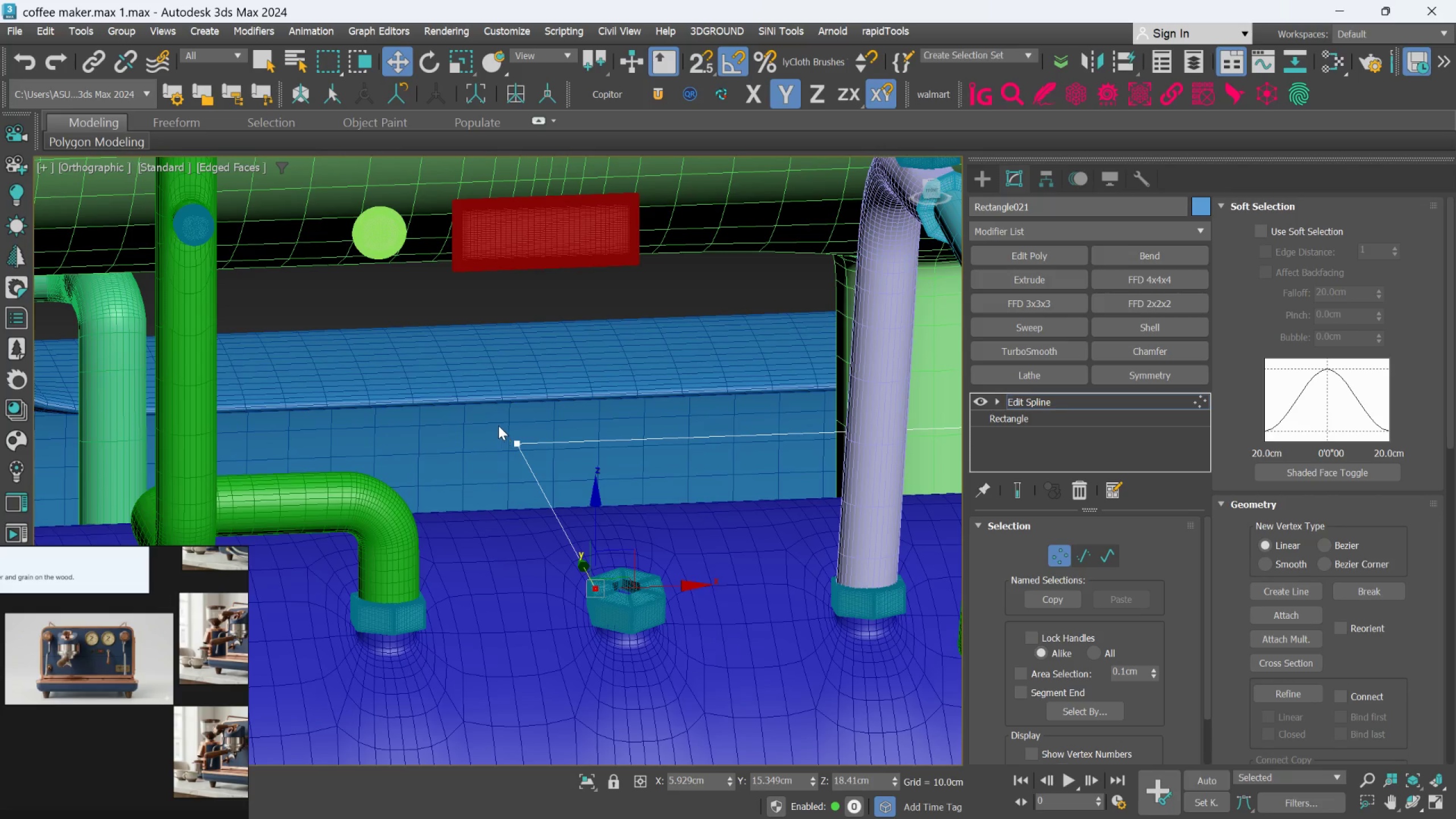 
left_click_drag(start_coordinate=[494, 420], to_coordinate=[610, 627])
 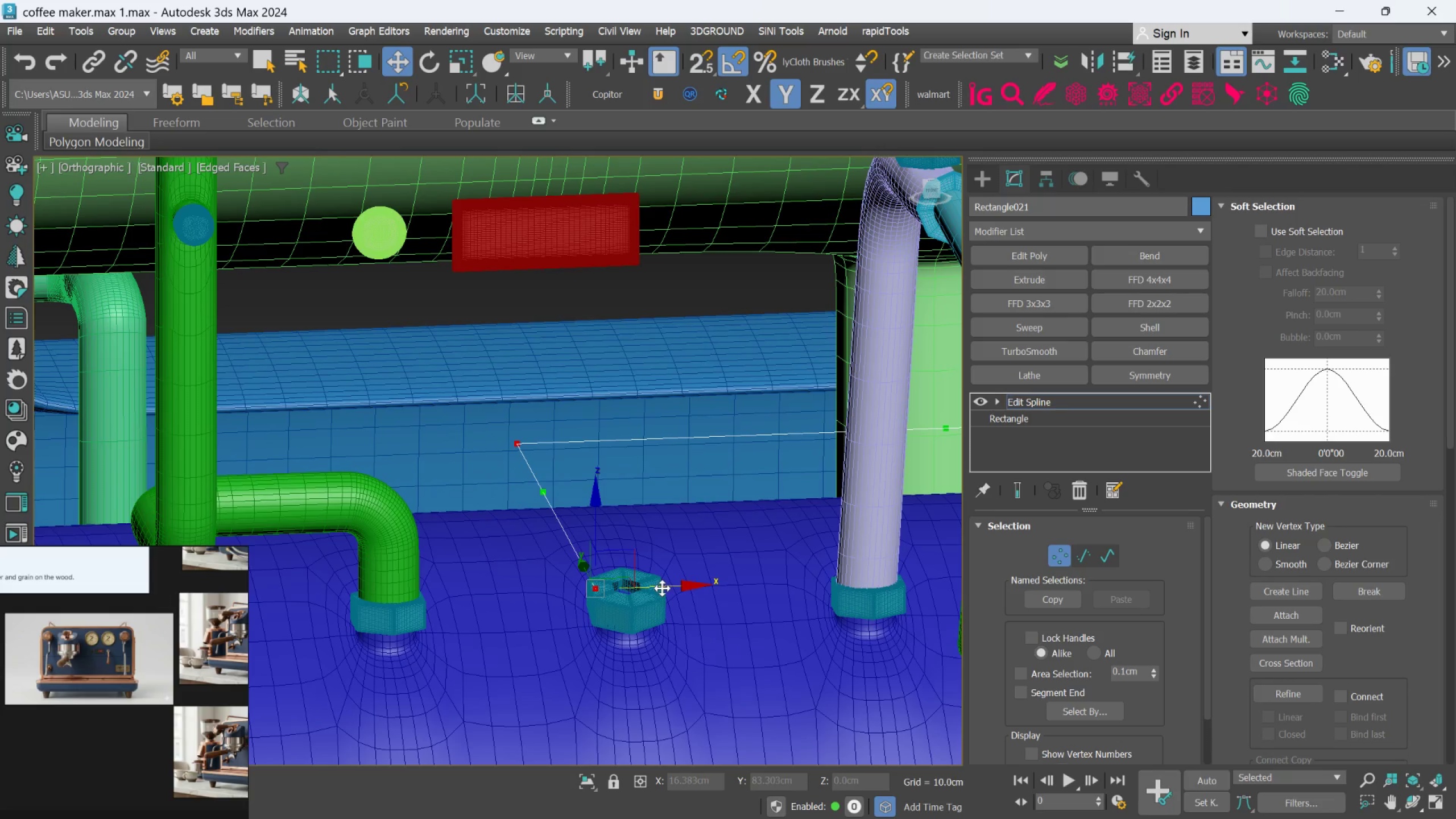 
left_click_drag(start_coordinate=[662, 588], to_coordinate=[692, 589])
 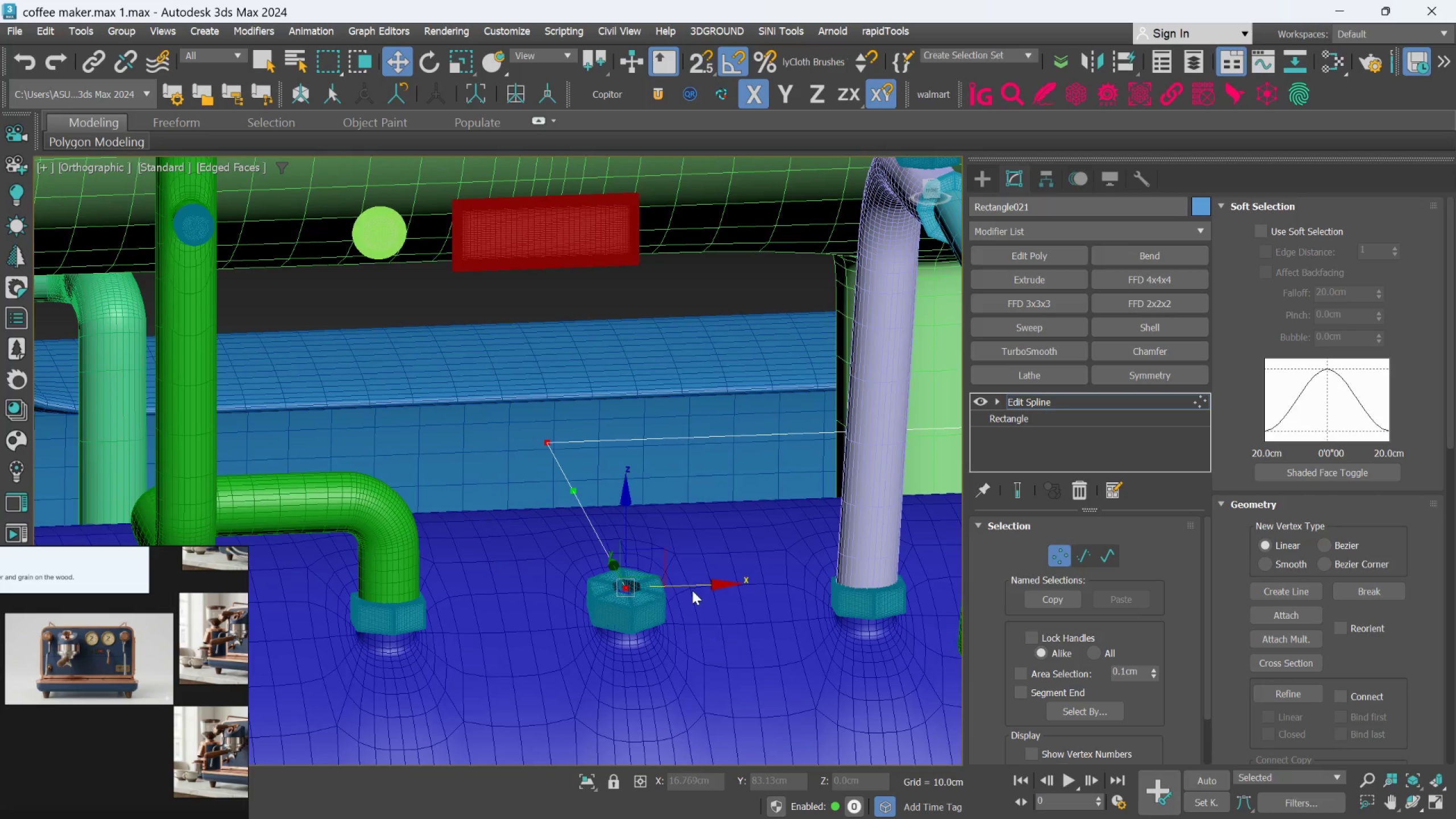 
hold_key(key=AltLeft, duration=0.92)
 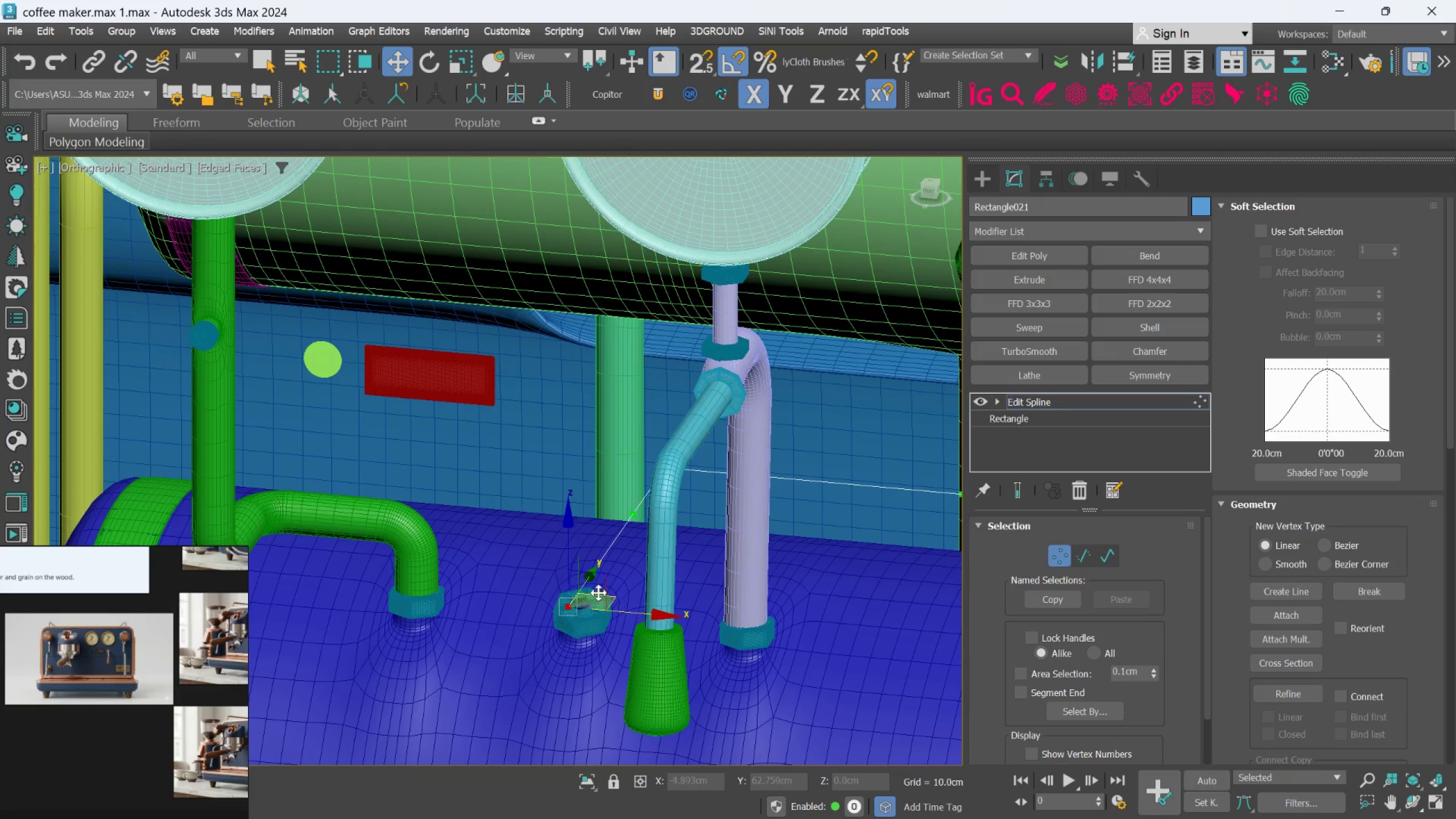 
scroll: coordinate [690, 590], scroll_direction: down, amount: 1.0
 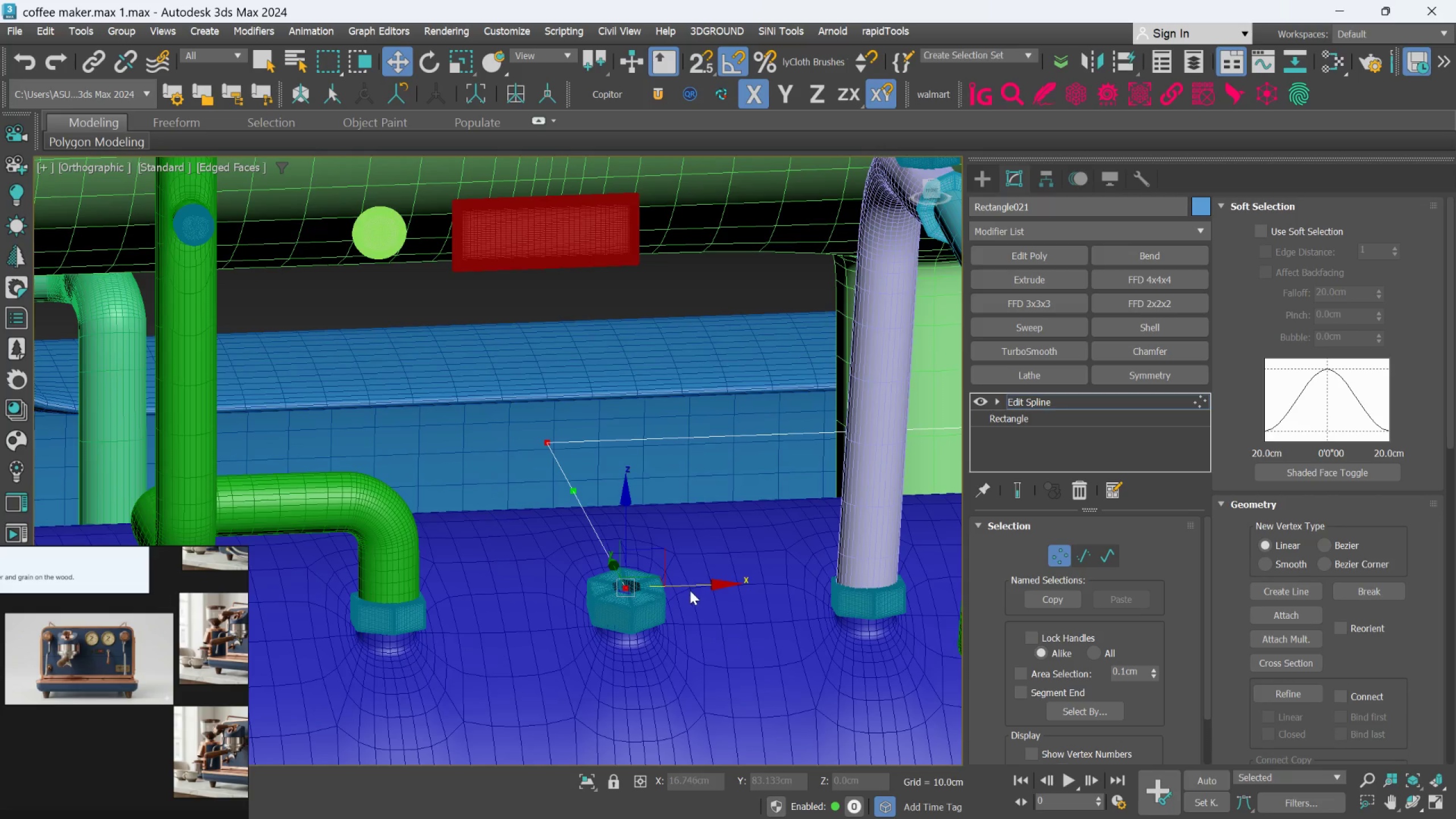 
hold_key(key=AltLeft, duration=0.66)
 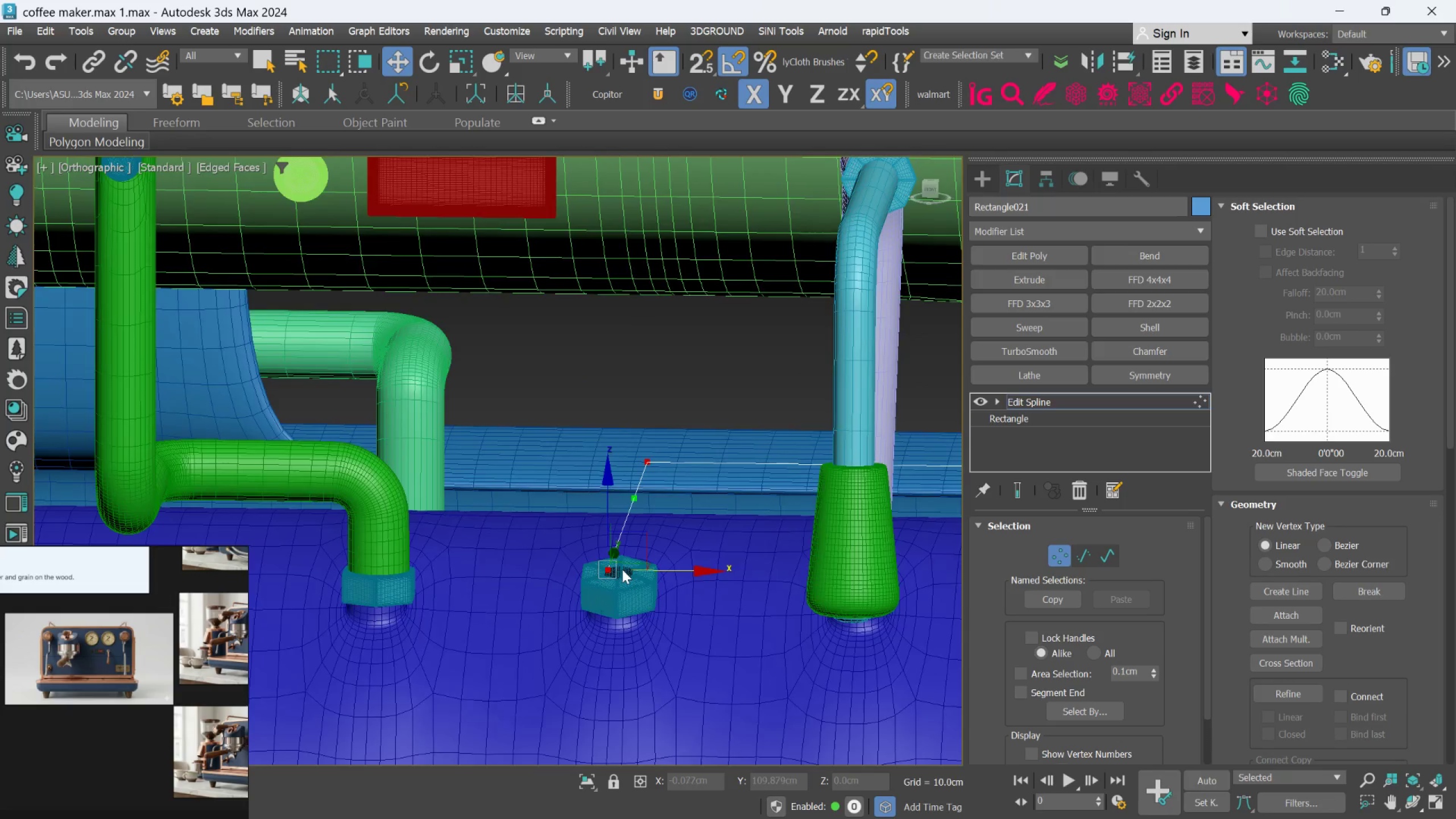 
scroll: coordinate [623, 562], scroll_direction: up, amount: 3.0
 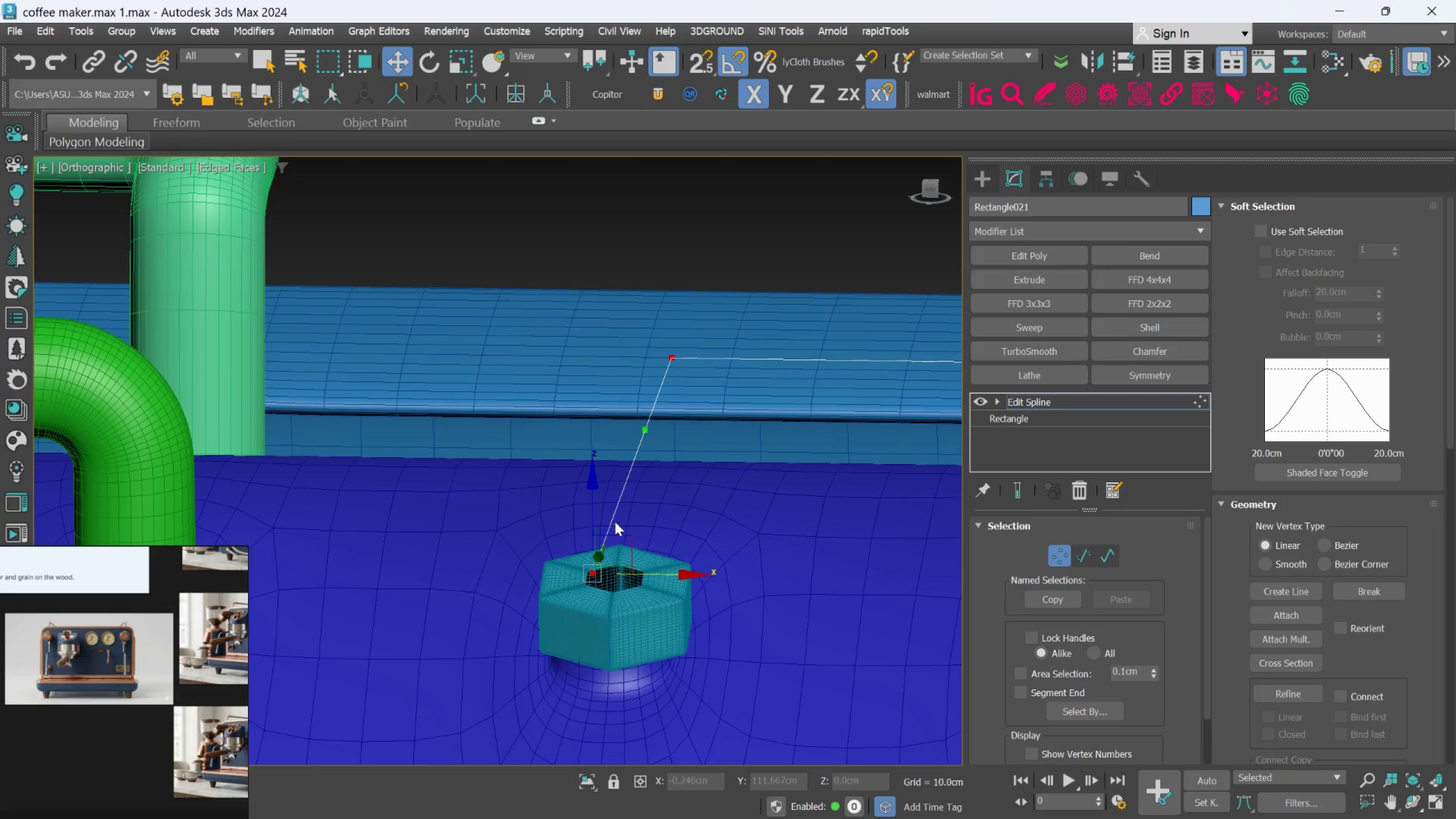 
scroll: coordinate [722, 499], scroll_direction: down, amount: 6.0
 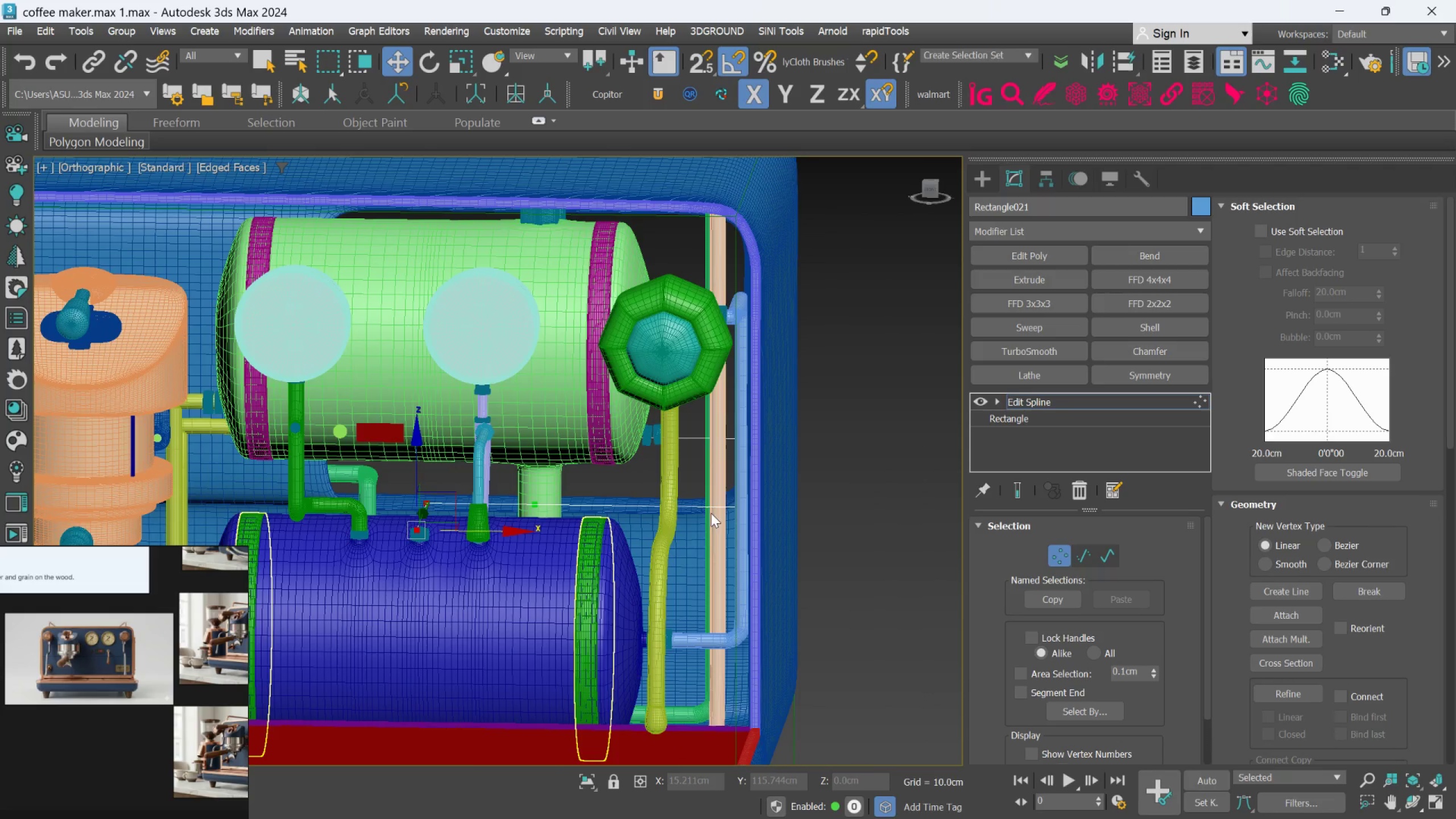 
hold_key(key=AltLeft, duration=0.92)
 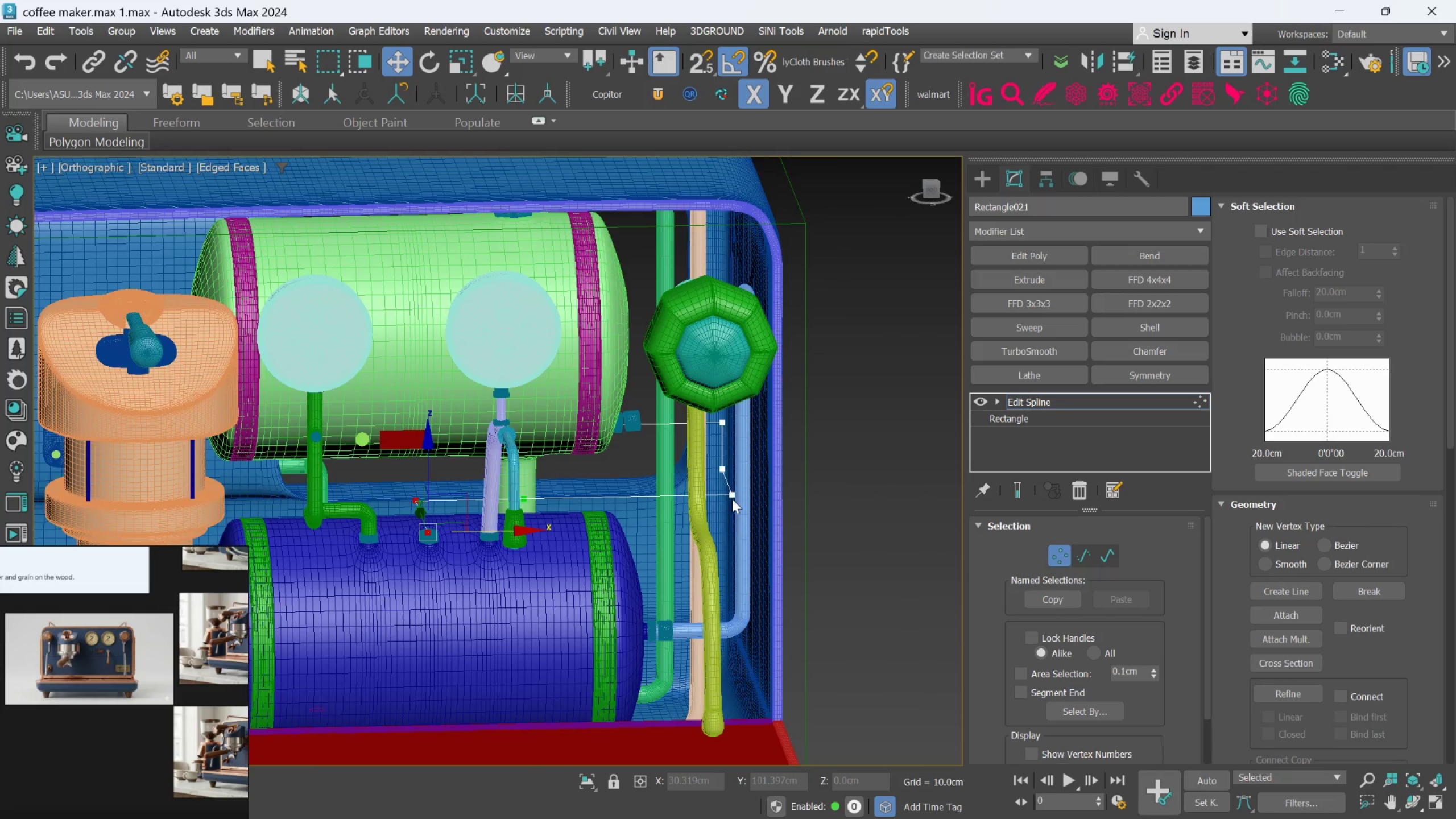 
scroll: coordinate [732, 498], scroll_direction: up, amount: 1.0
 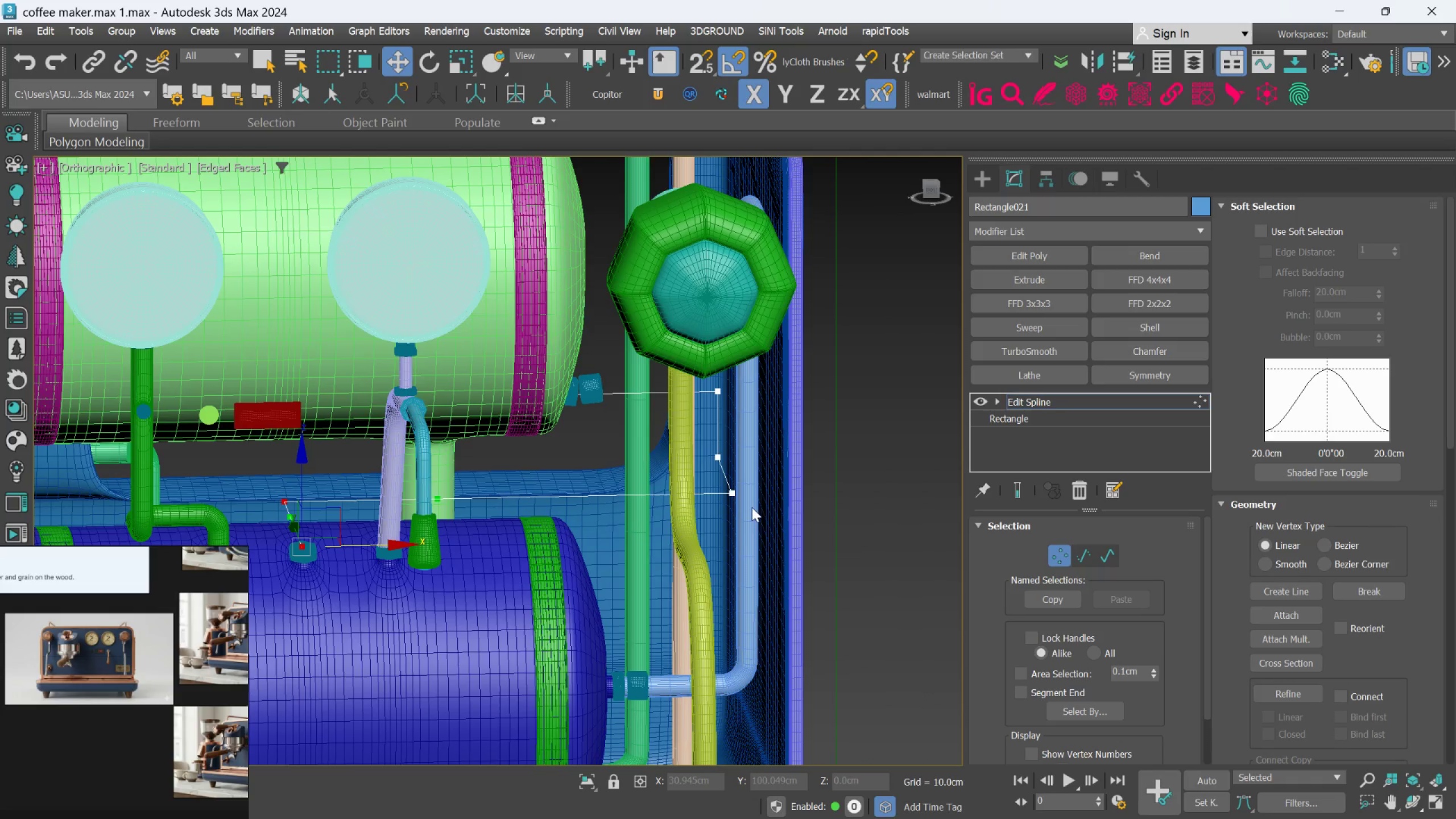 
hold_key(key=ControlLeft, duration=1.3)
left_click_drag(start_coordinate=[763, 518], to_coordinate=[703, 432])
 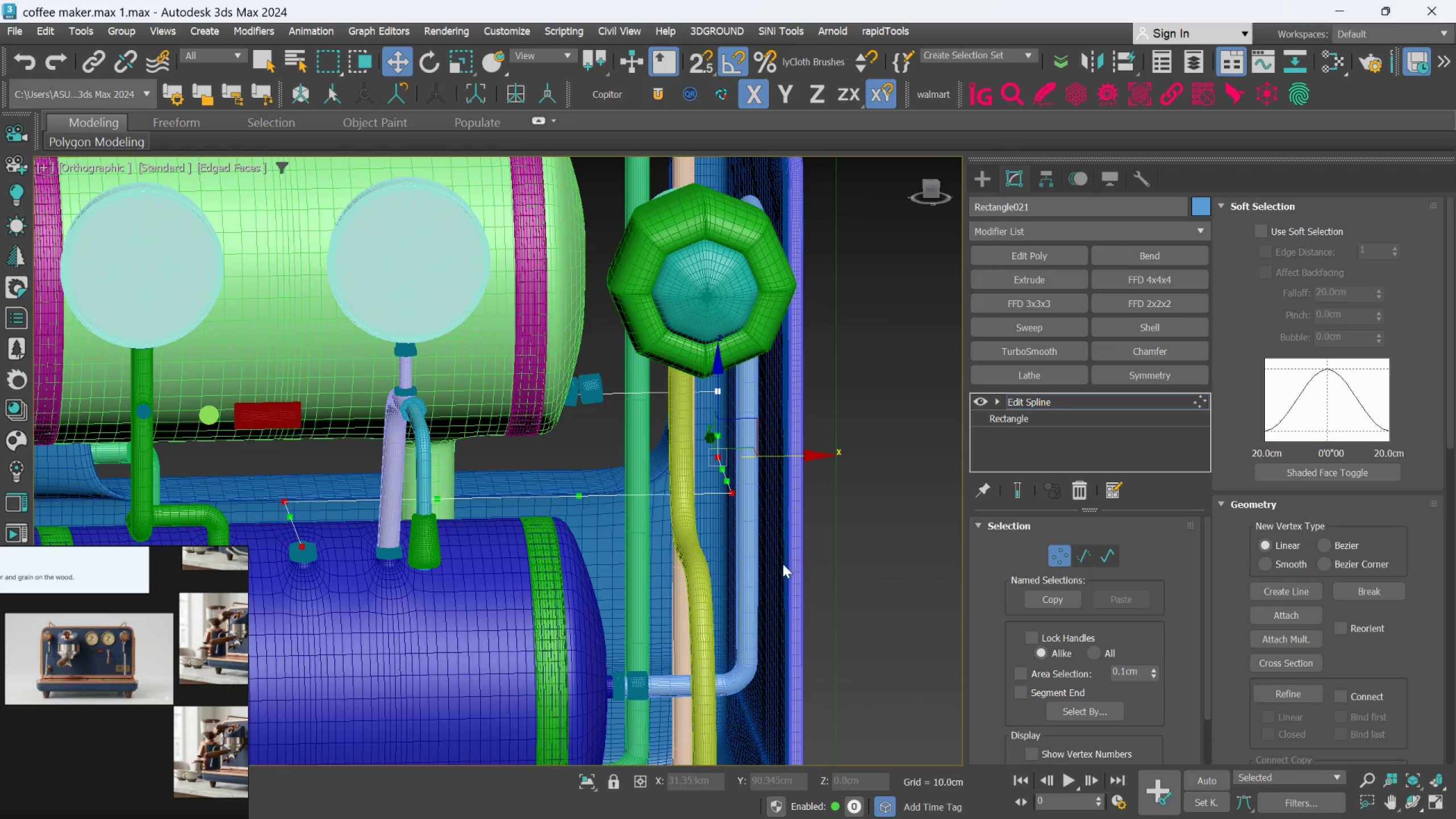 
hold_key(key=ControlLeft, duration=1.12)
left_click_drag(start_coordinate=[787, 575], to_coordinate=[686, 355])
 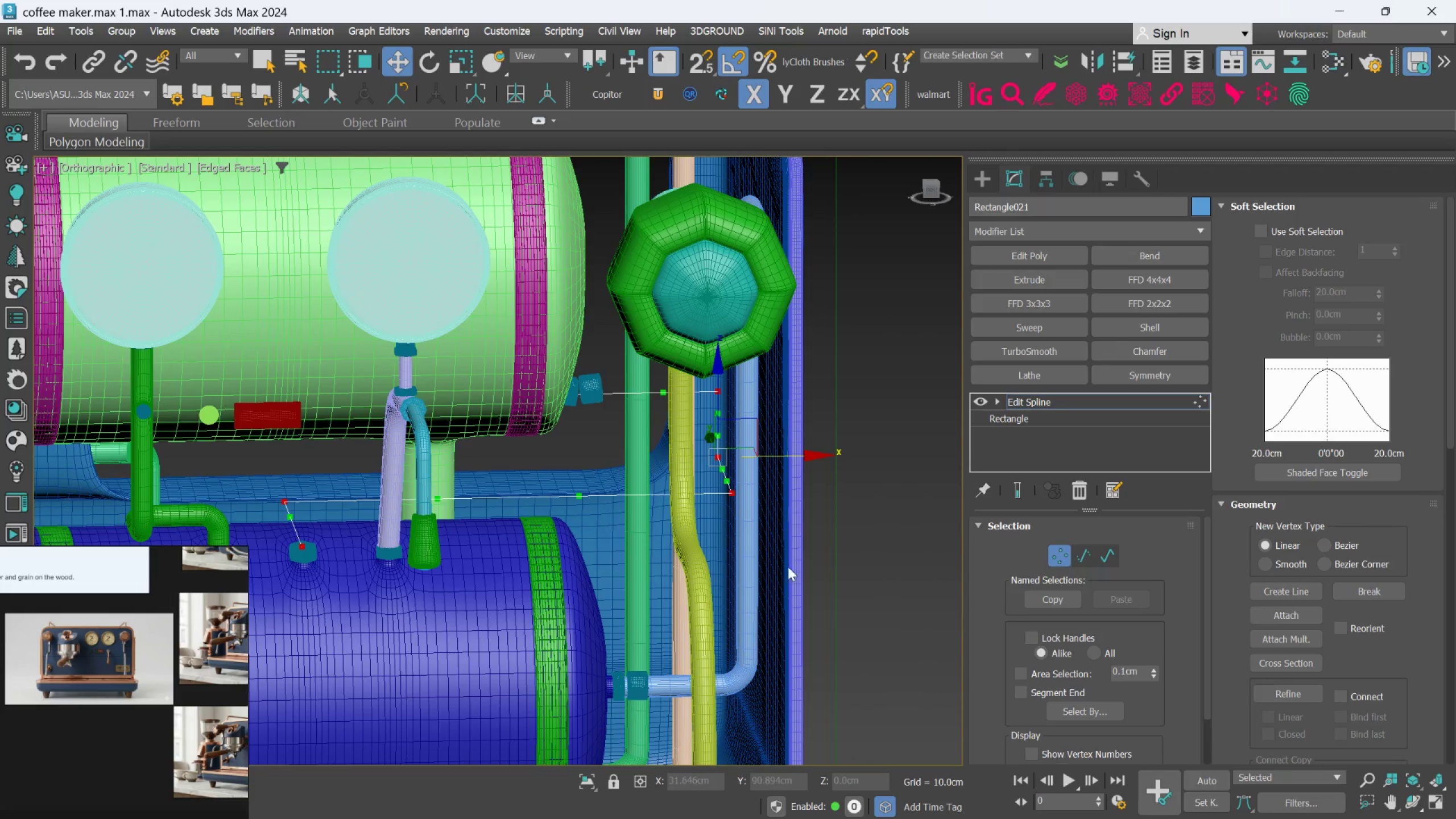 
left_click([773, 573])
 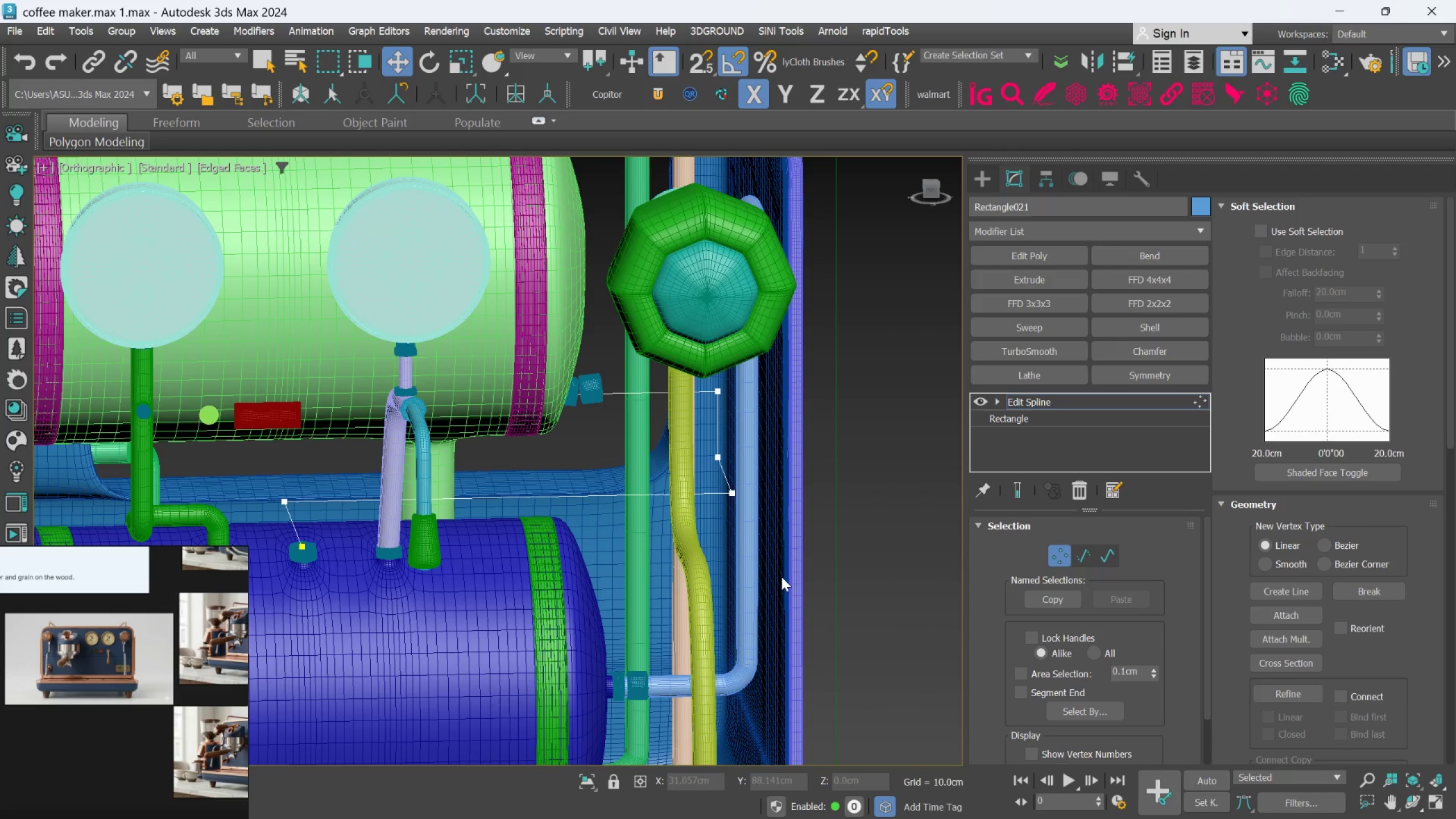 
left_click_drag(start_coordinate=[781, 577], to_coordinate=[673, 357])
 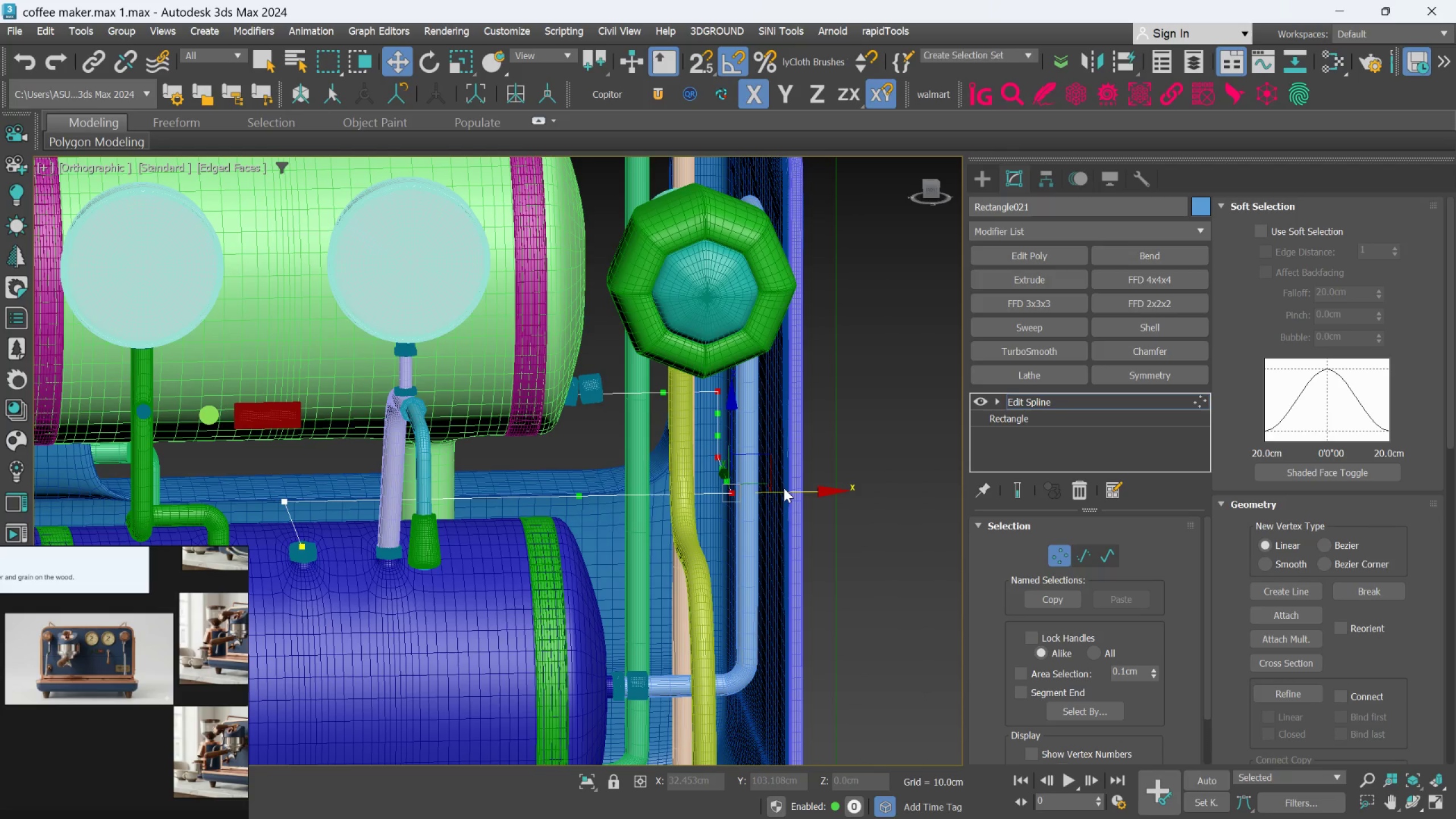 
left_click_drag(start_coordinate=[784, 493], to_coordinate=[764, 495])
 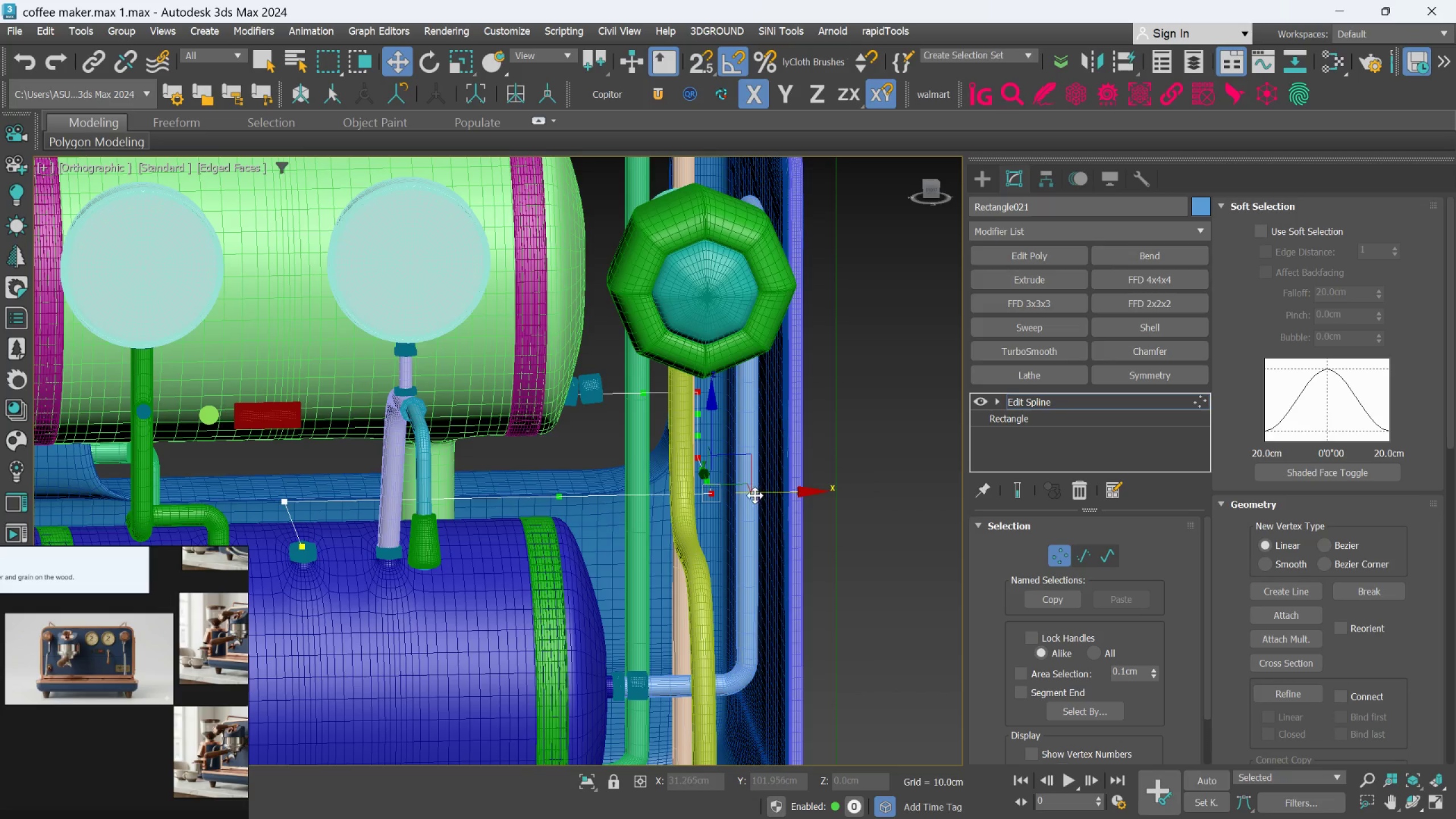 
hold_key(key=AltLeft, duration=0.61)
 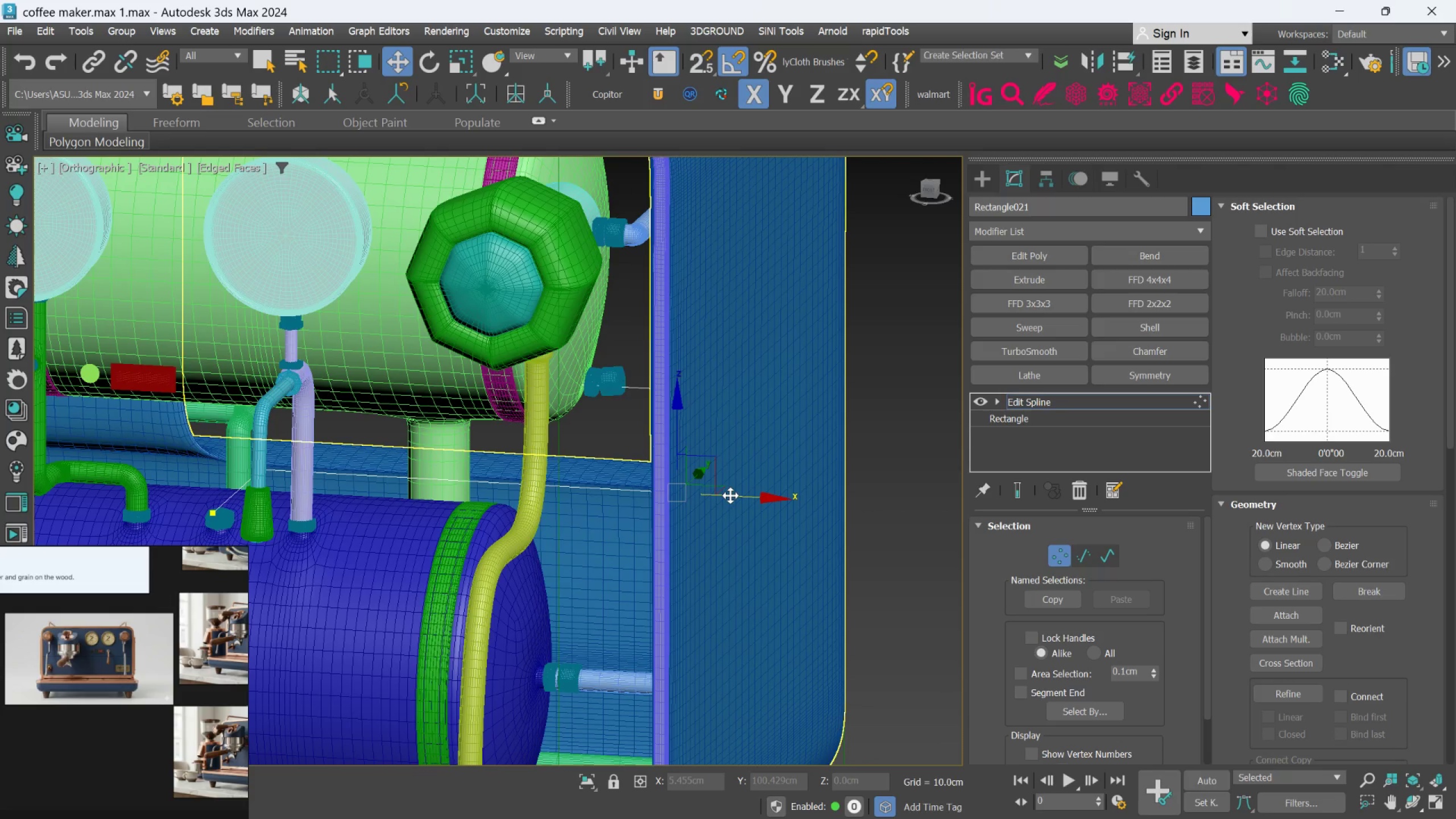 
key(F)
 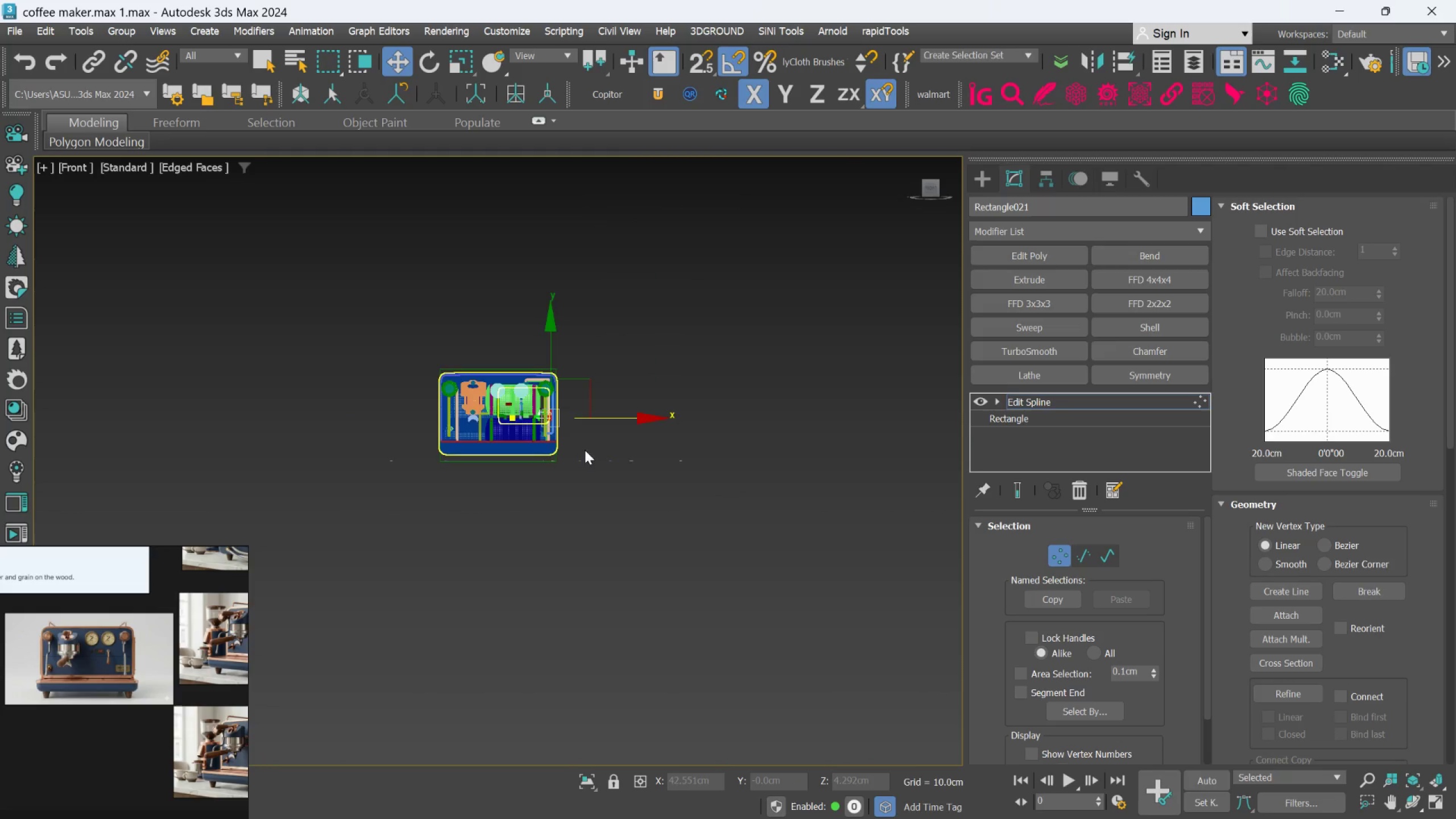 
scroll: coordinate [572, 366], scroll_direction: up, amount: 9.0
 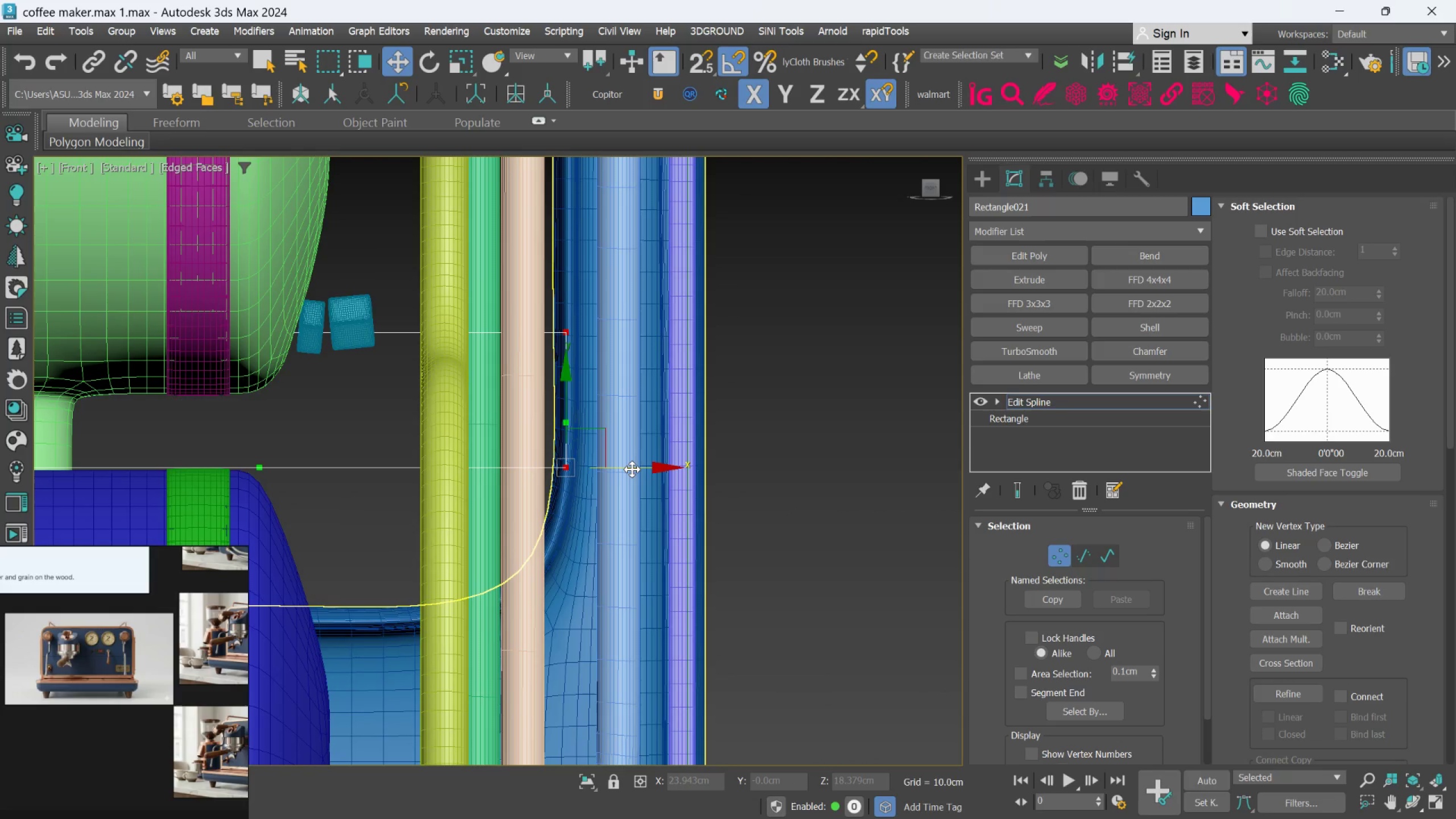 
left_click_drag(start_coordinate=[632, 469], to_coordinate=[628, 474])
 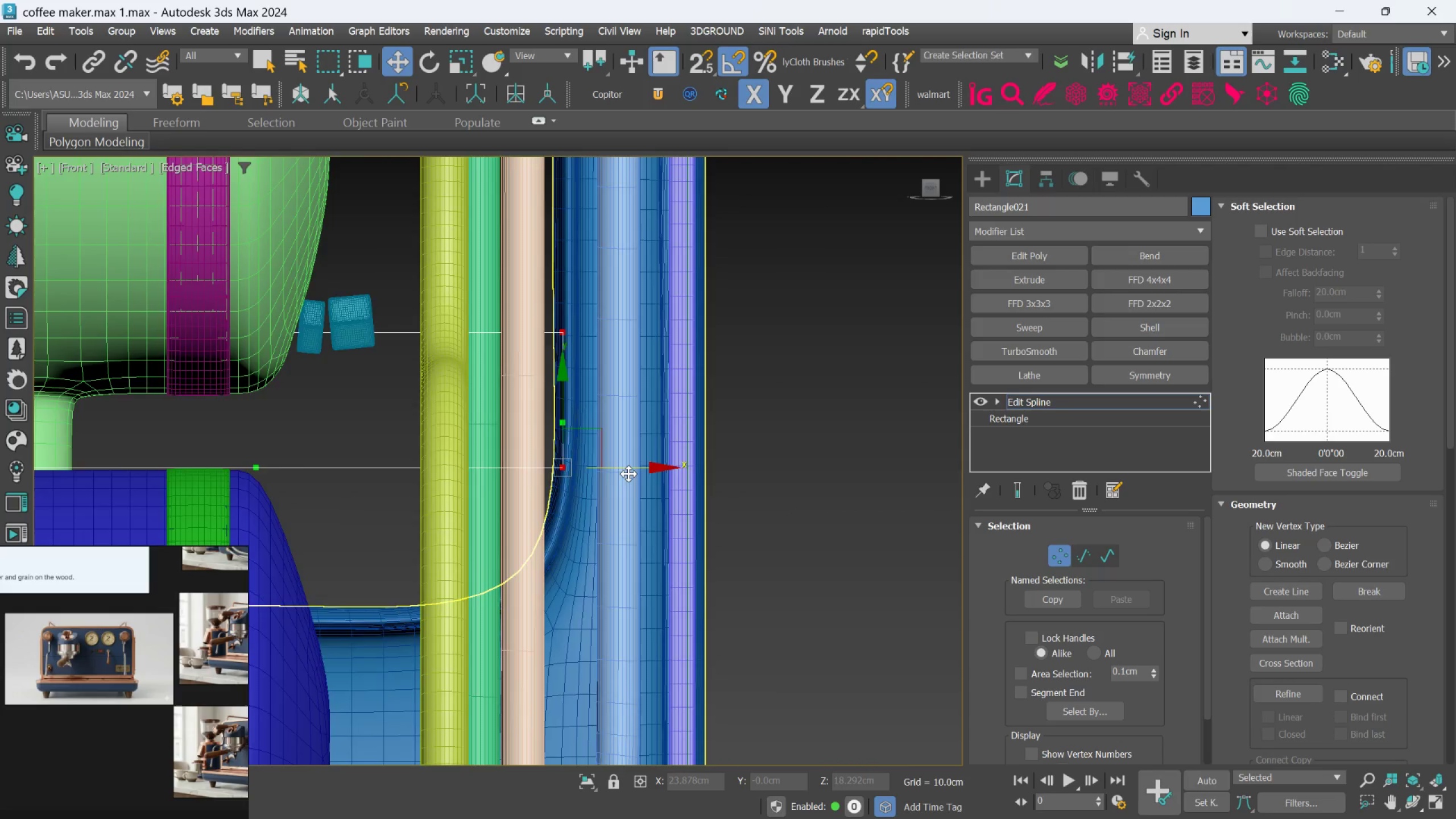 
scroll: coordinate [628, 474], scroll_direction: down, amount: 2.0
 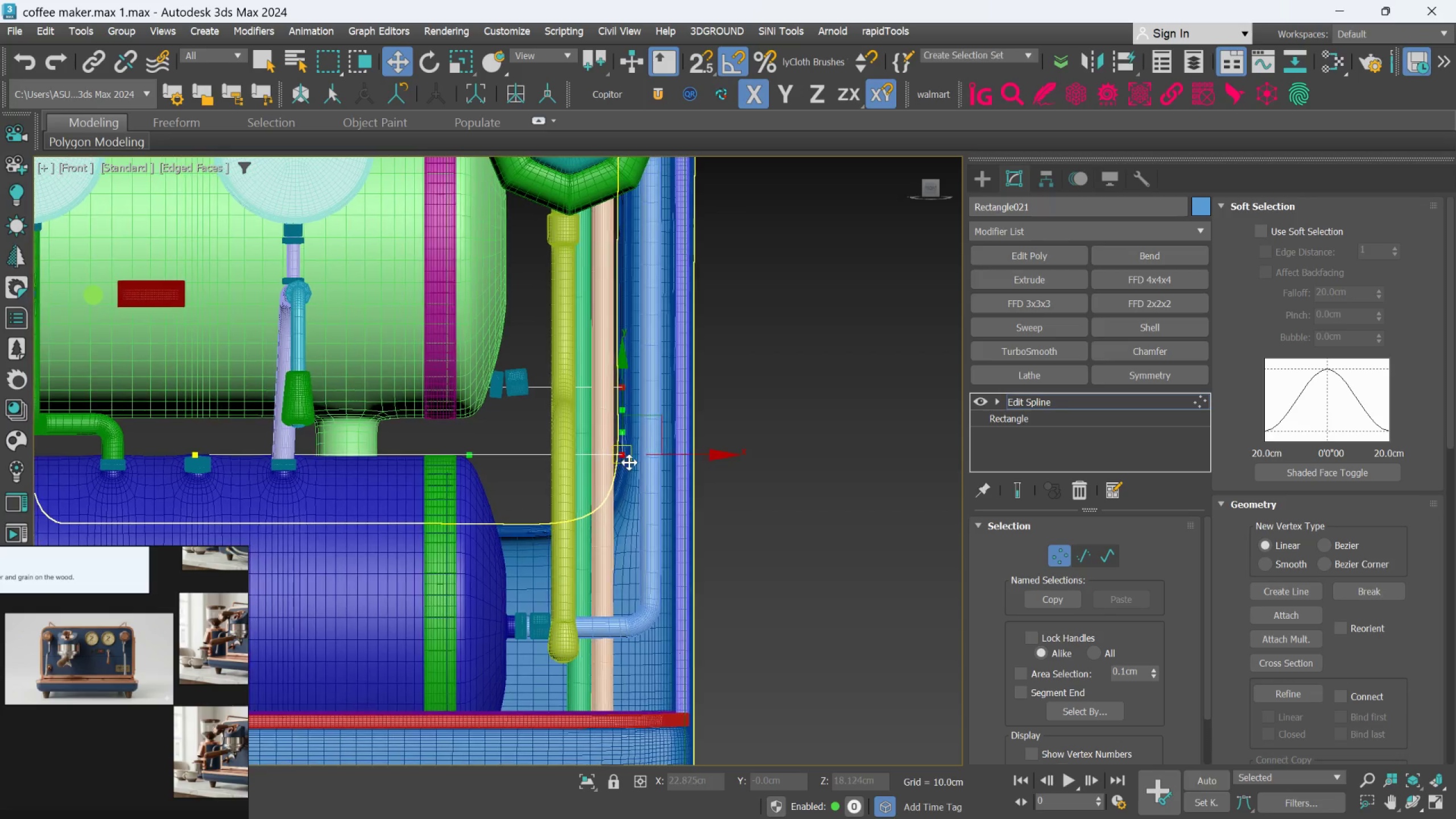 
left_click([639, 523])
 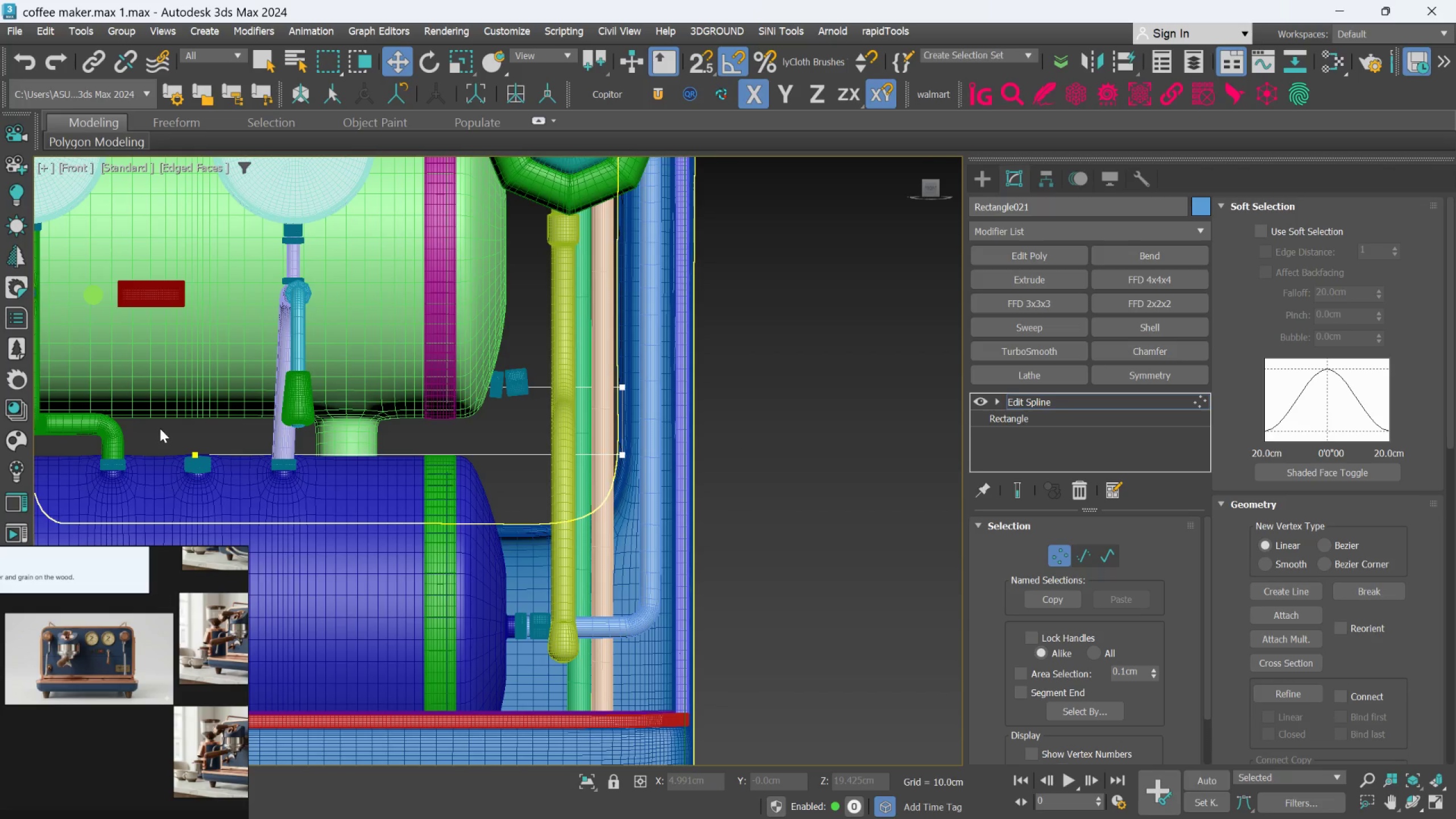 
left_click_drag(start_coordinate=[164, 423], to_coordinate=[637, 558])
 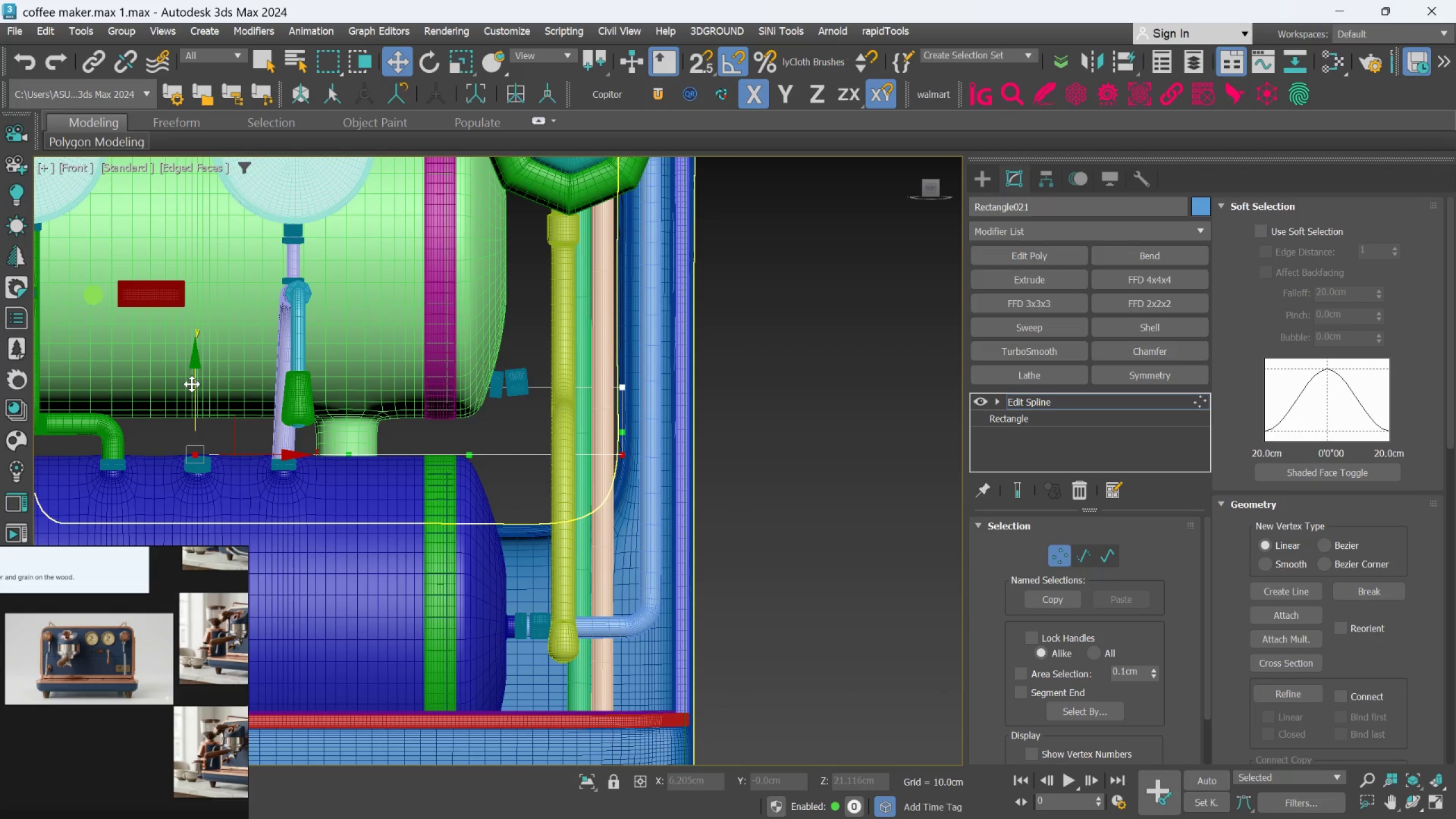 
left_click_drag(start_coordinate=[197, 388], to_coordinate=[196, 377])
 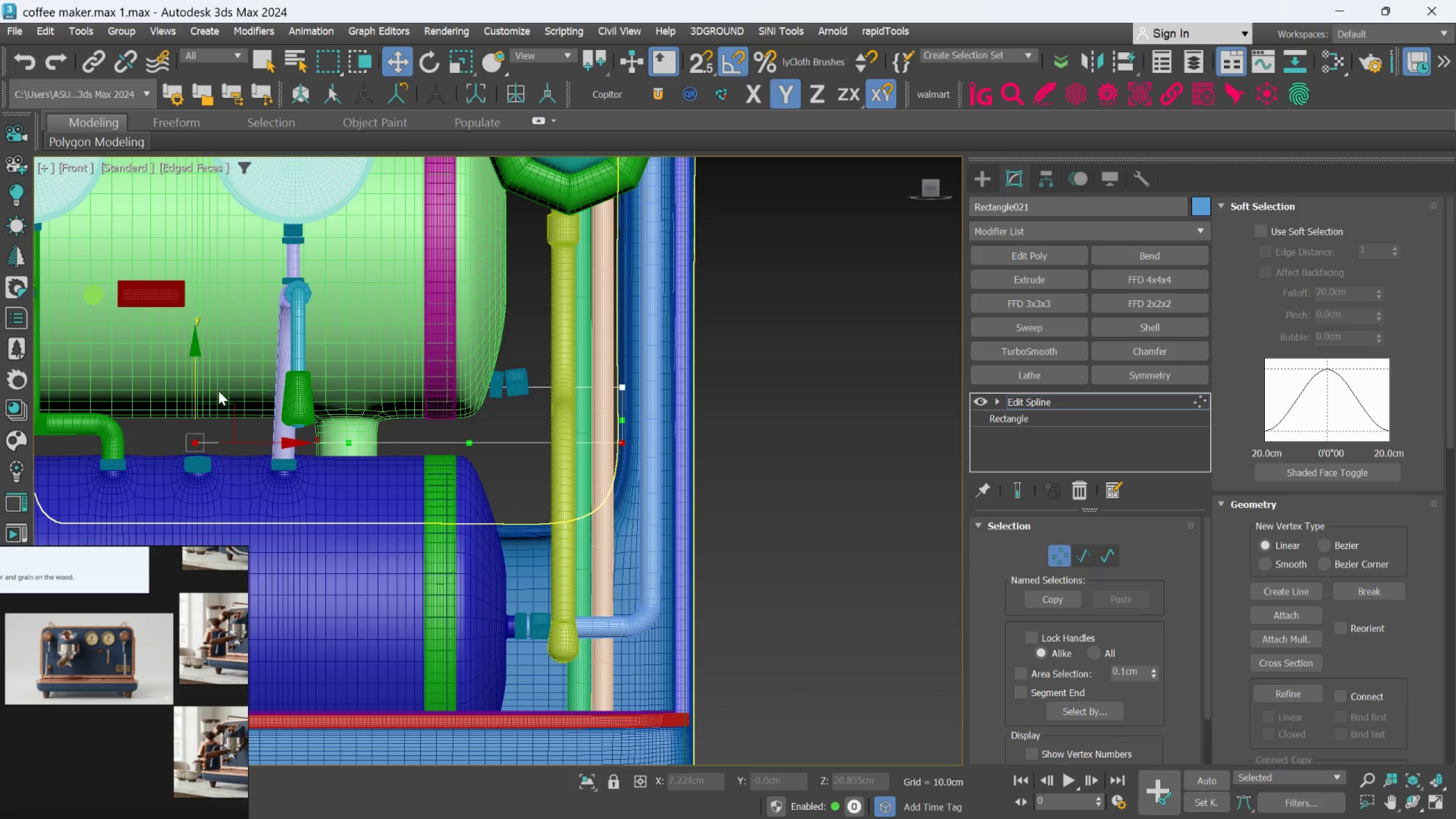 
hold_key(key=AltLeft, duration=0.8)
 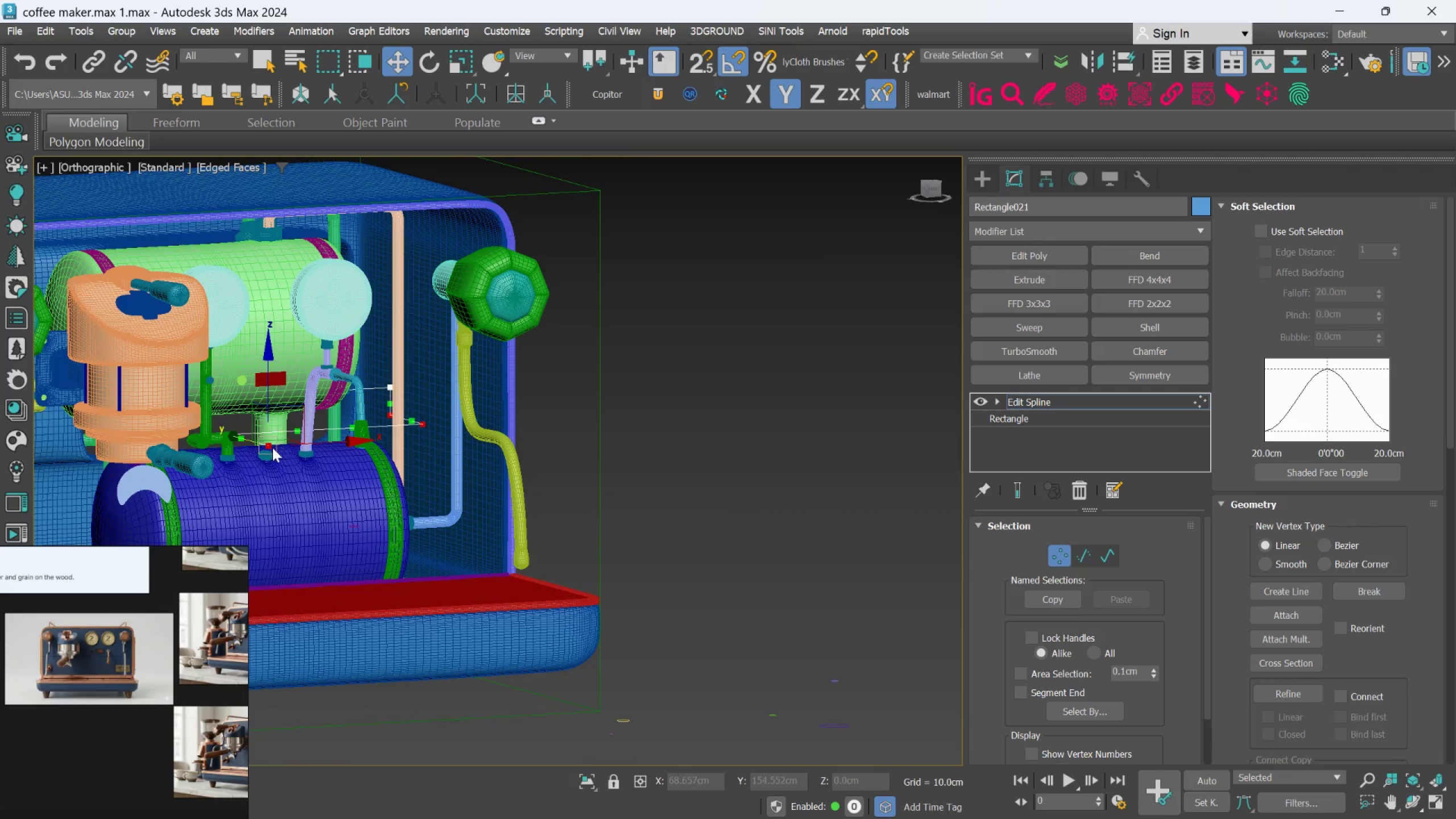 
scroll: coordinate [254, 421], scroll_direction: down, amount: 2.0
 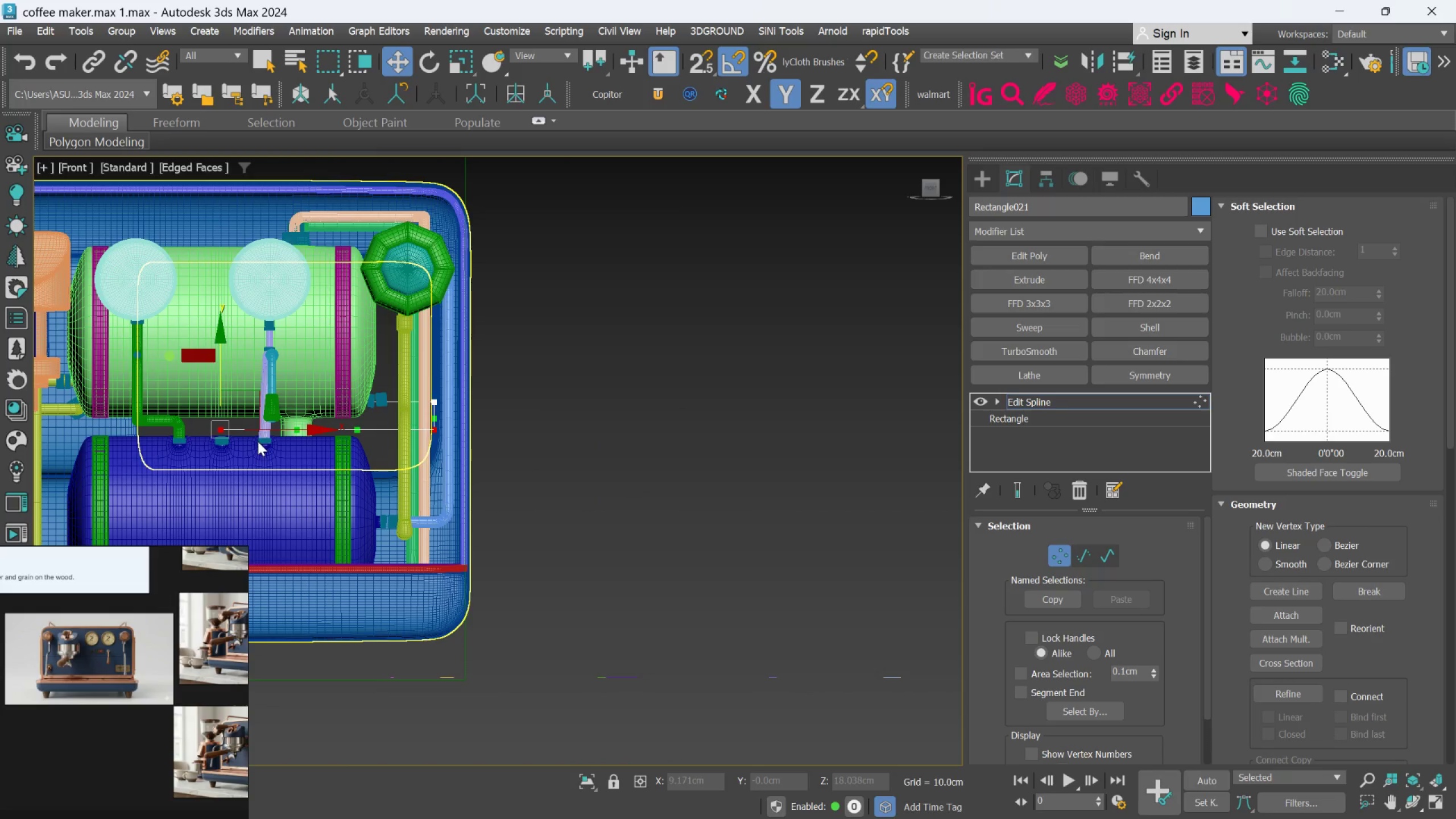 
scroll: coordinate [271, 445], scroll_direction: up, amount: 2.0
 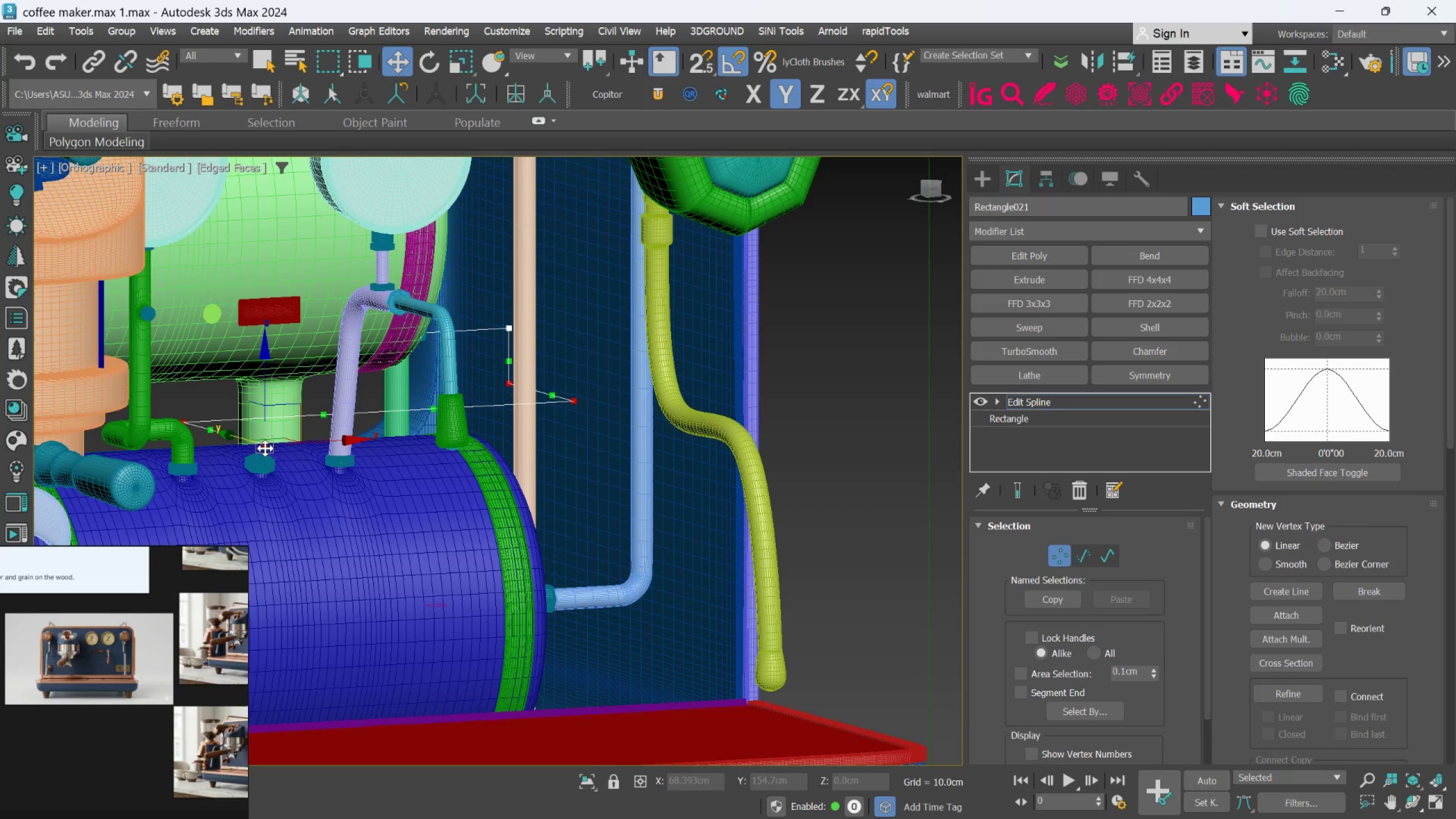 
hold_key(key=AltLeft, duration=0.8)
 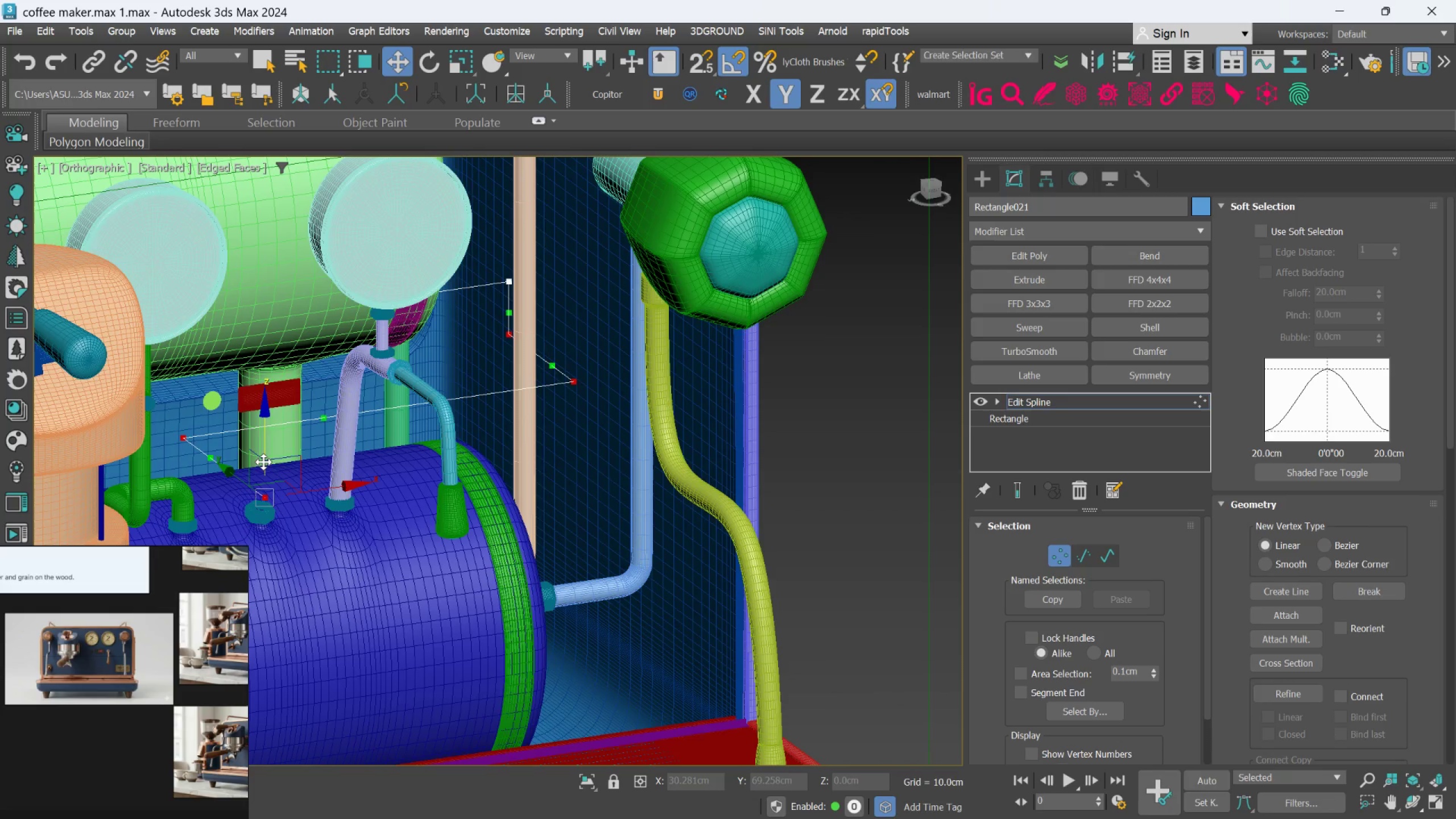 
scroll: coordinate [263, 458], scroll_direction: up, amount: 2.0
 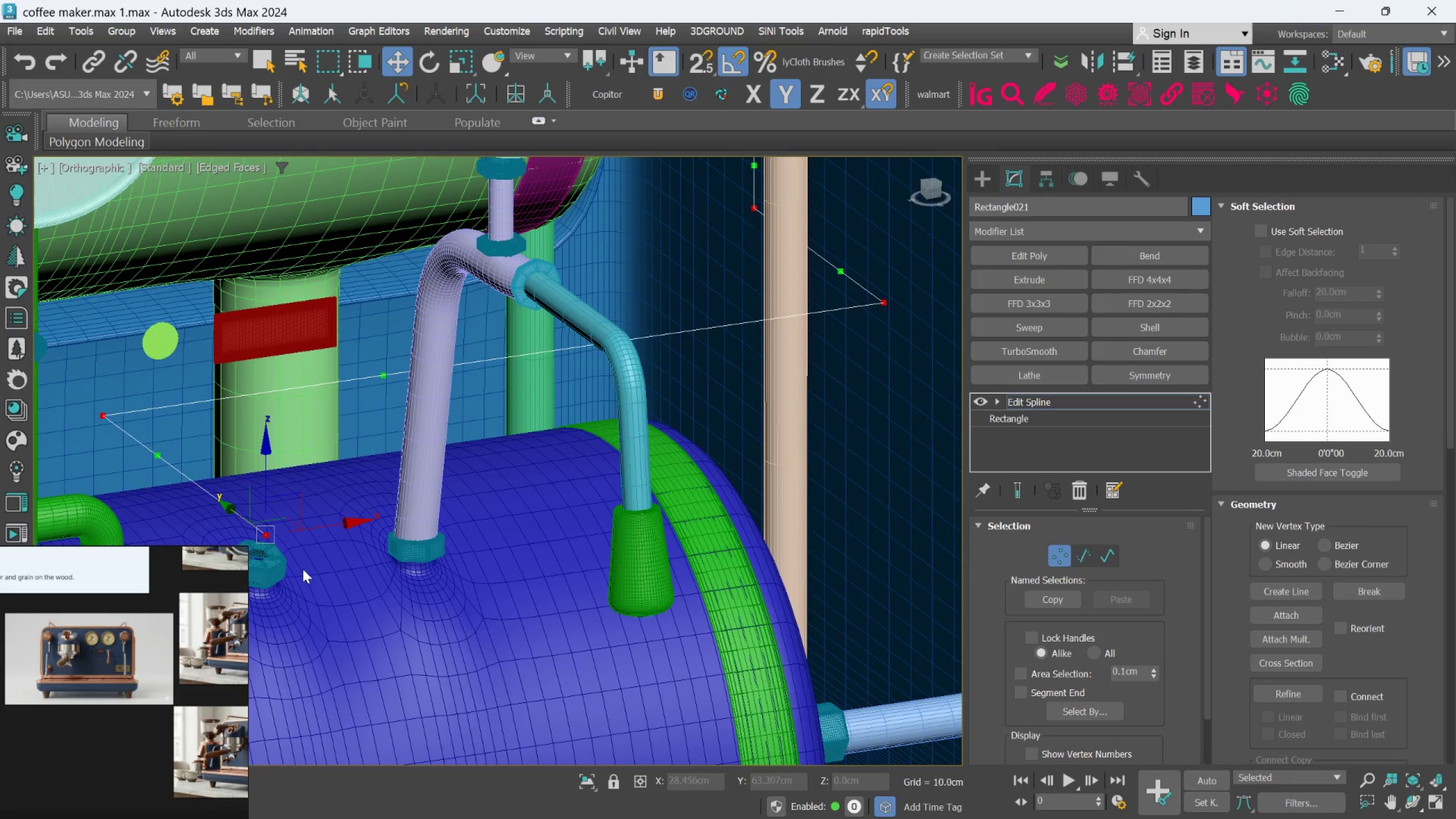 
left_click([303, 569])
 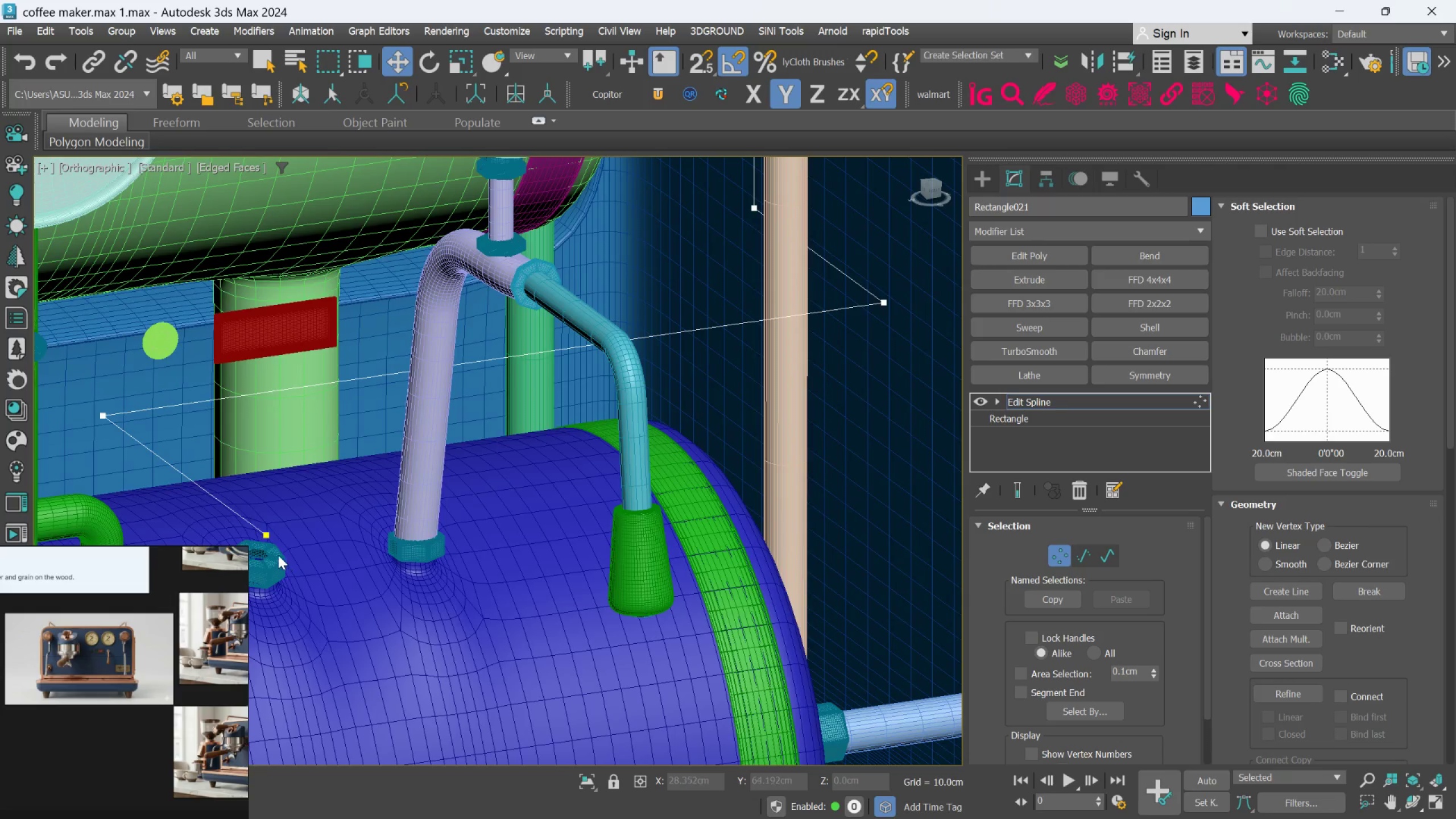 
scroll: coordinate [271, 541], scroll_direction: up, amount: 2.0
 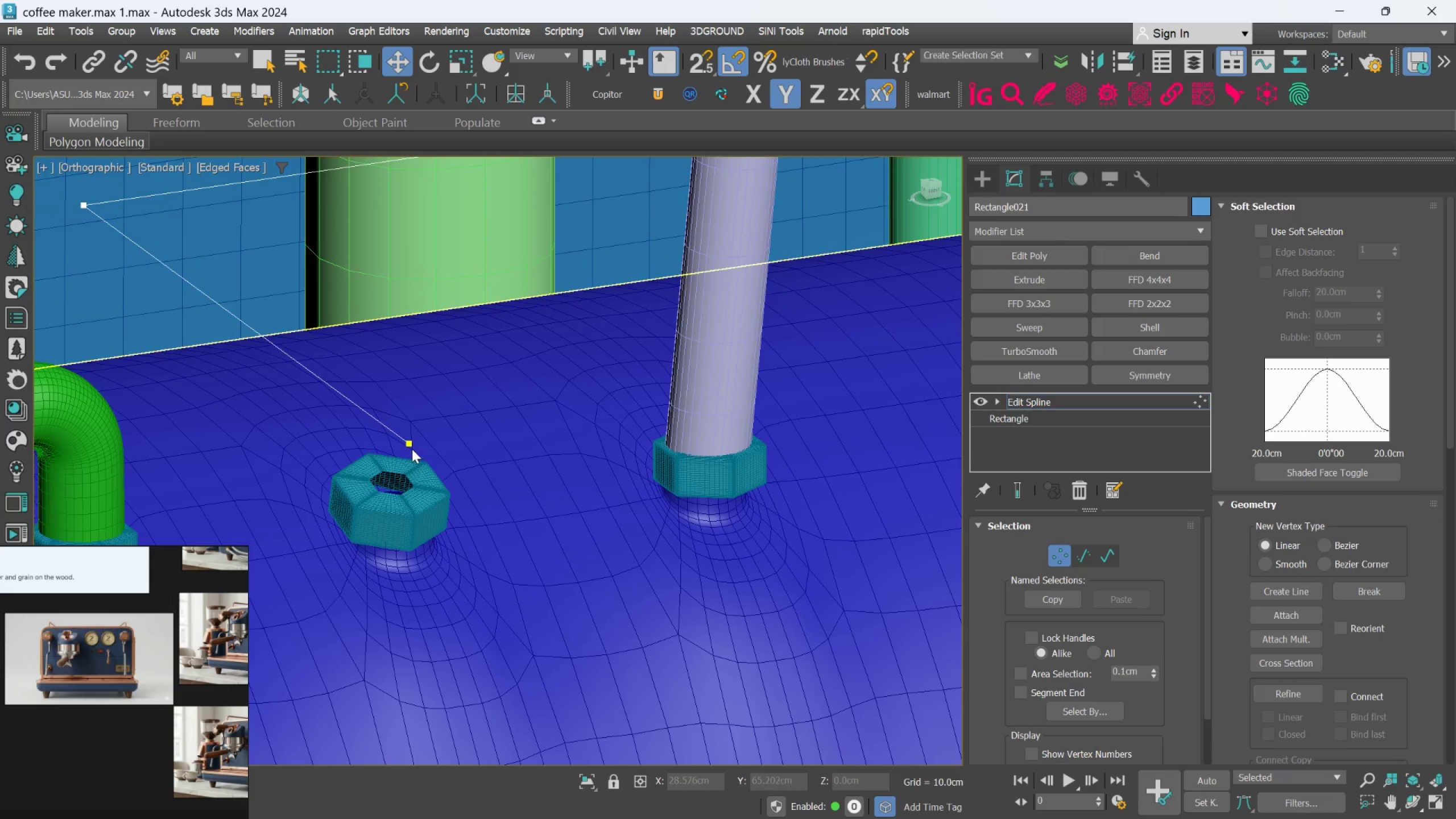 
left_click([411, 444])
 